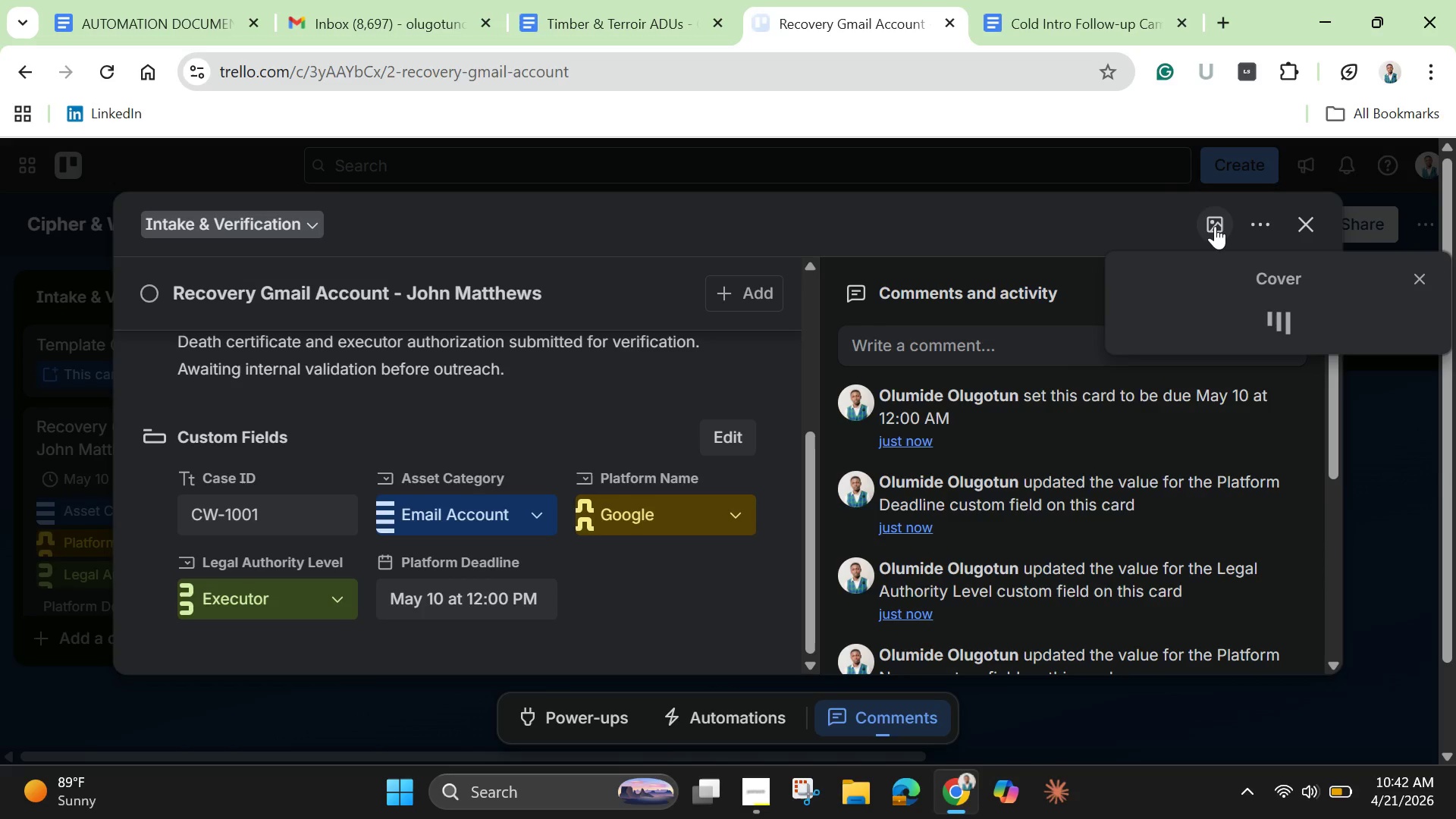 
left_click([1148, 419])
 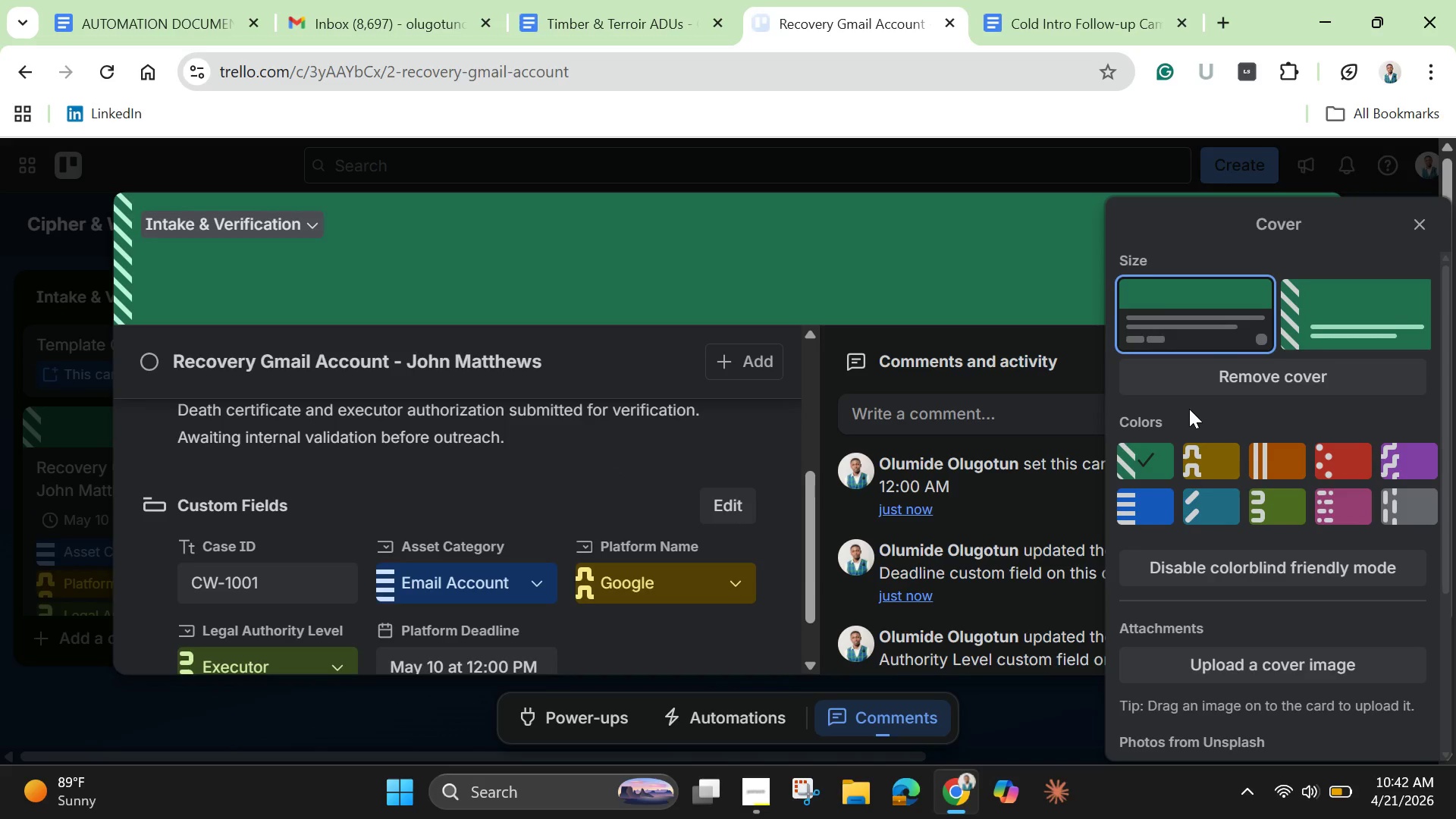 
scroll: coordinate [1192, 423], scroll_direction: down, amount: 4.0
 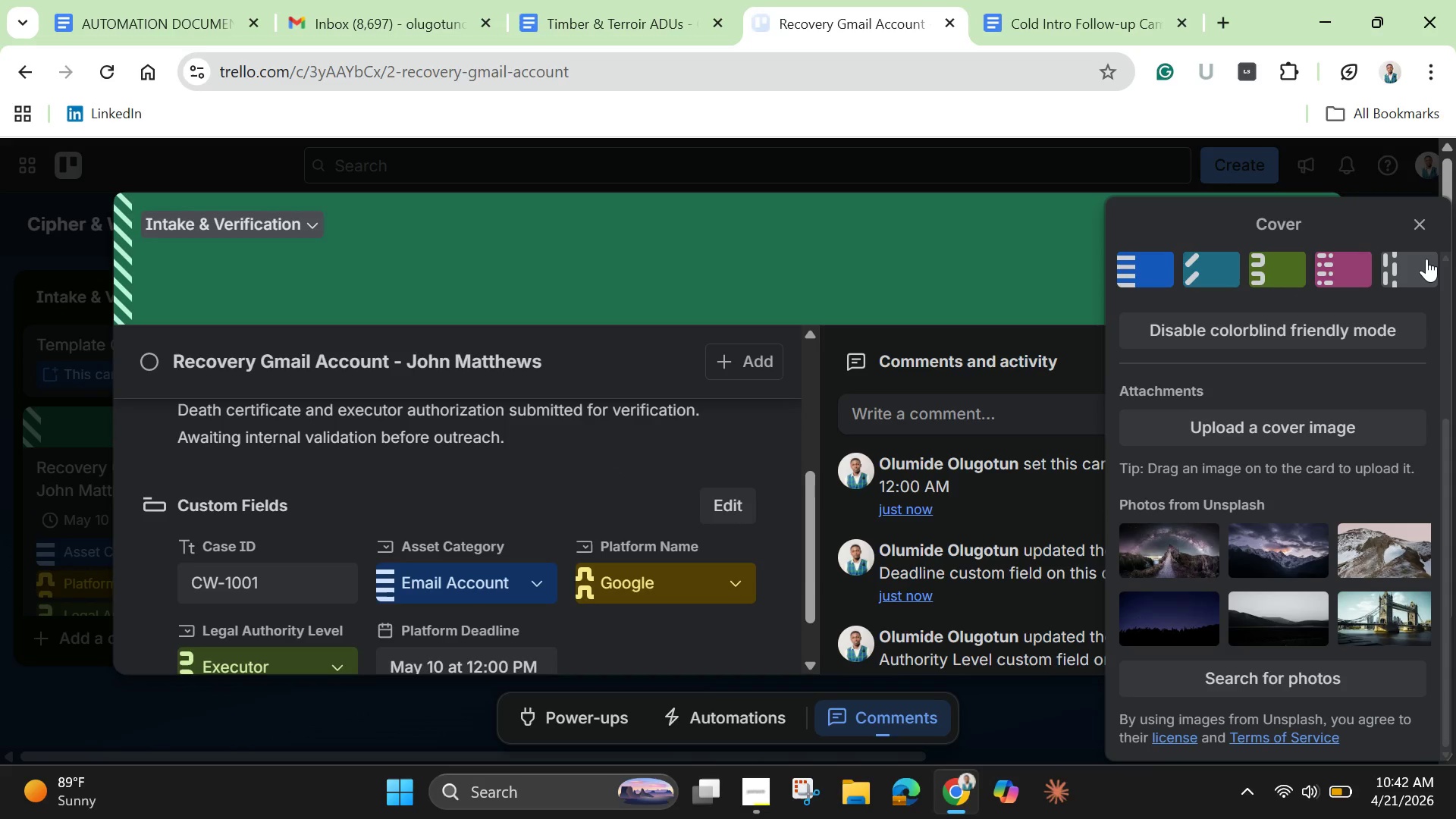 
left_click([1424, 231])
 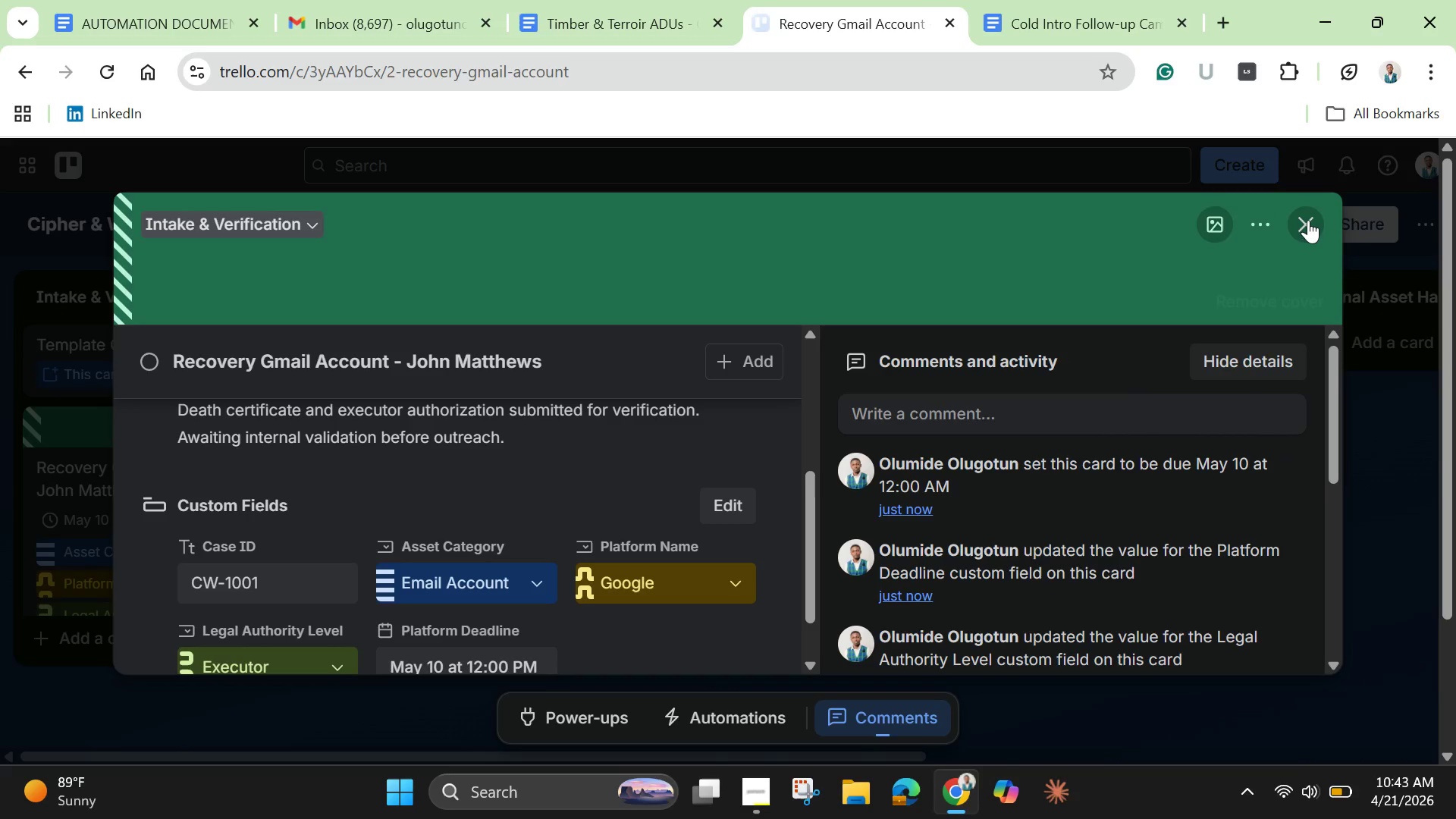 
left_click([1310, 220])
 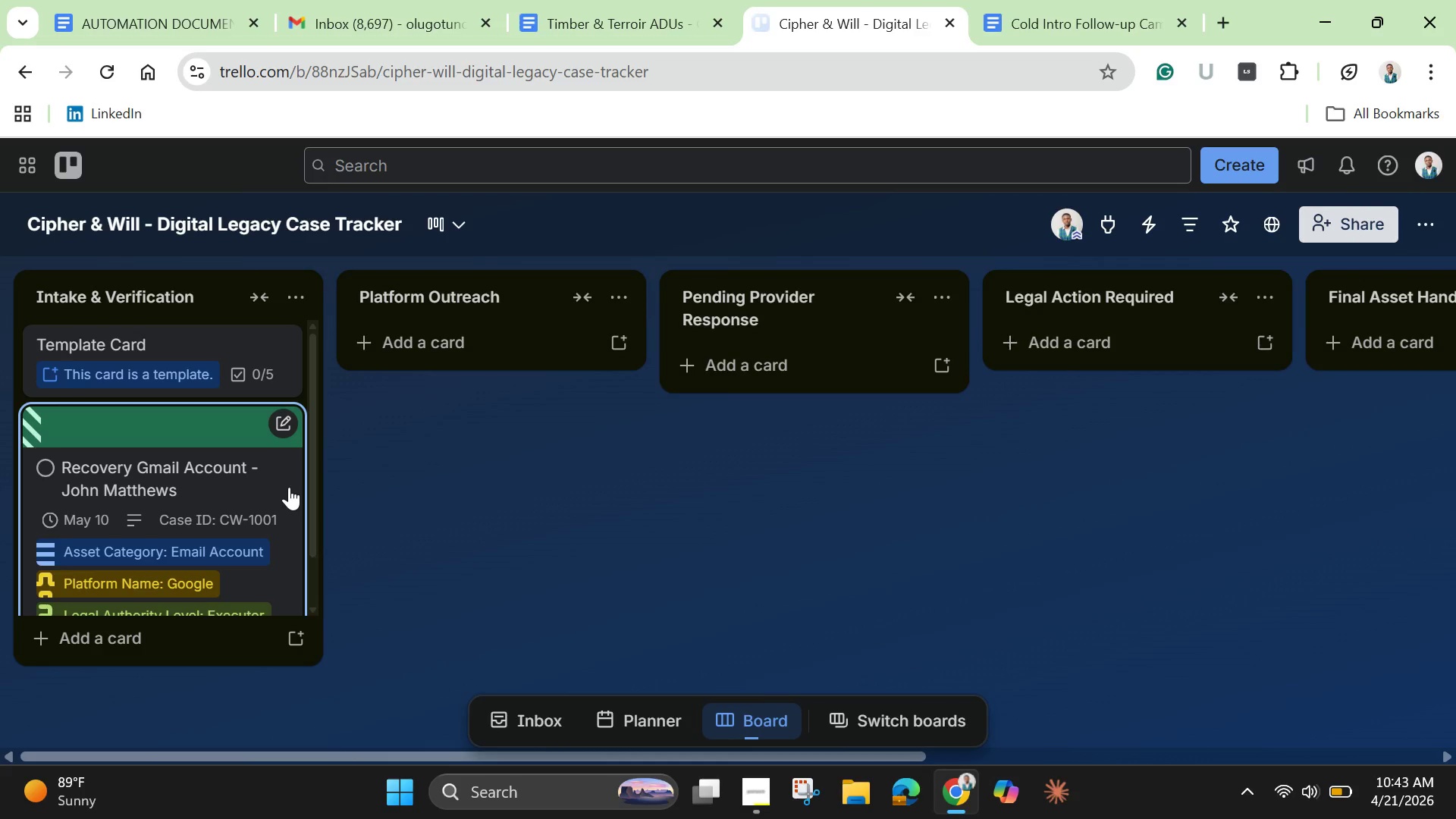 
scroll: coordinate [289, 487], scroll_direction: down, amount: 1.0
 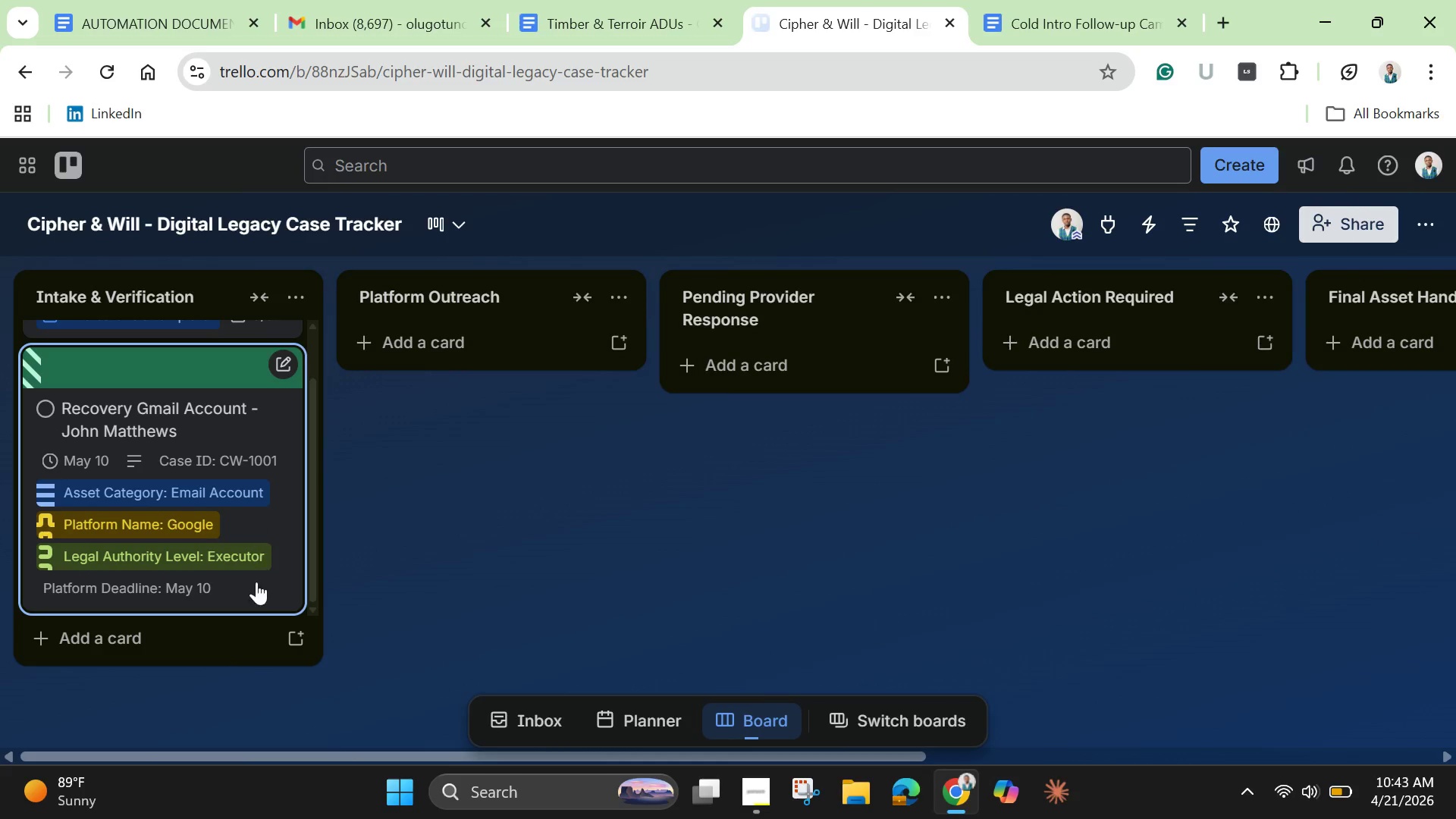 
left_click([201, 641])
 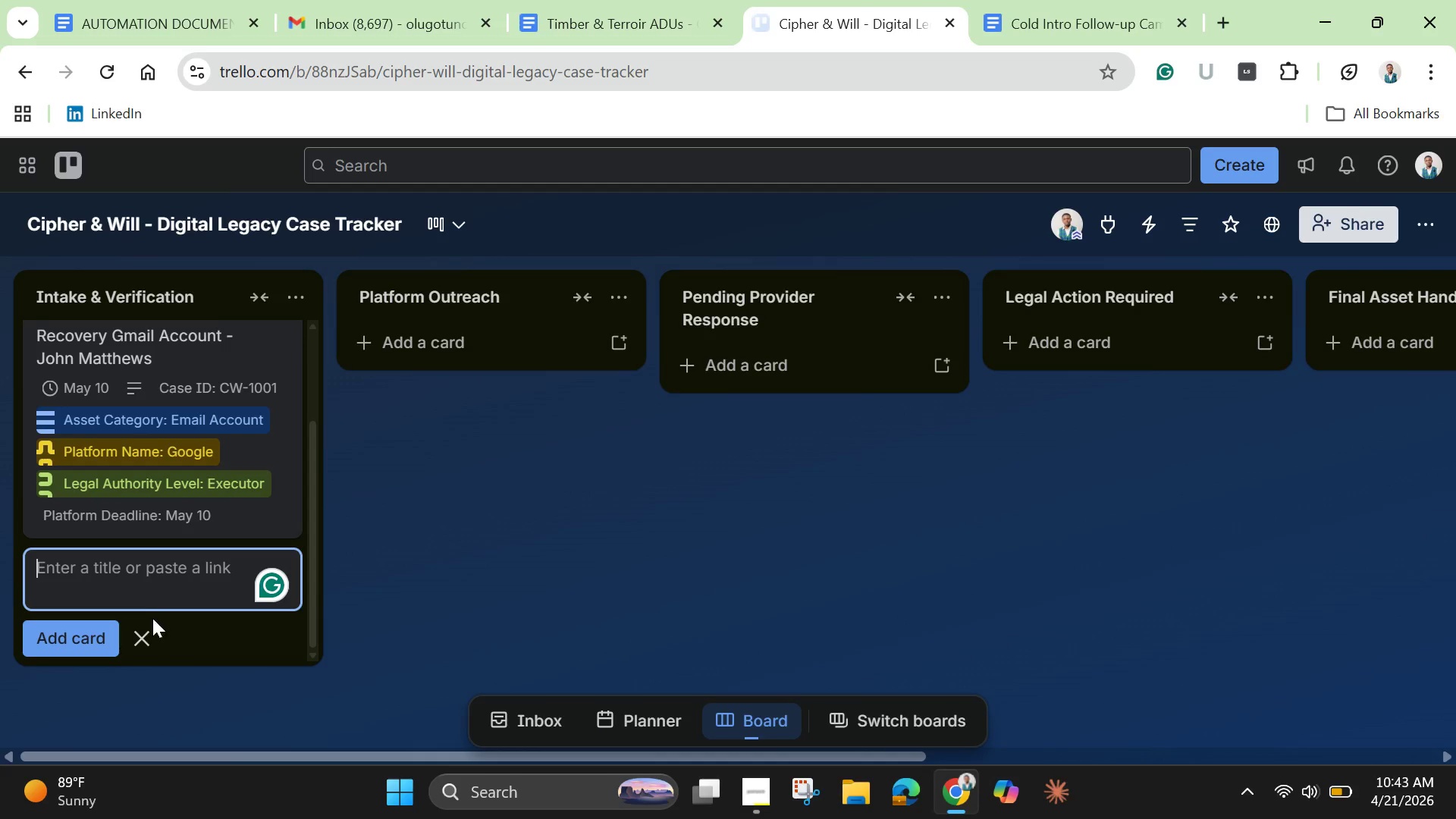 
left_click([131, 581])
 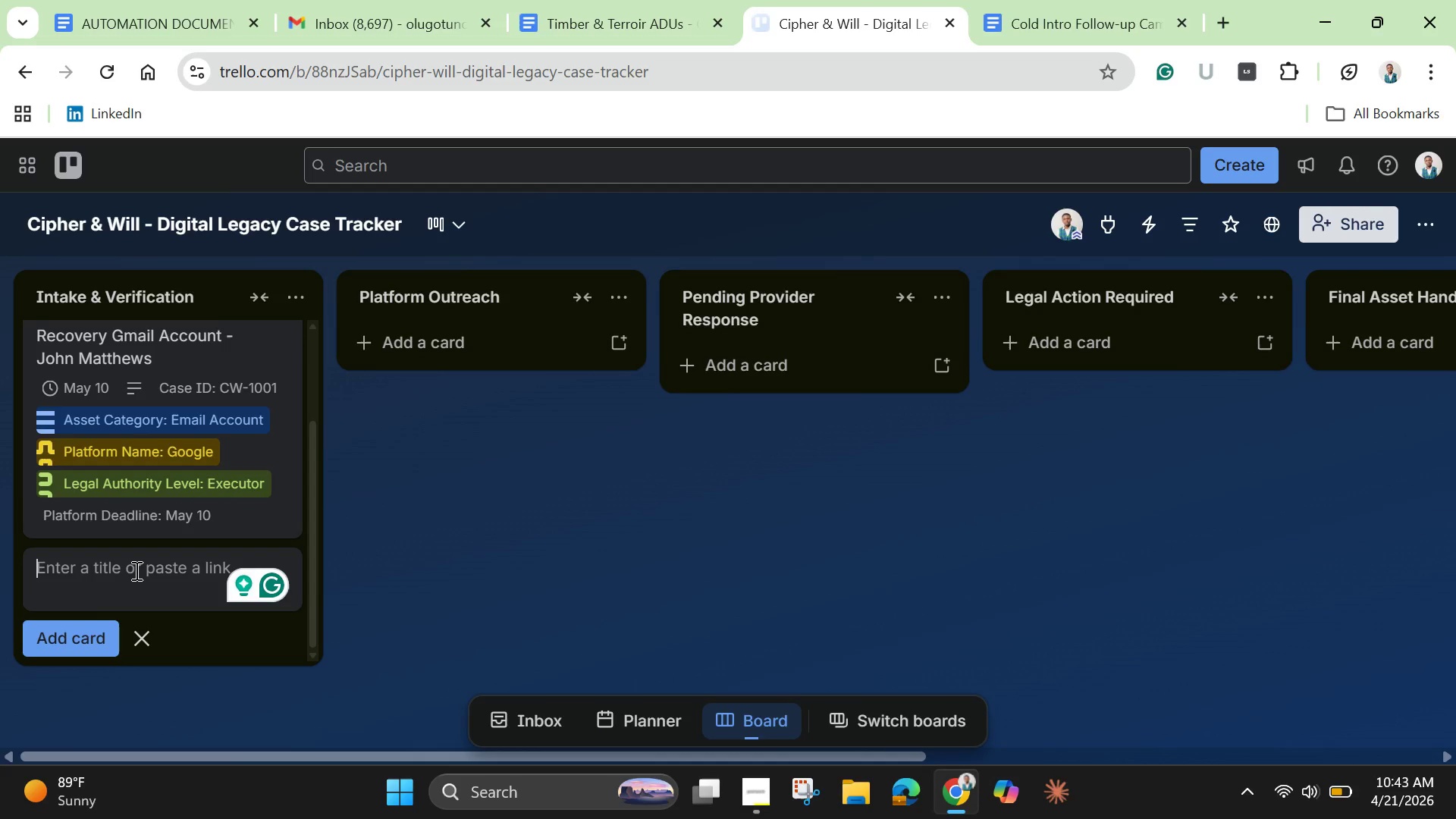 
type(Facebook Profile - Sarach )
key(Backspace)
key(Backspace)
key(Backspace)
key(Backspace)
type(ah Klein)
 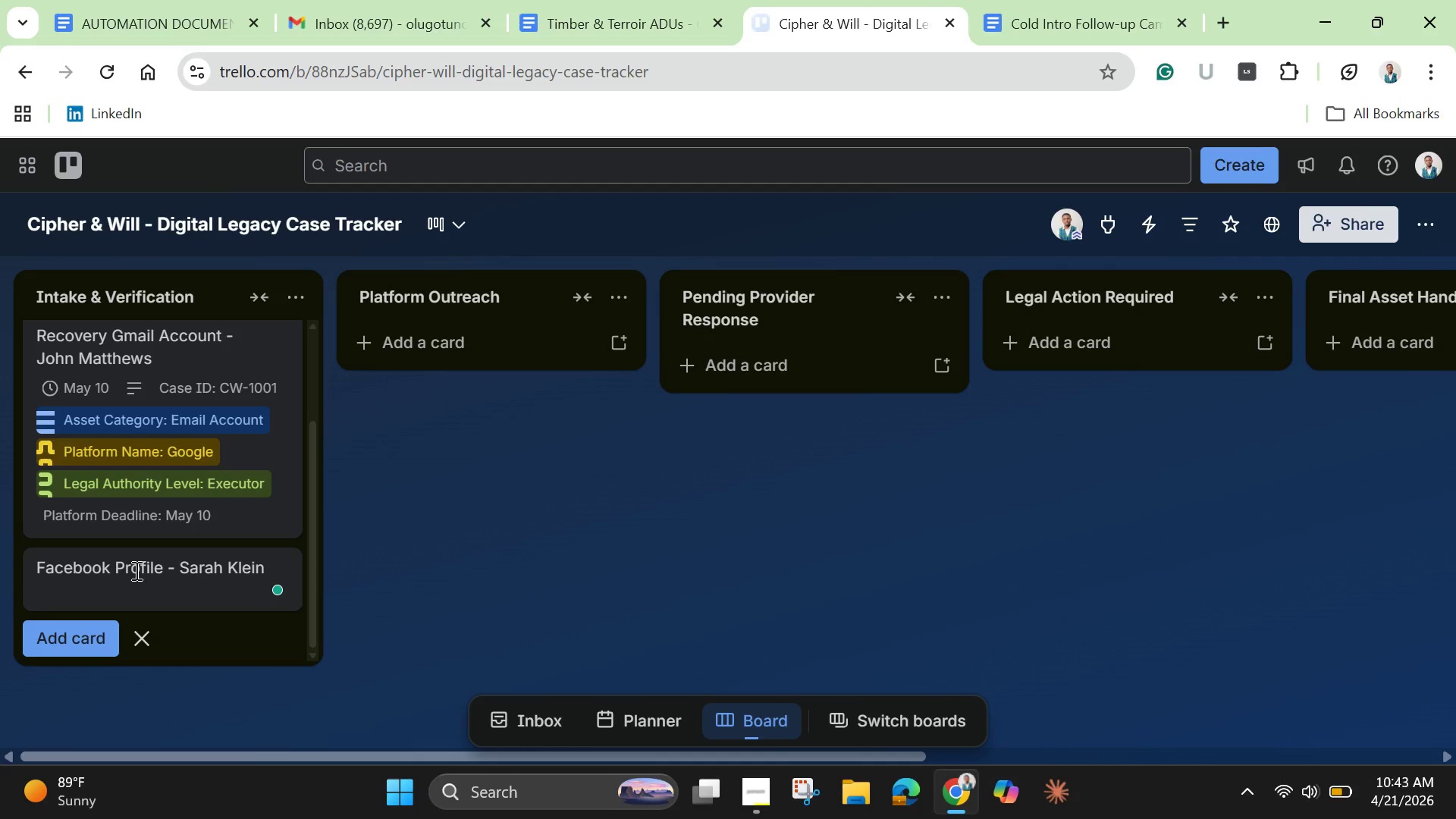 
key(Enter)
 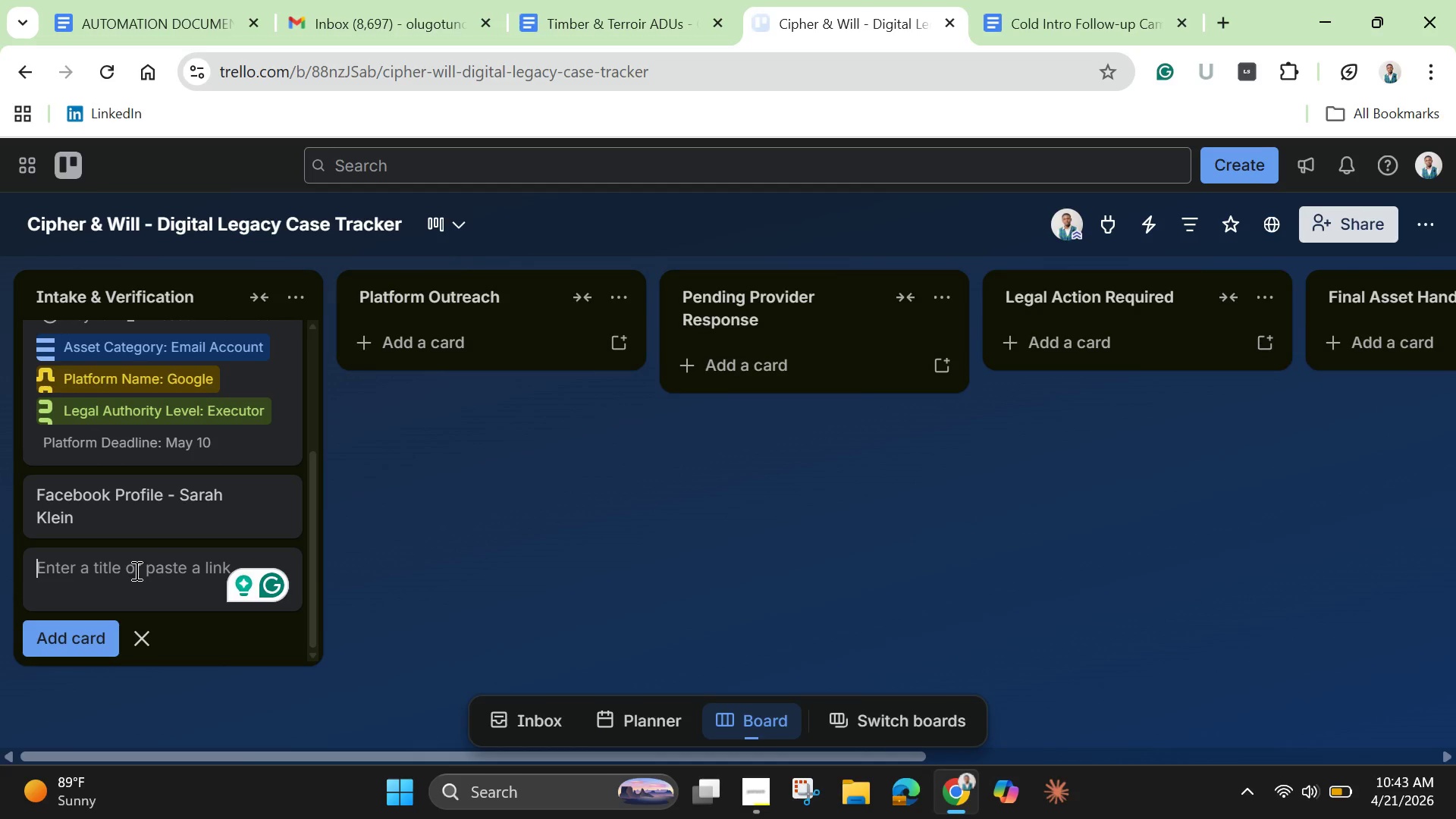 
wait(6.06)
 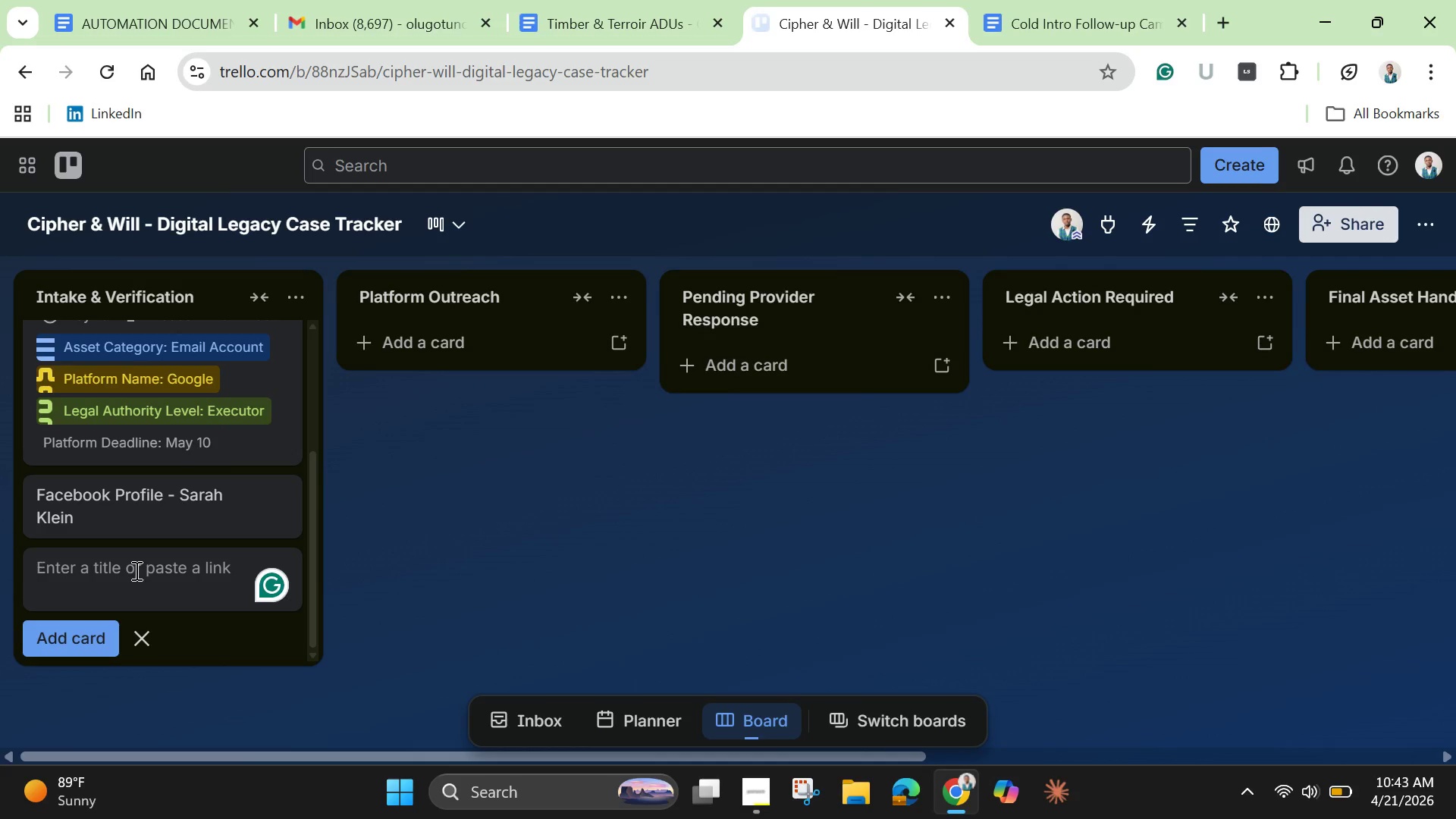 
left_click([162, 503])
 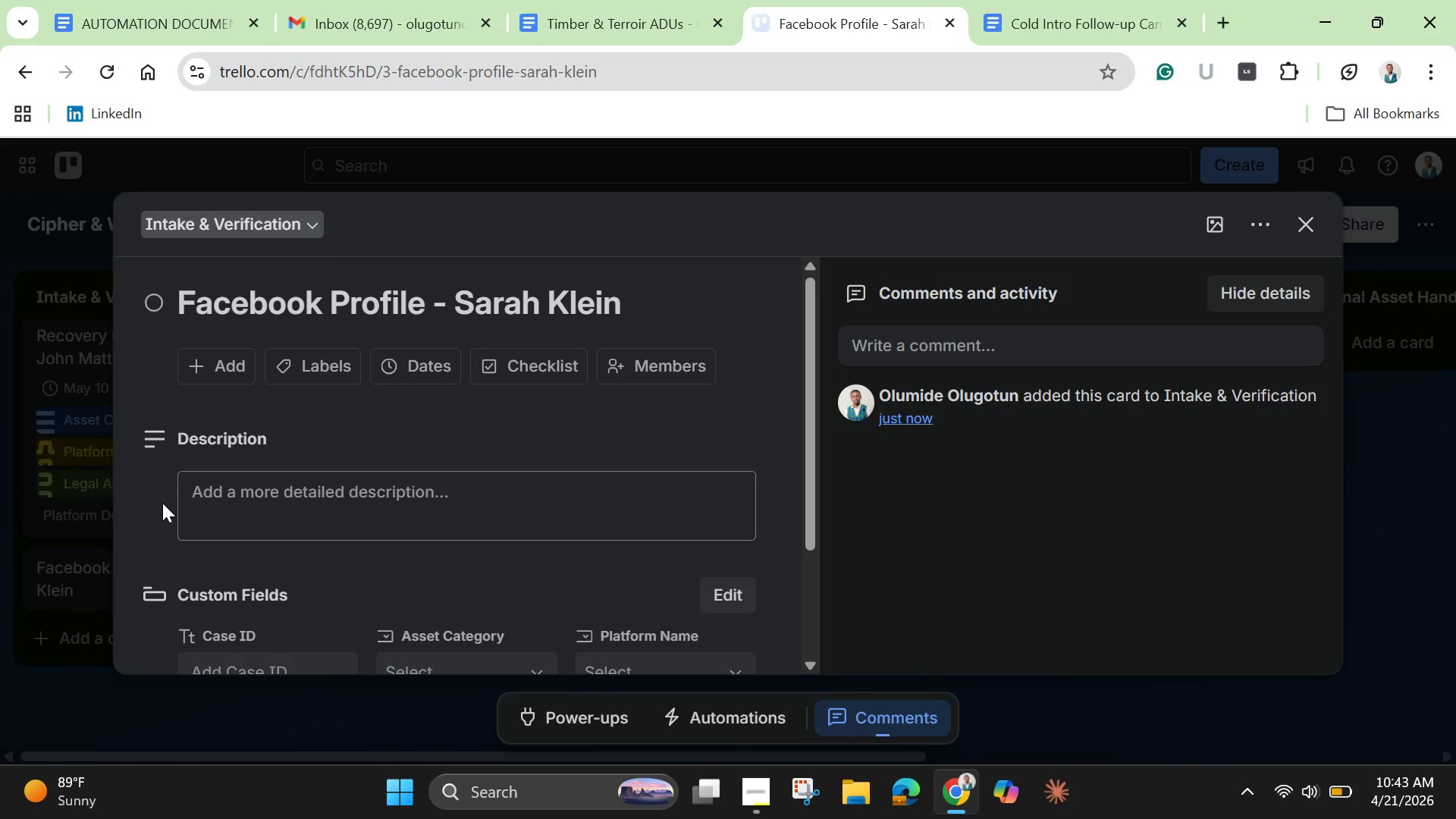 
scroll: coordinate [189, 488], scroll_direction: down, amount: 2.0
 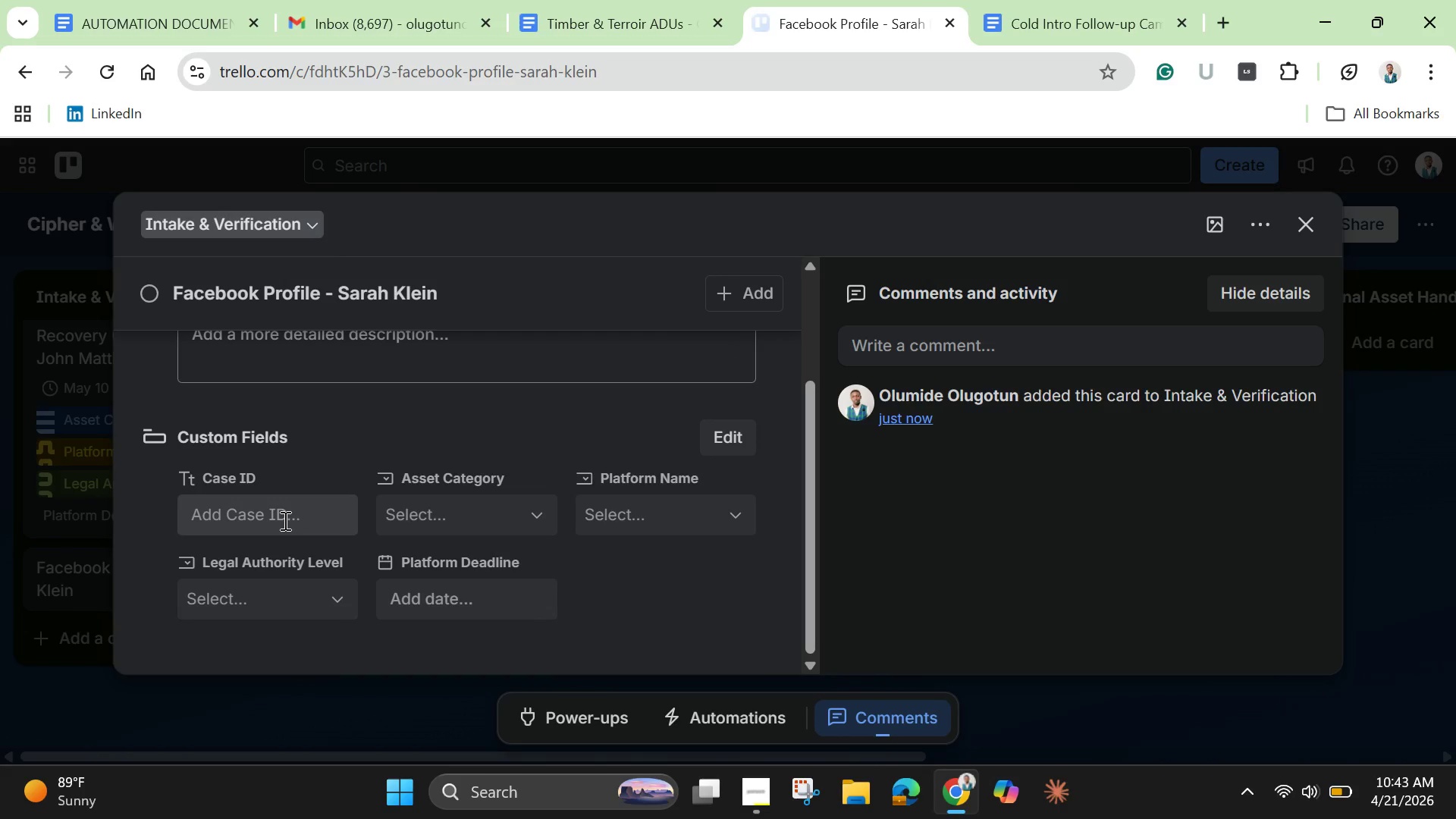 
left_click([284, 520])
 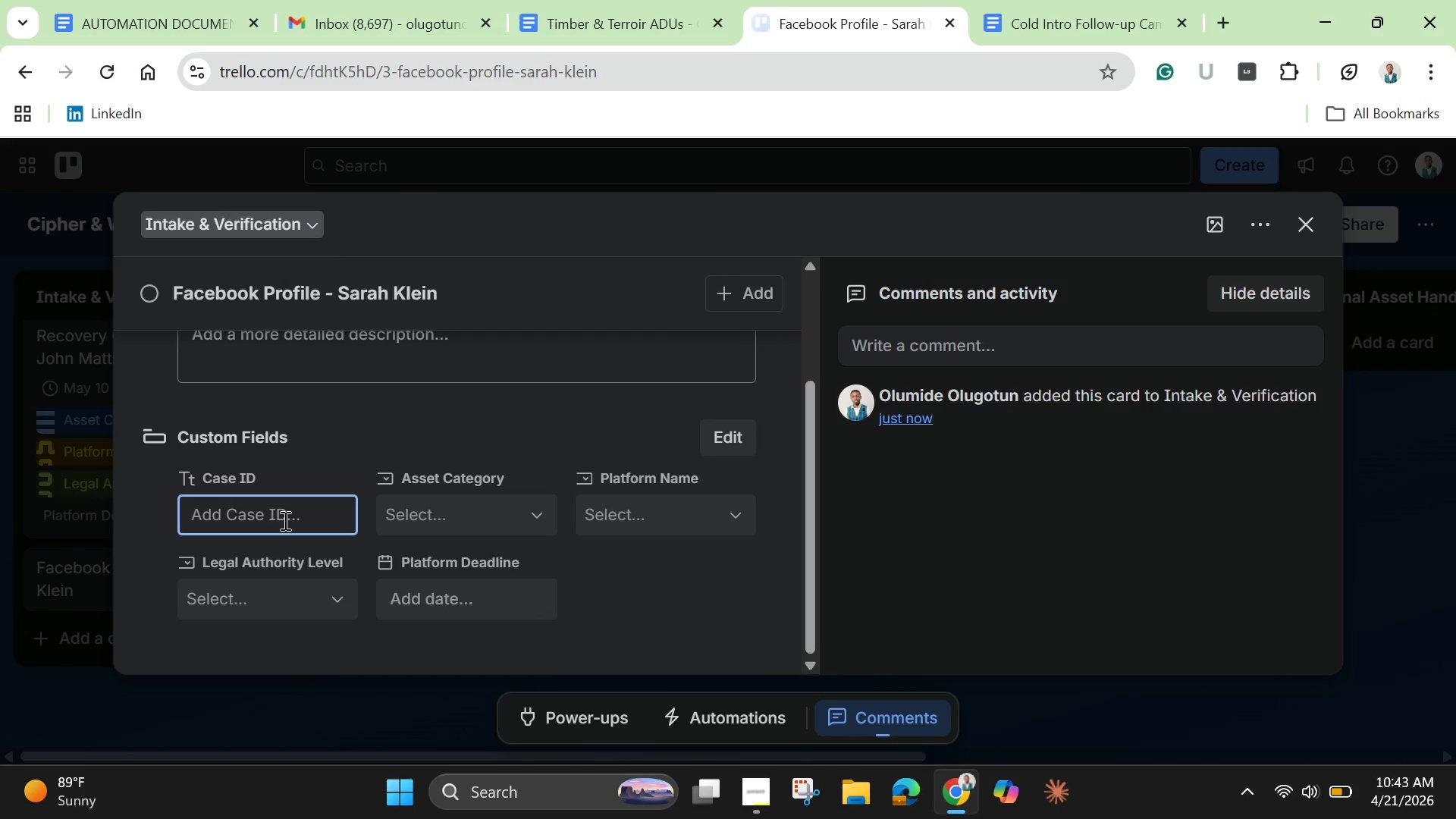 
type(CW-1001)
key(Backspace)
type(2)
 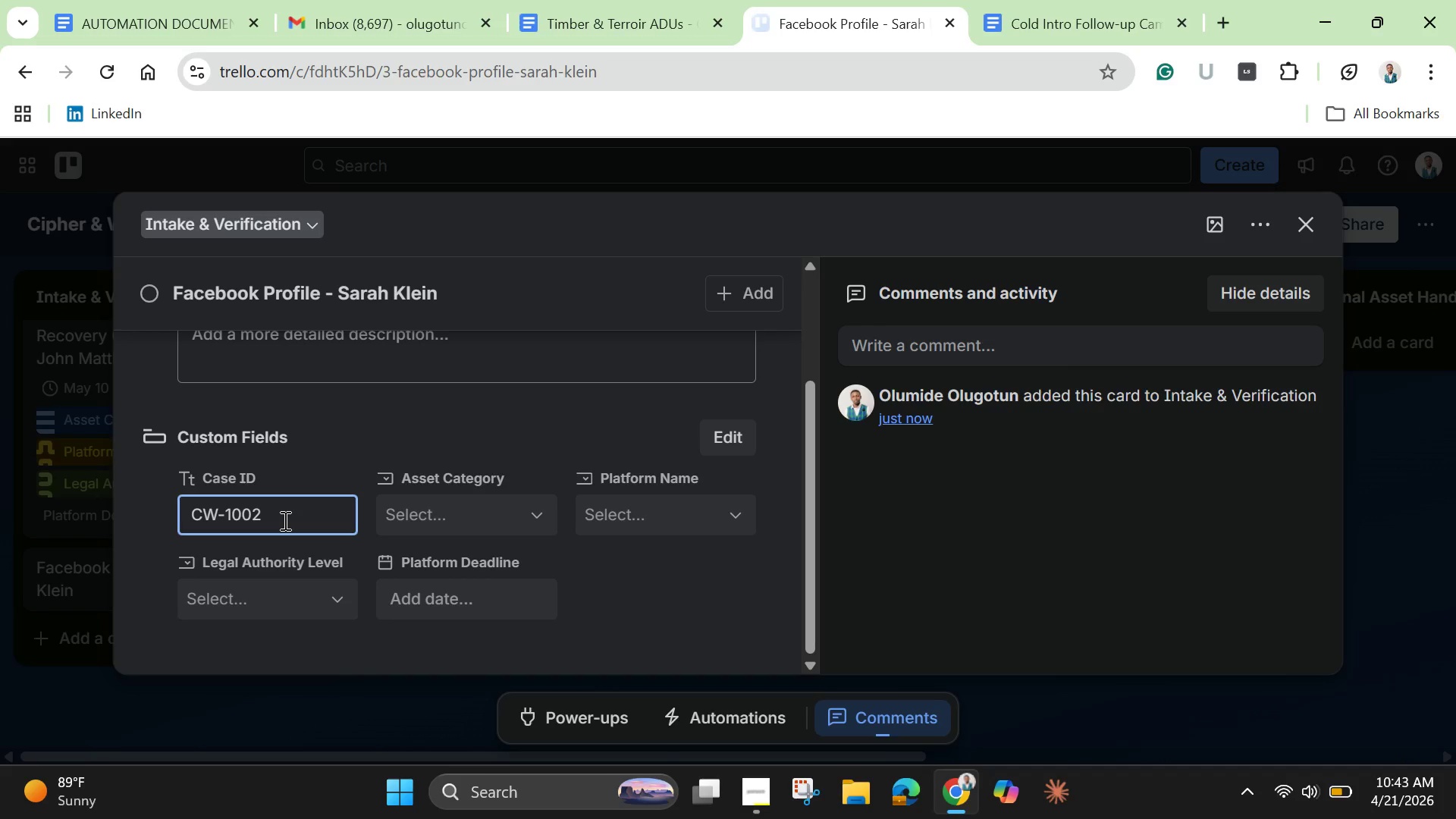 
key(Control+A)
 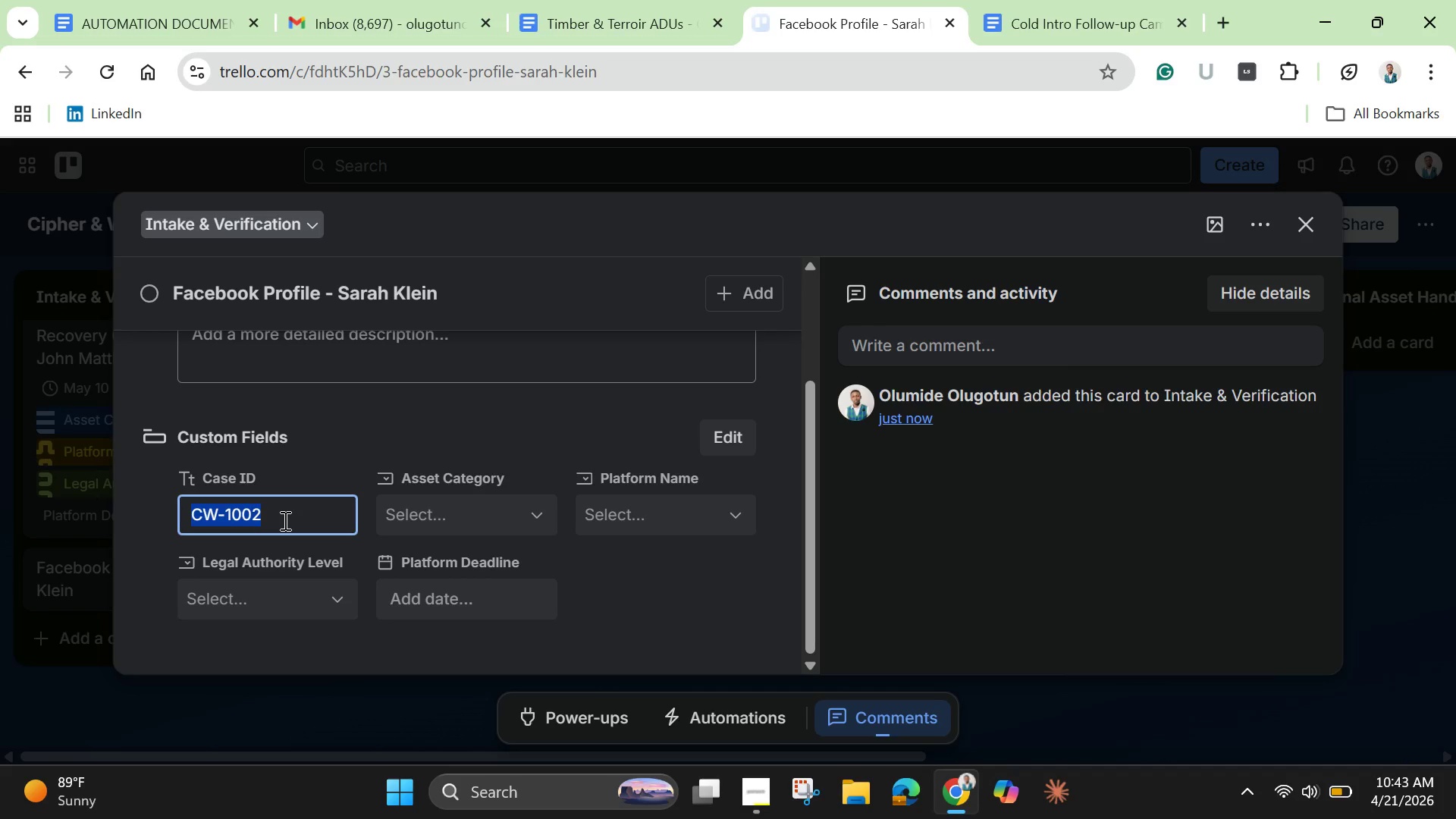 
key(Control+C)
 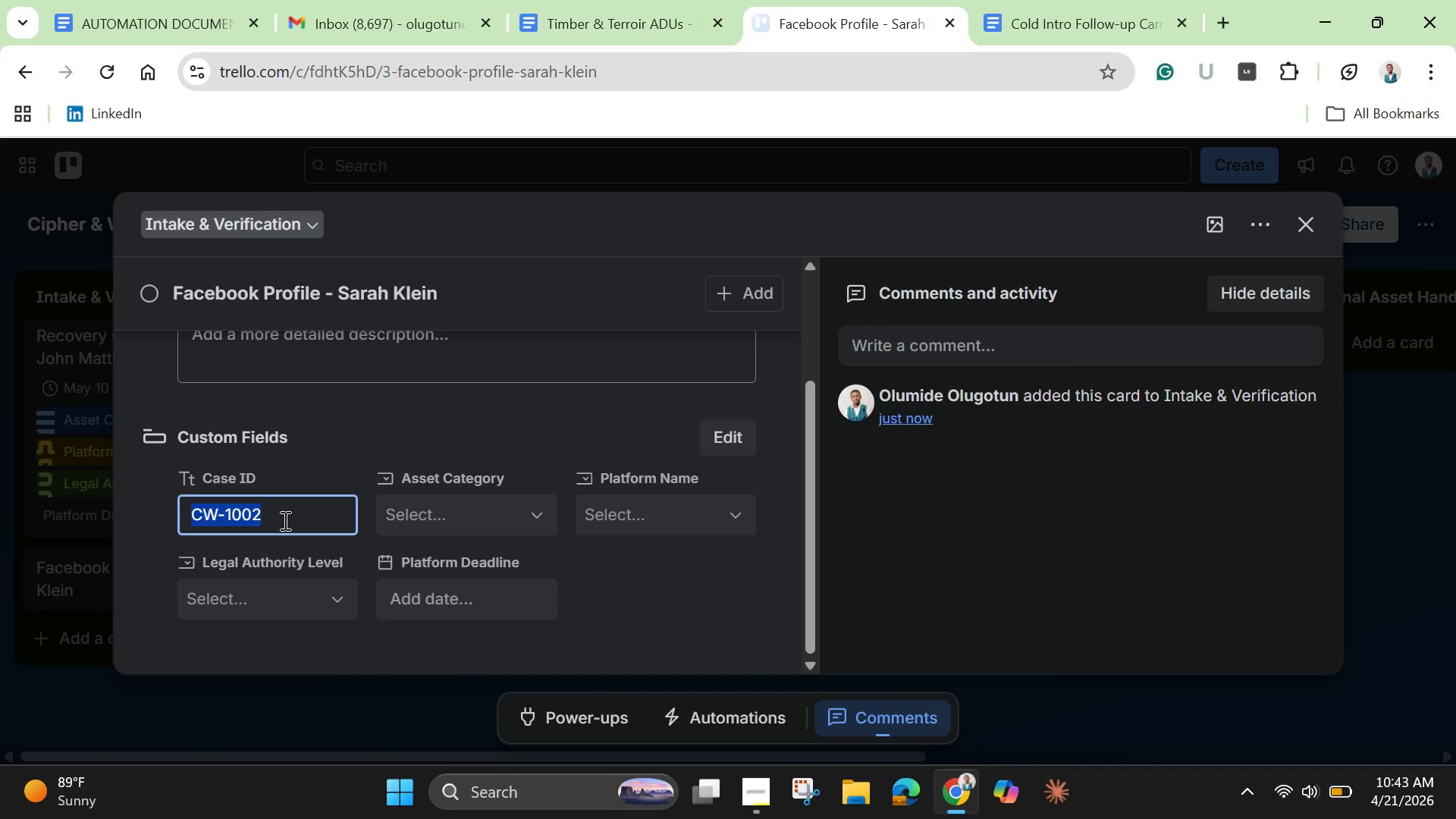 
key(Enter)
 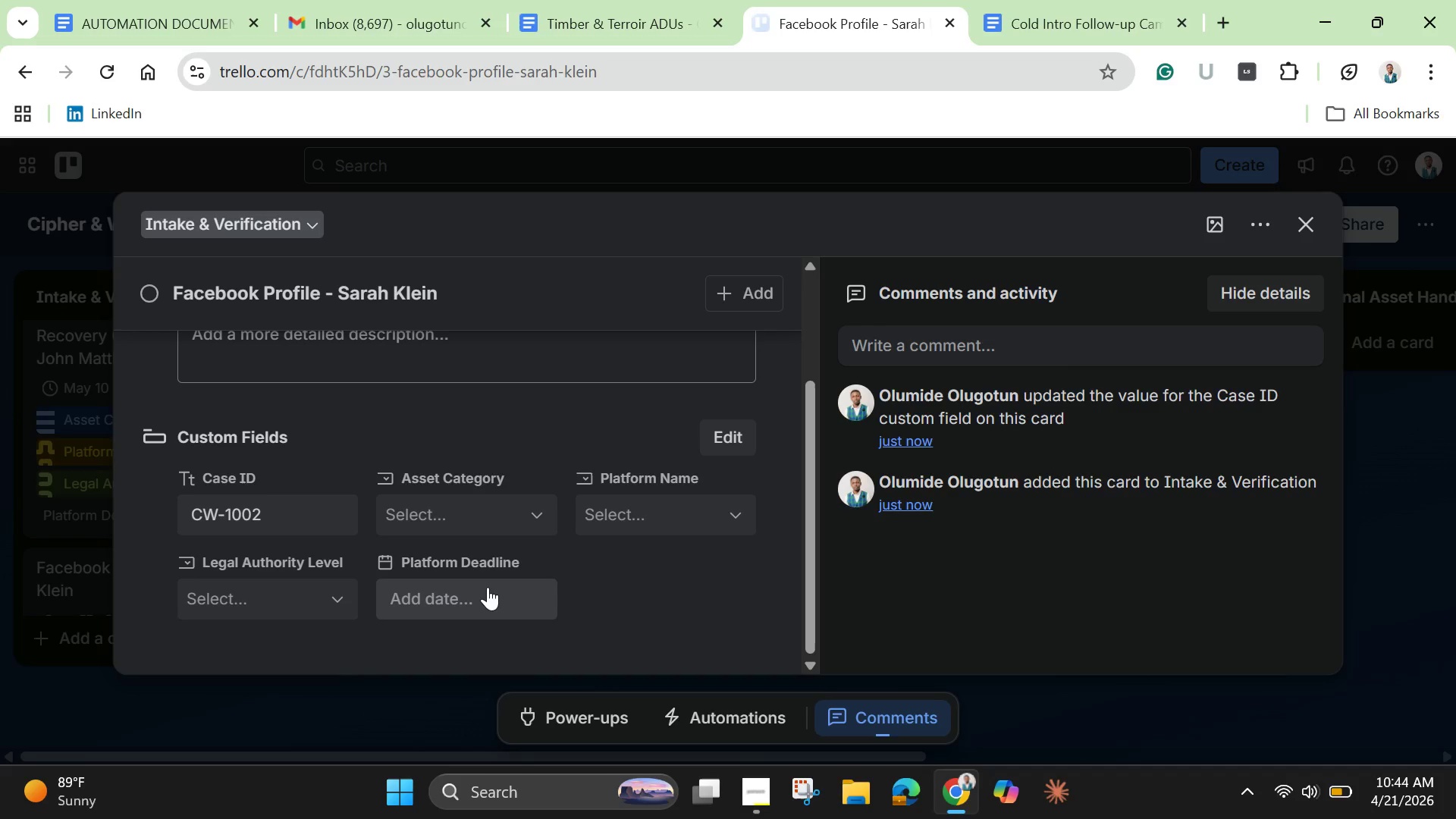 
left_click([498, 513])
 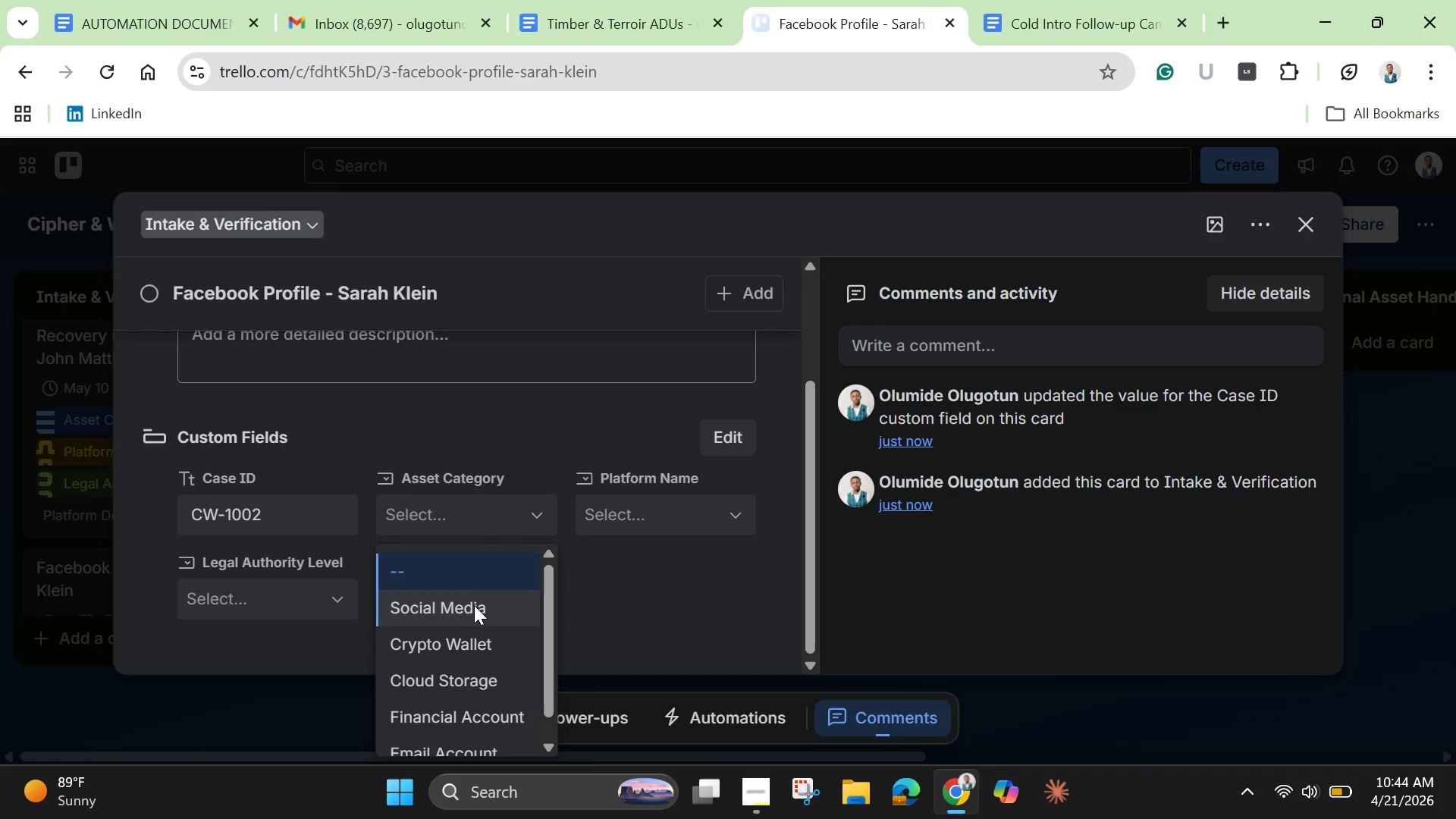 
left_click([475, 605])
 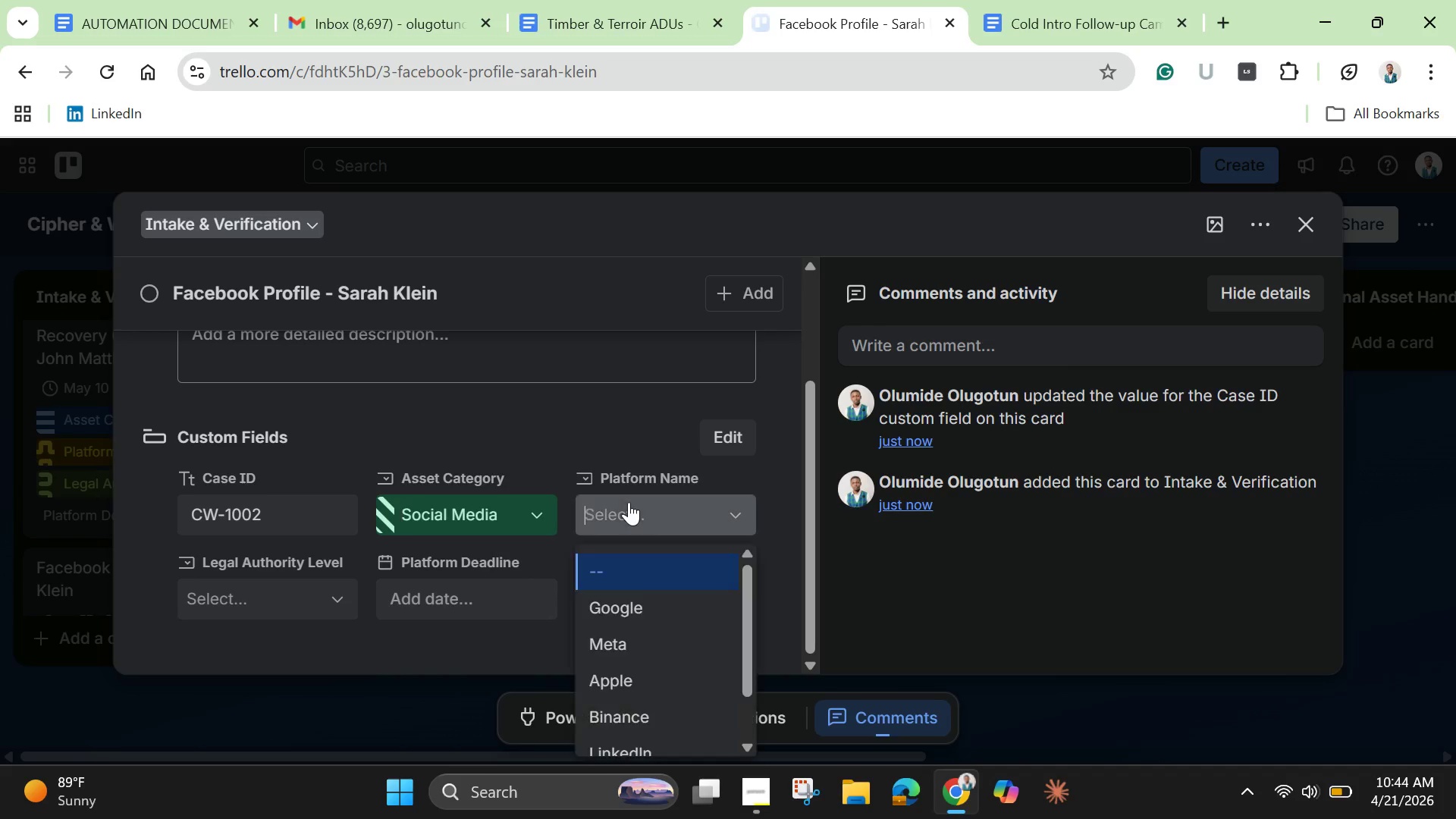 
left_click([629, 502])
 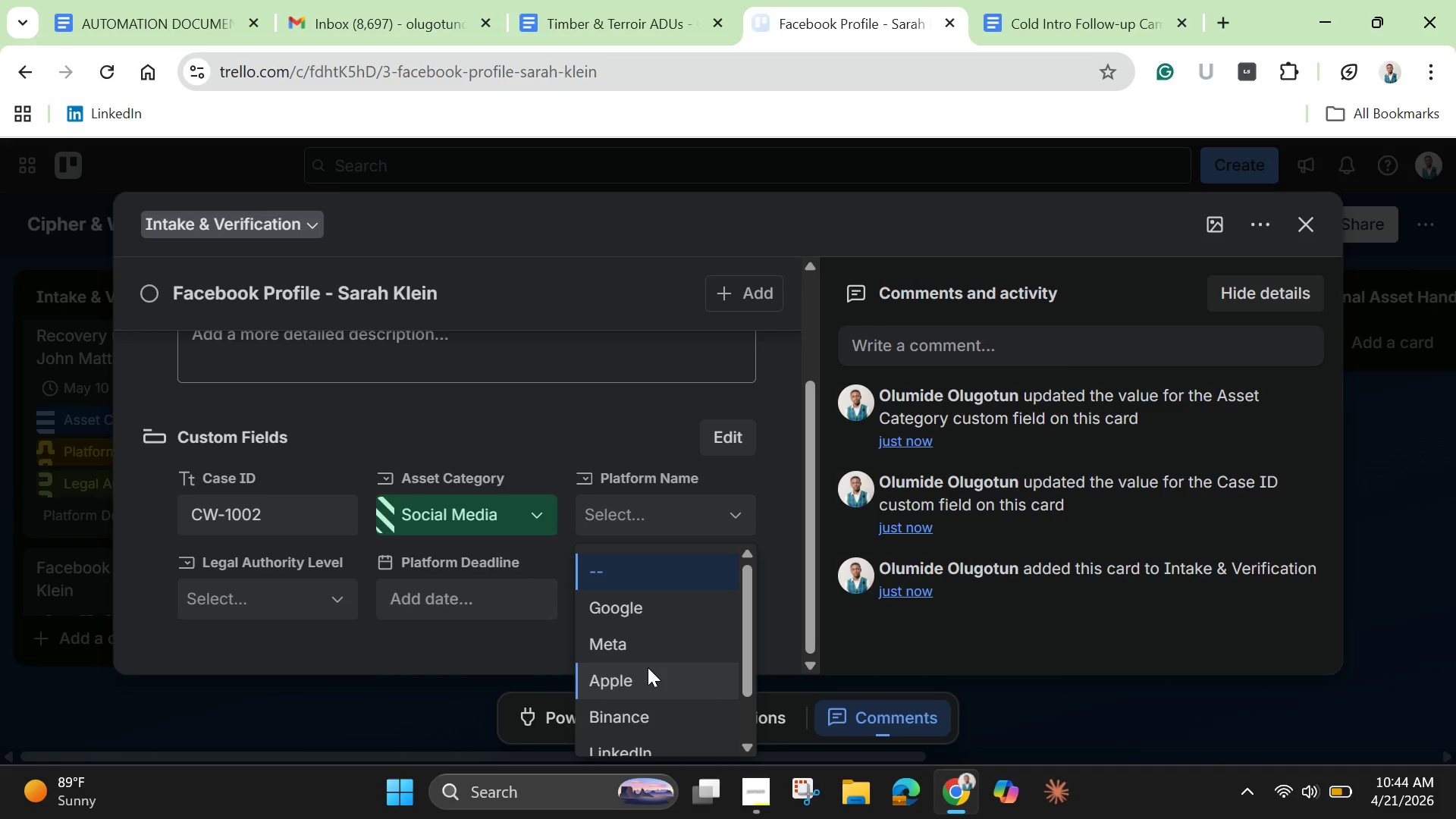 
left_click([653, 652])
 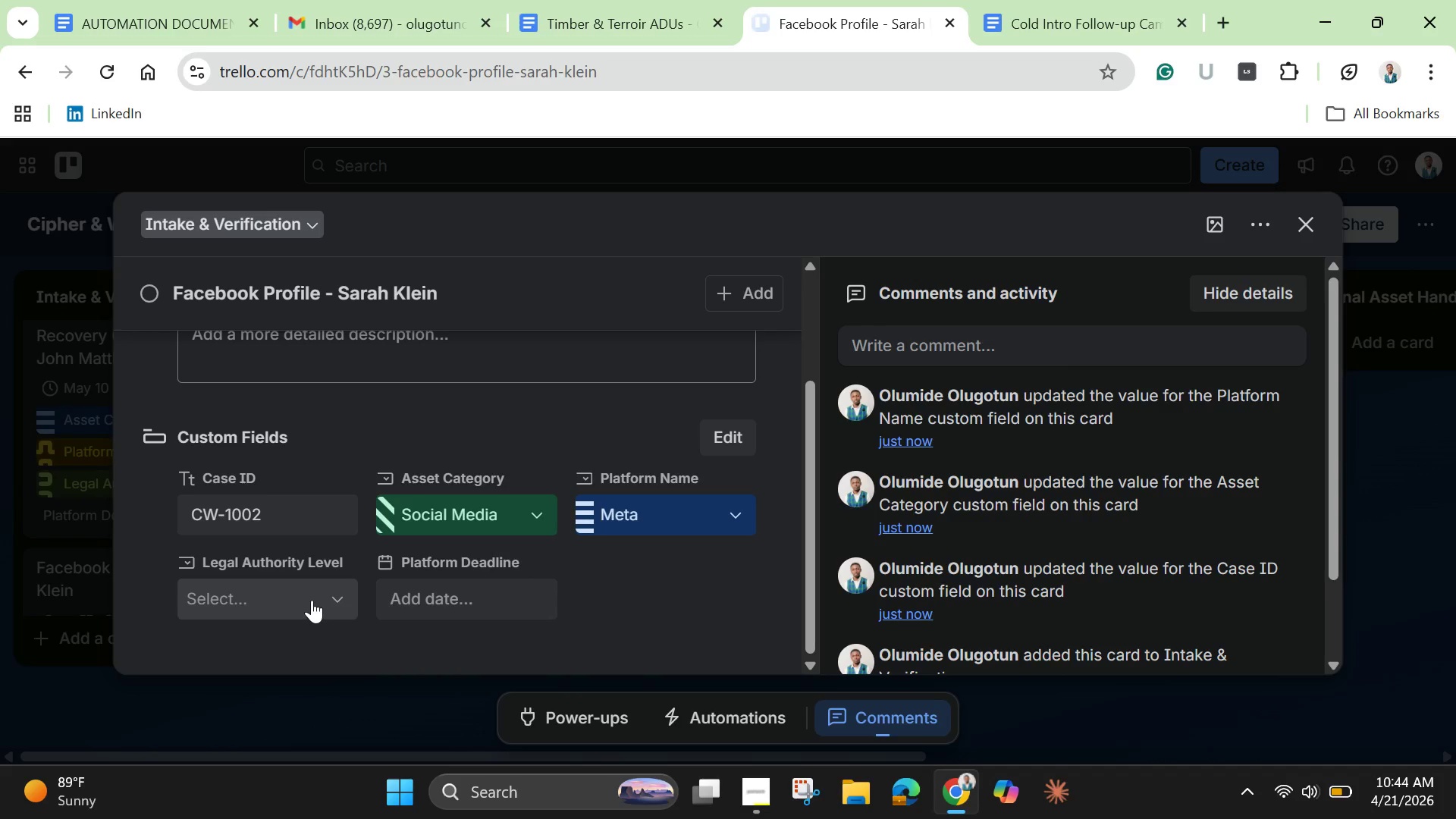 
left_click([312, 600])
 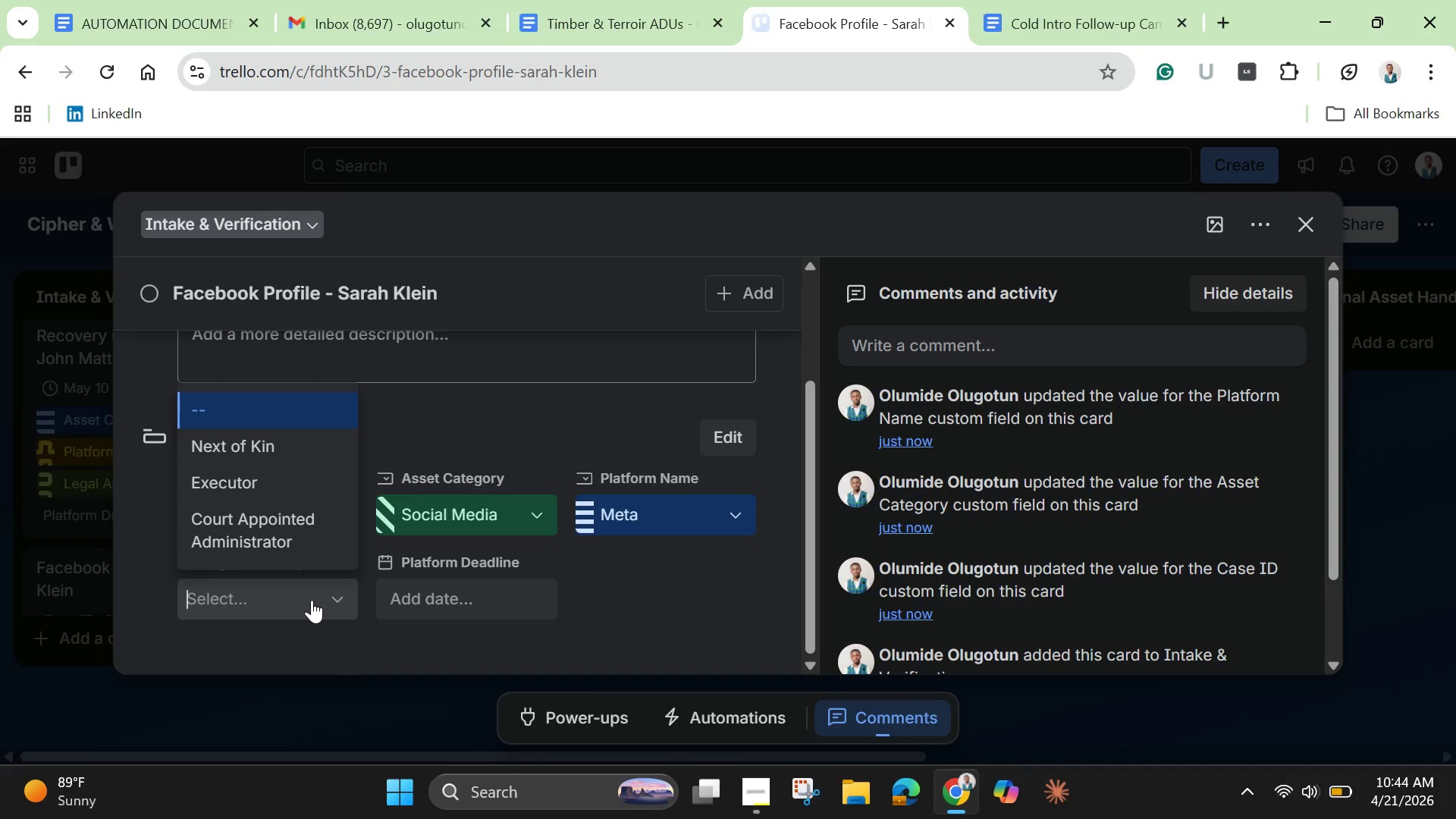 
wait(5.92)
 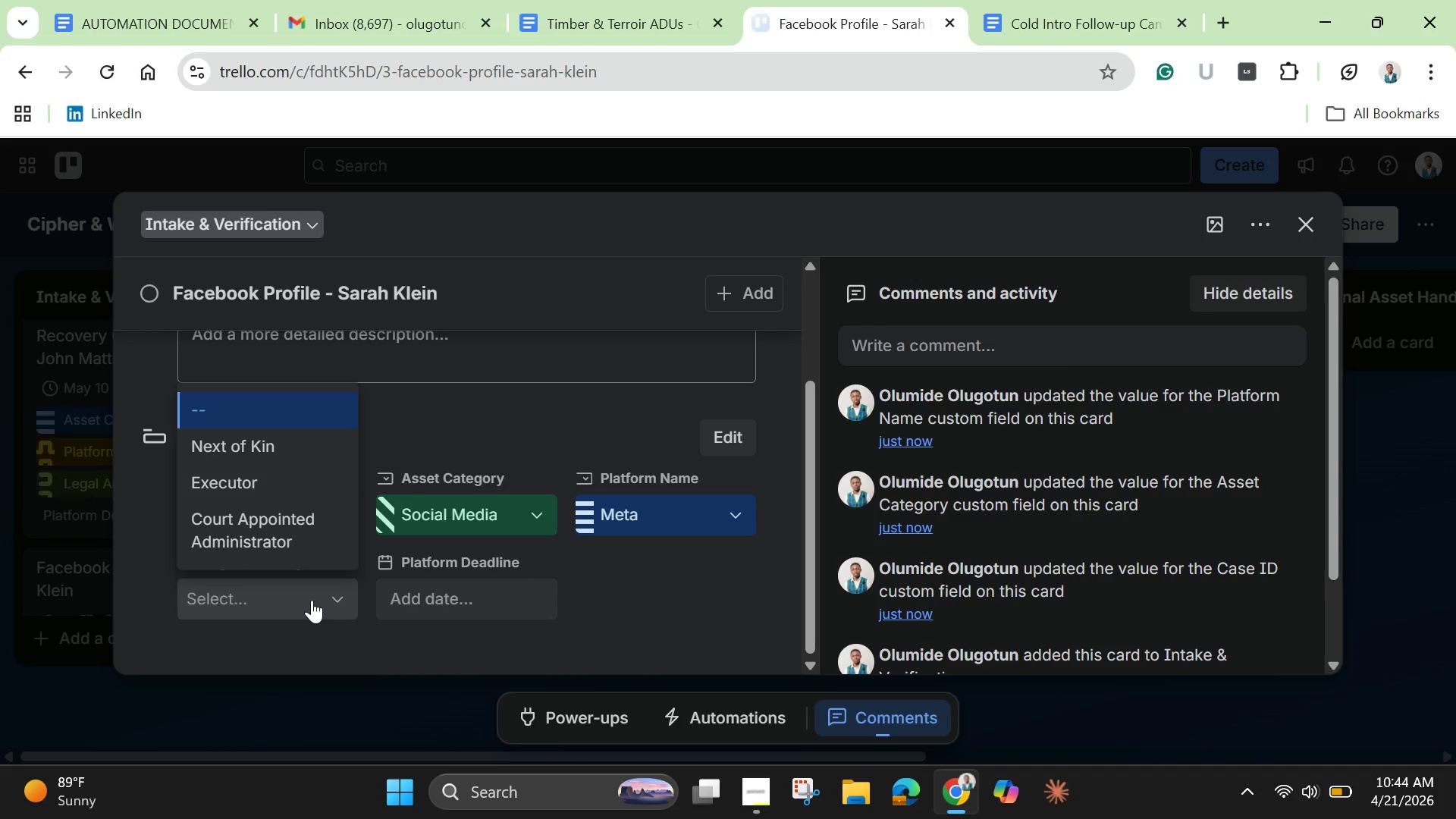 
left_click([292, 453])
 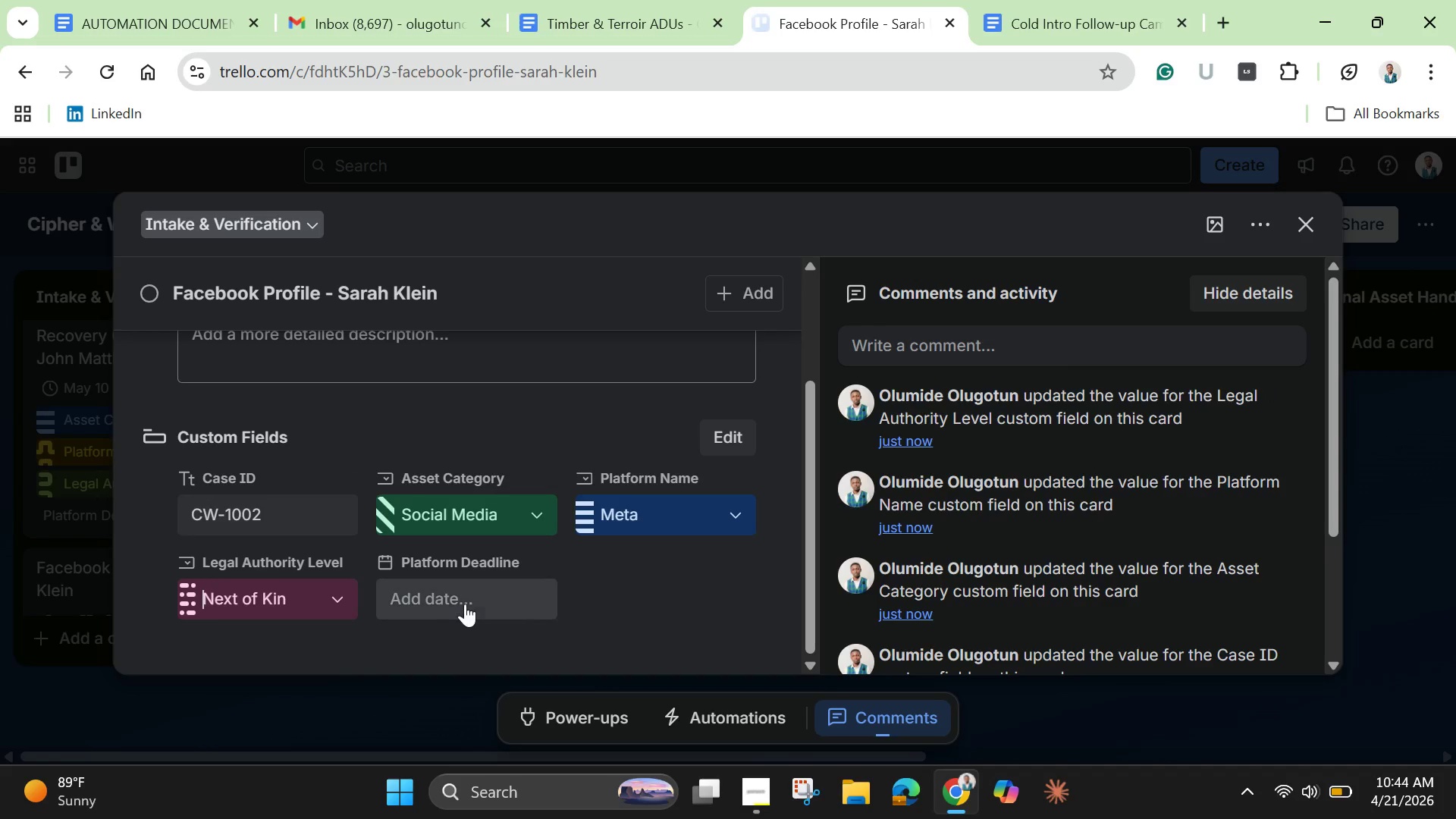 
left_click([465, 604])
 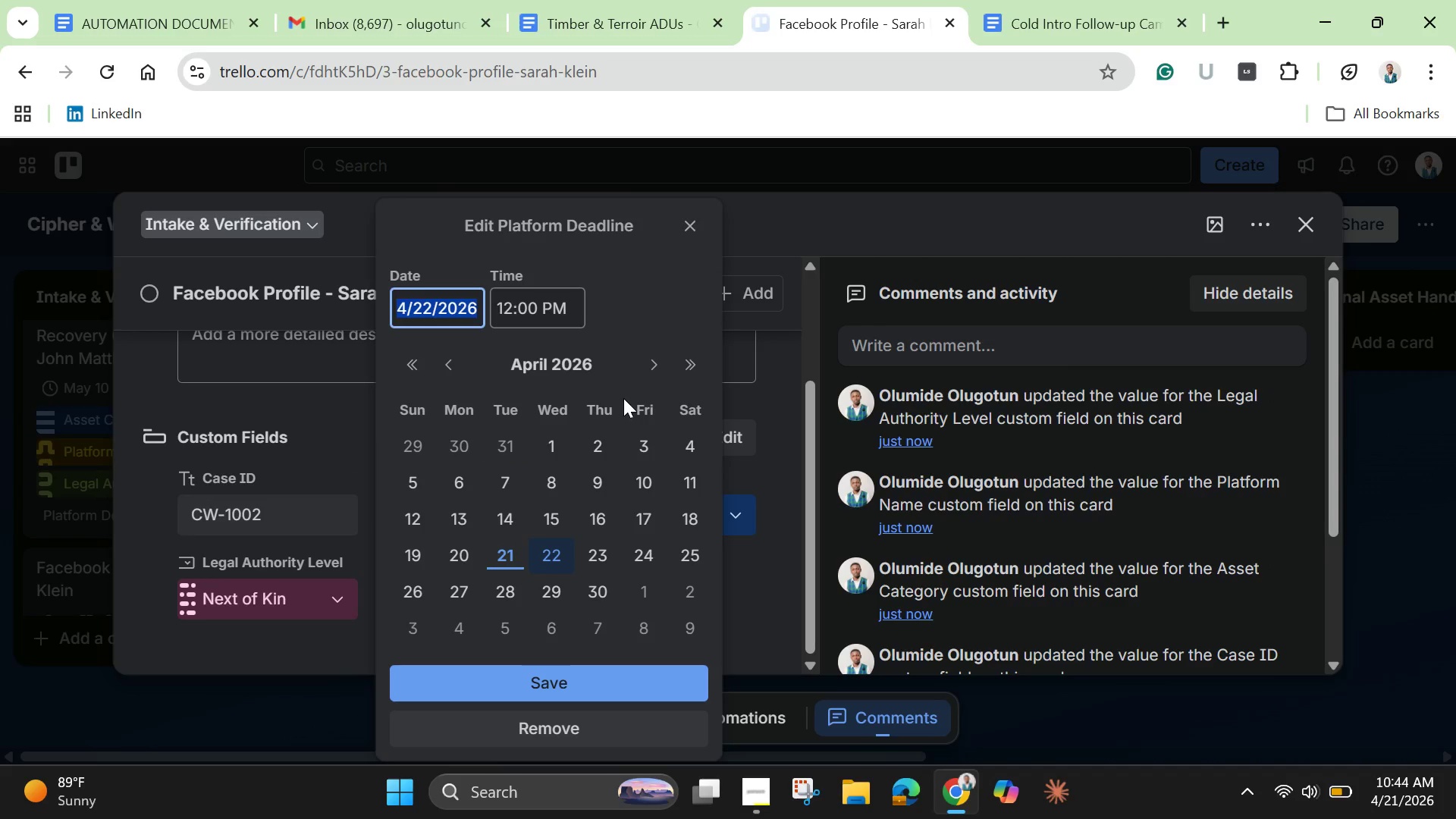 
wait(5.09)
 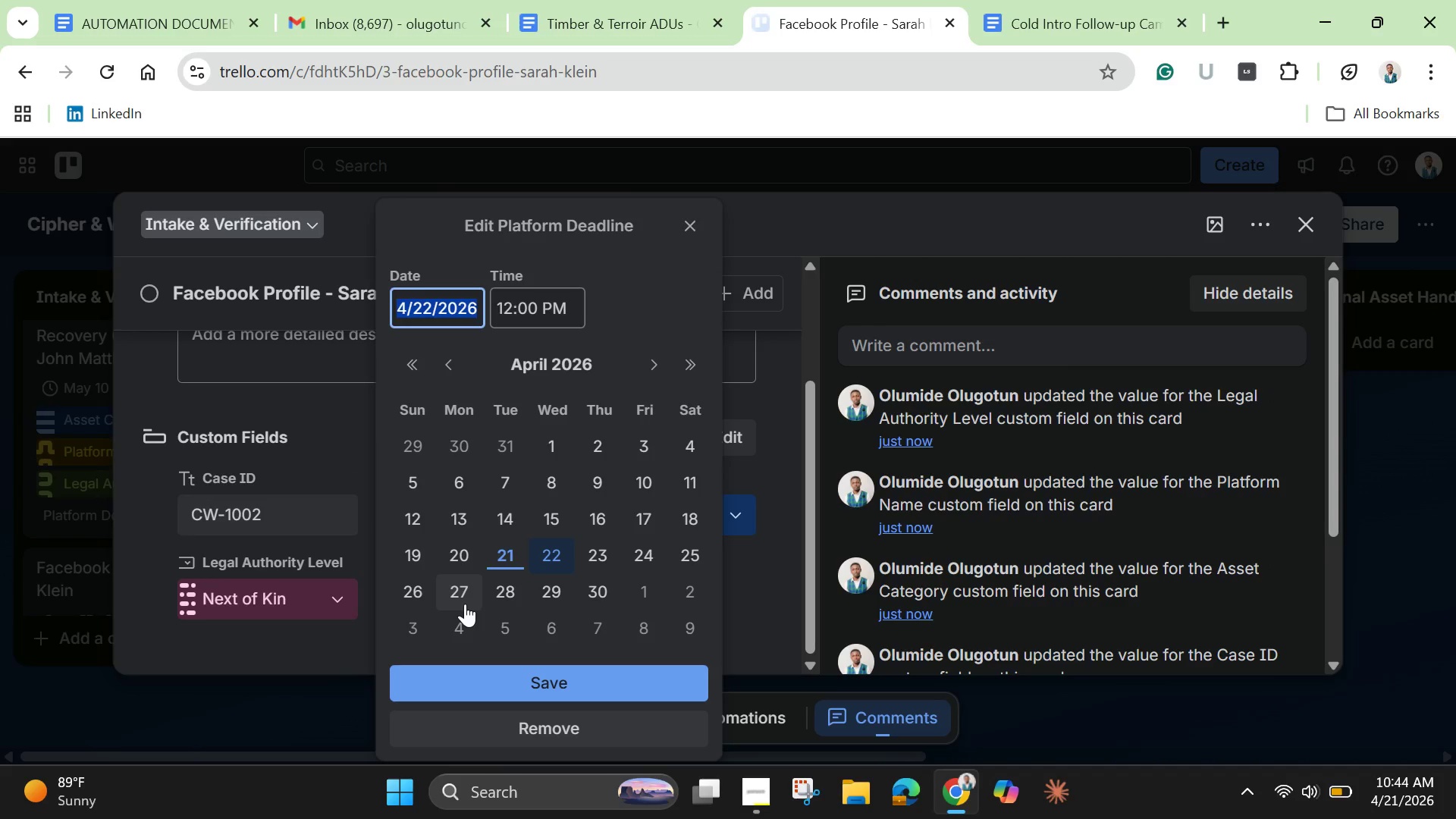 
left_click([661, 356])
 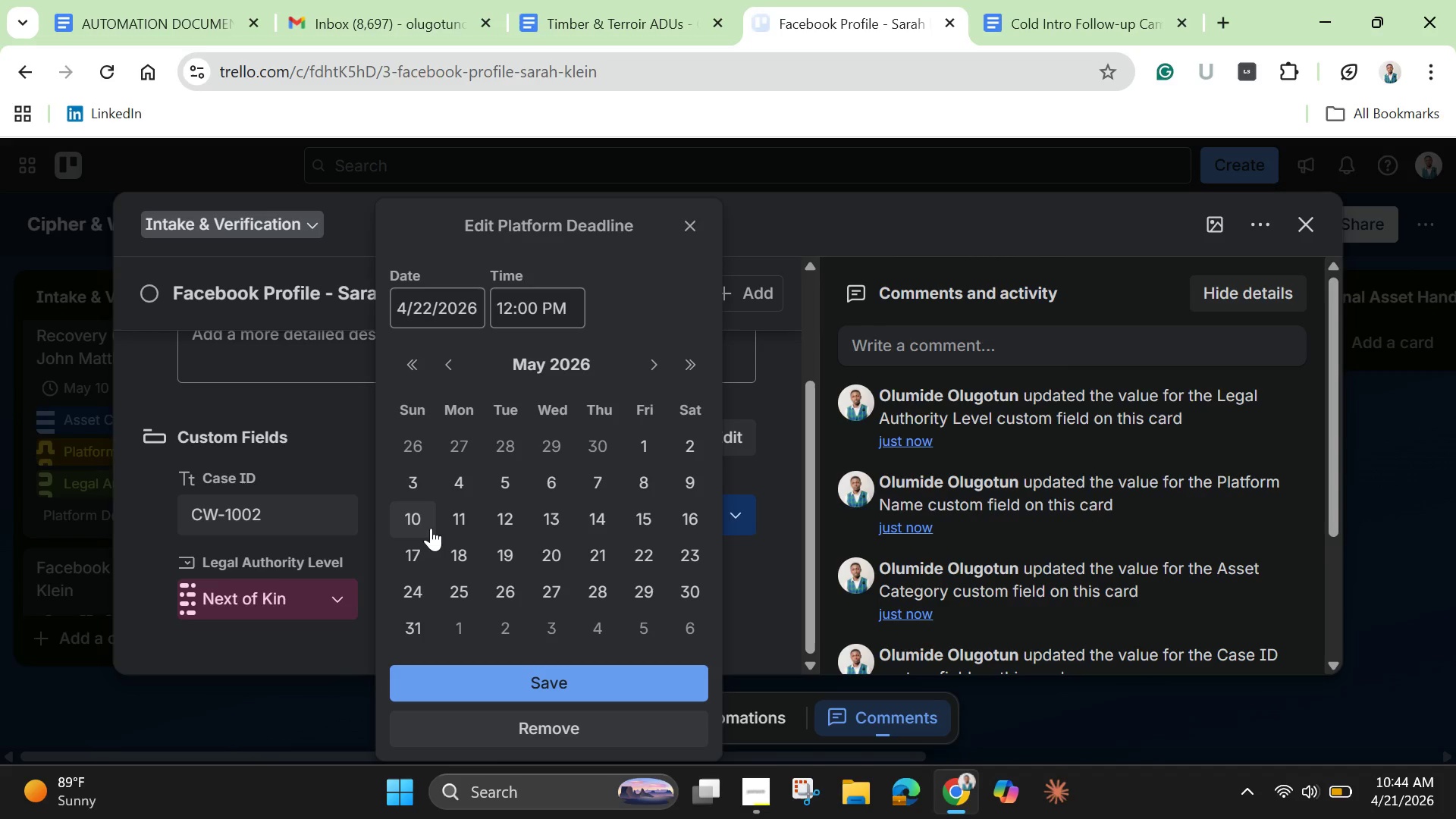 
left_click([419, 520])
 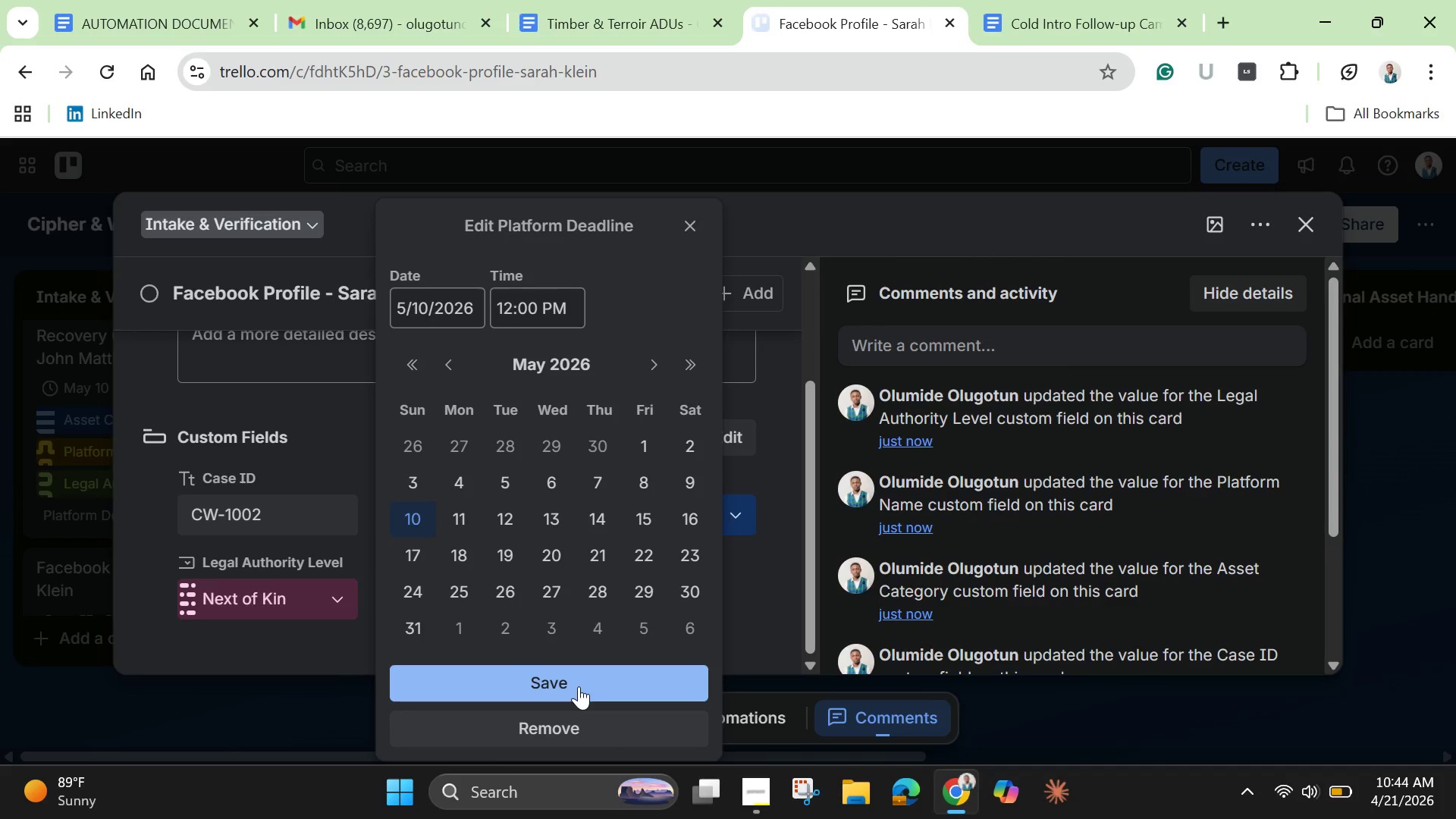 
left_click([579, 686])
 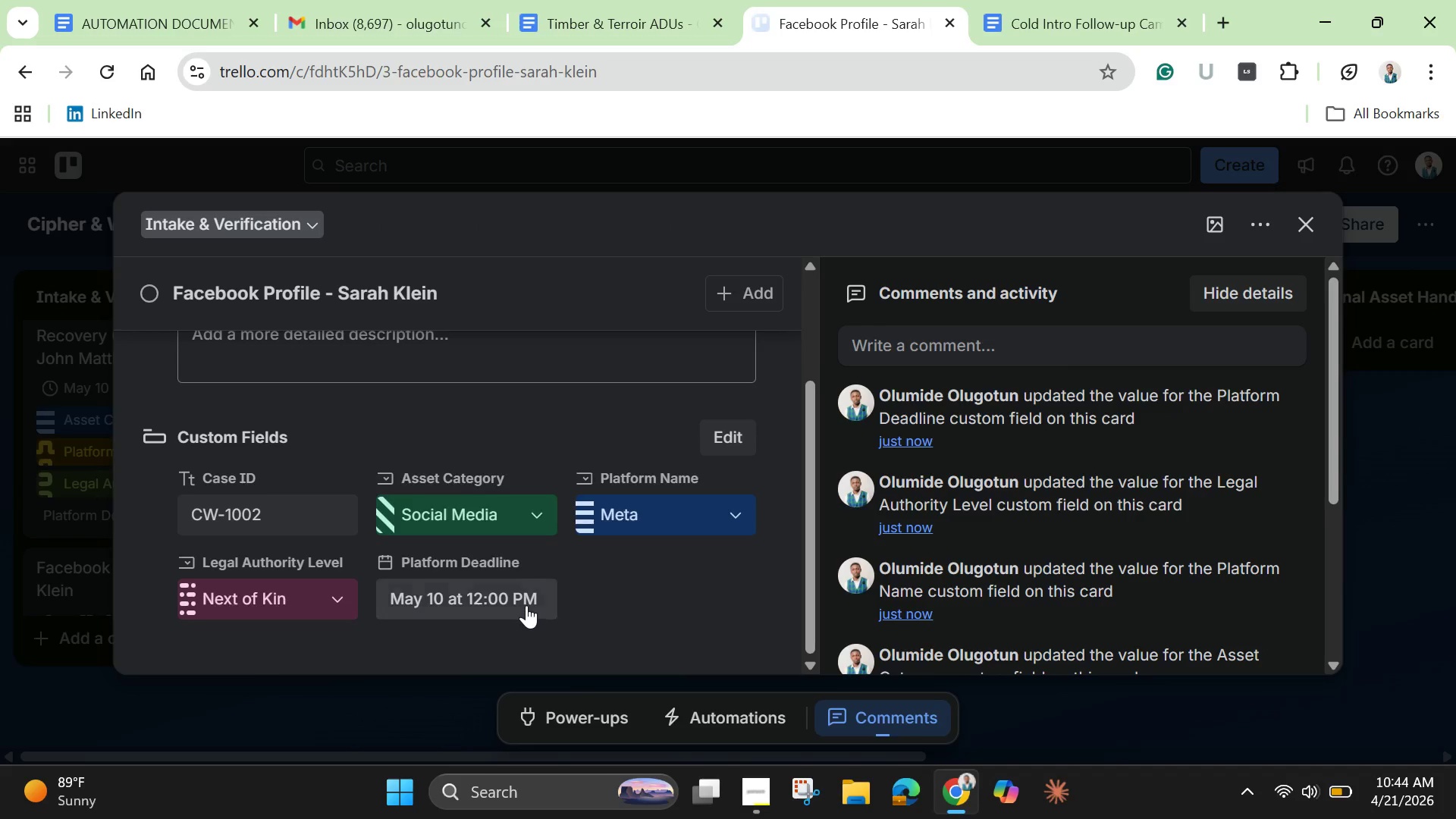 
scroll: coordinate [526, 605], scroll_direction: up, amount: 4.0
 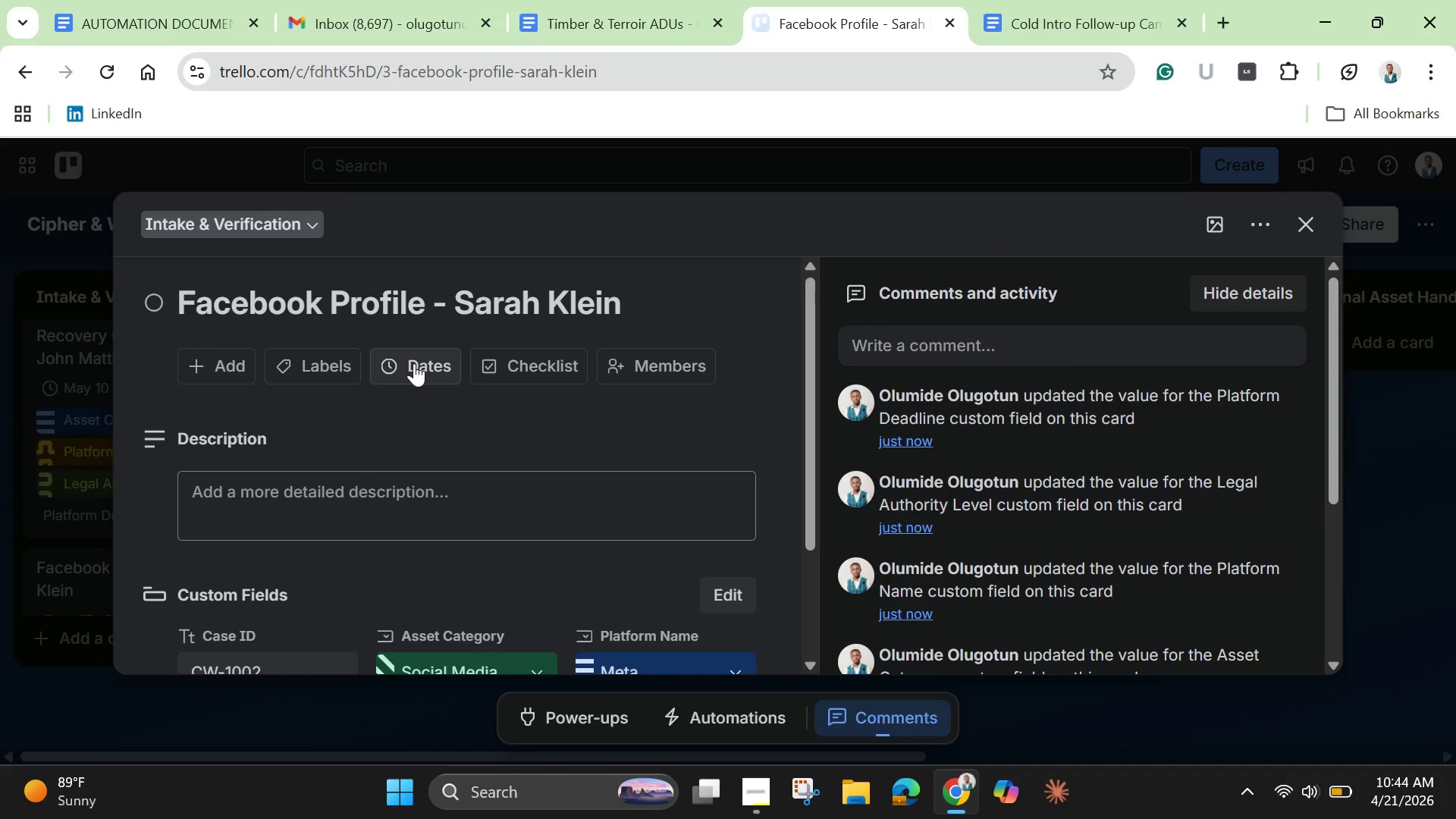 
left_click([414, 363])
 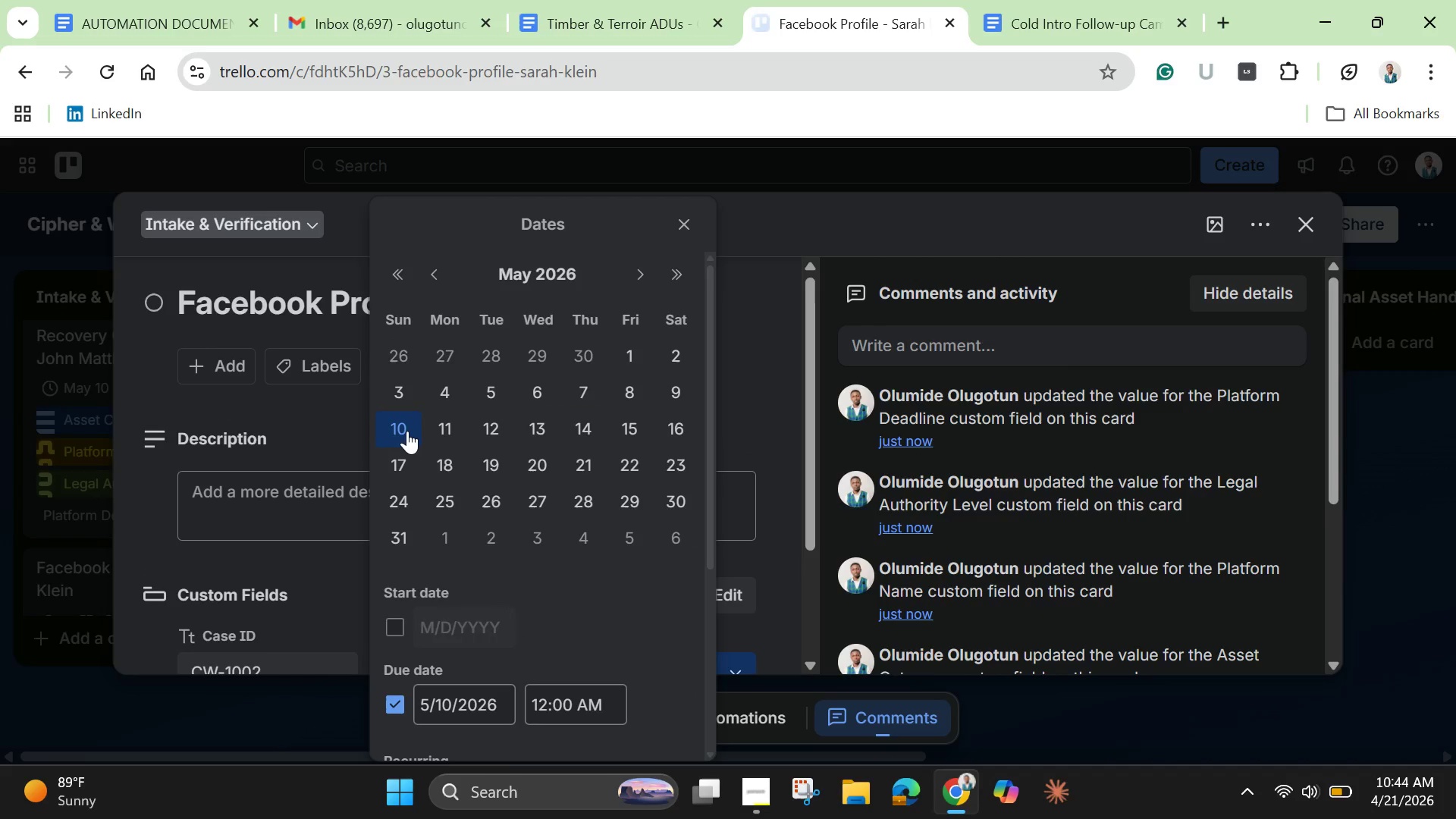 
left_click([407, 431])
 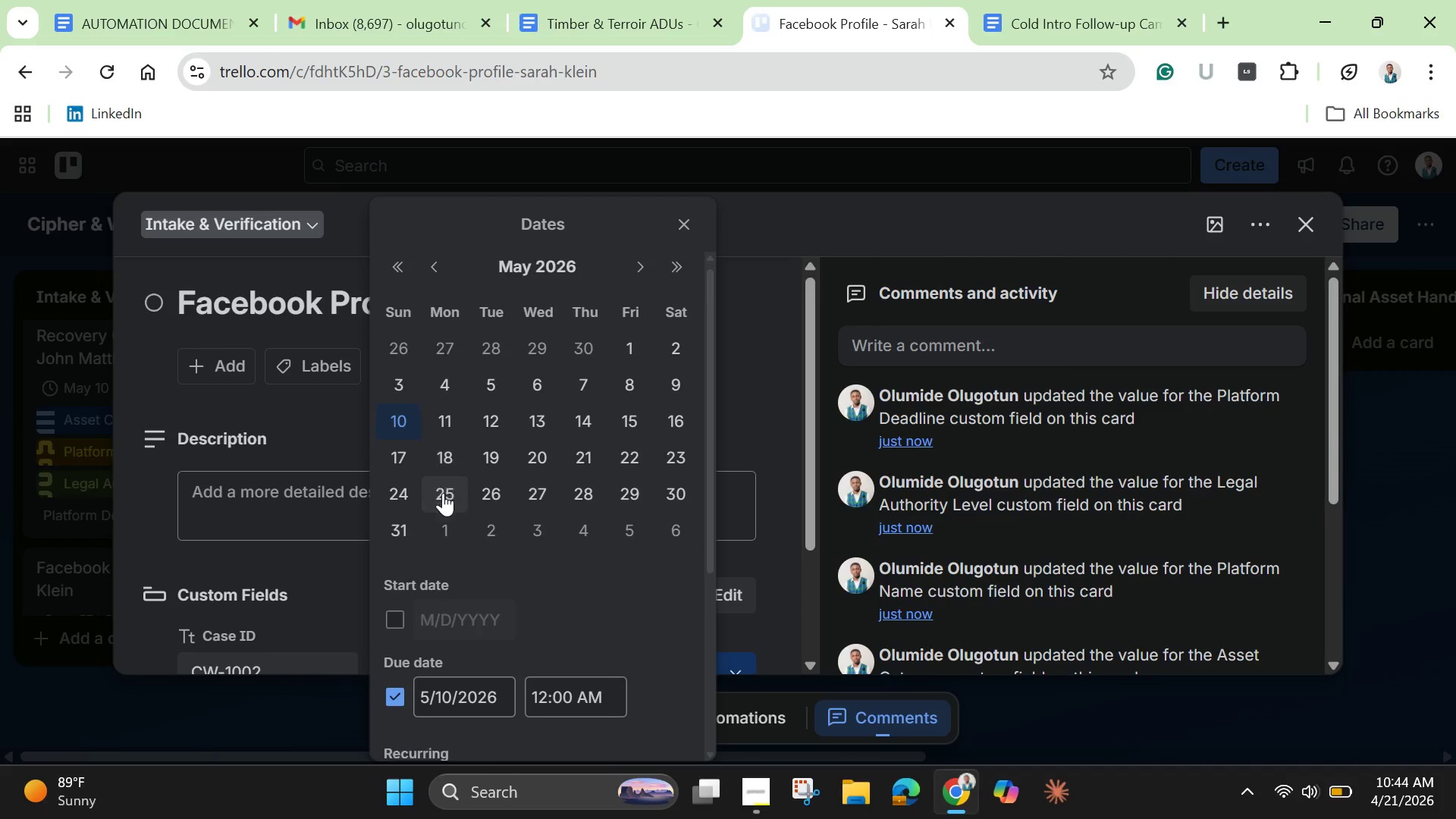 
scroll: coordinate [447, 505], scroll_direction: down, amount: 4.0
 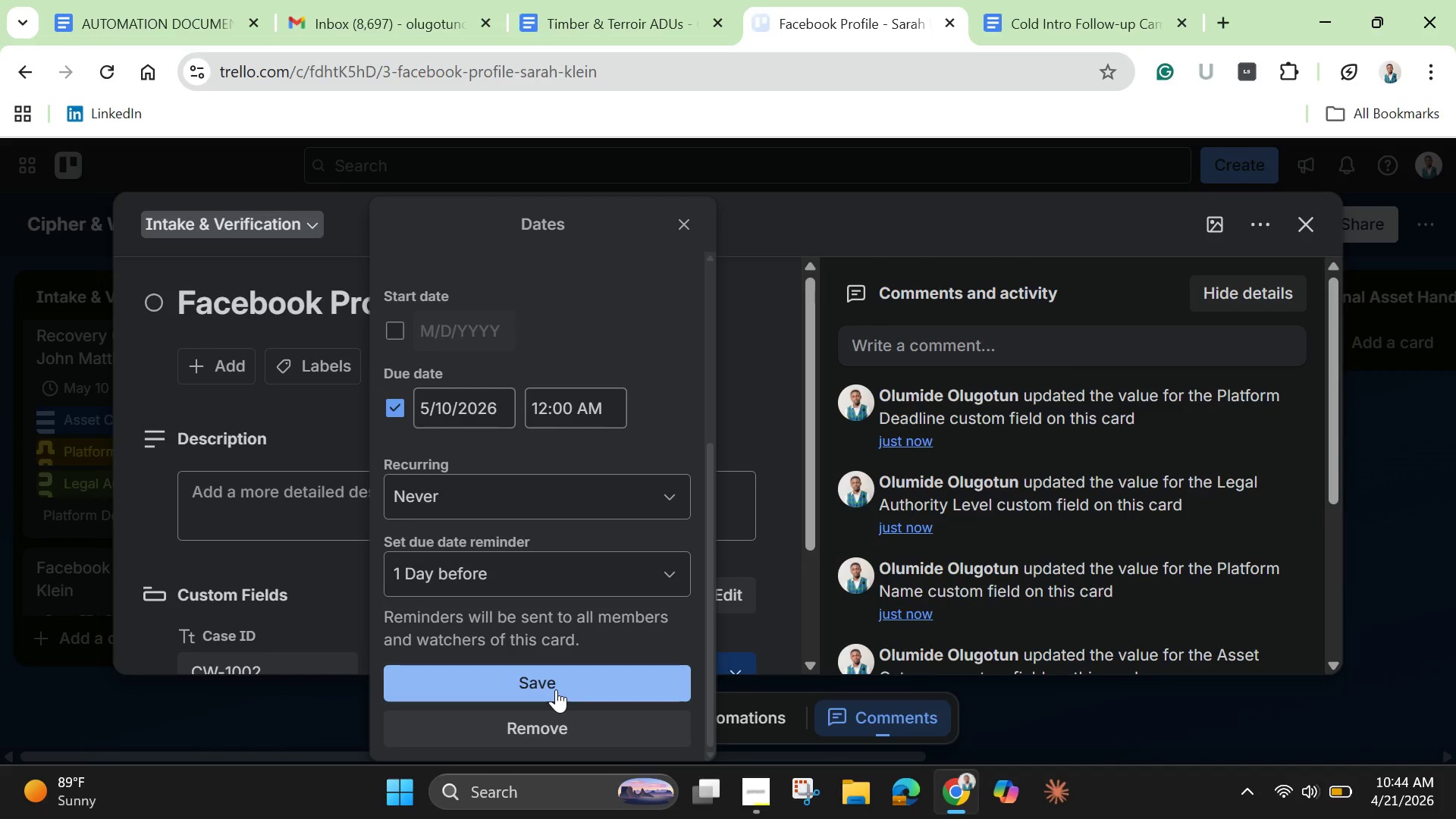 
left_click([556, 689])
 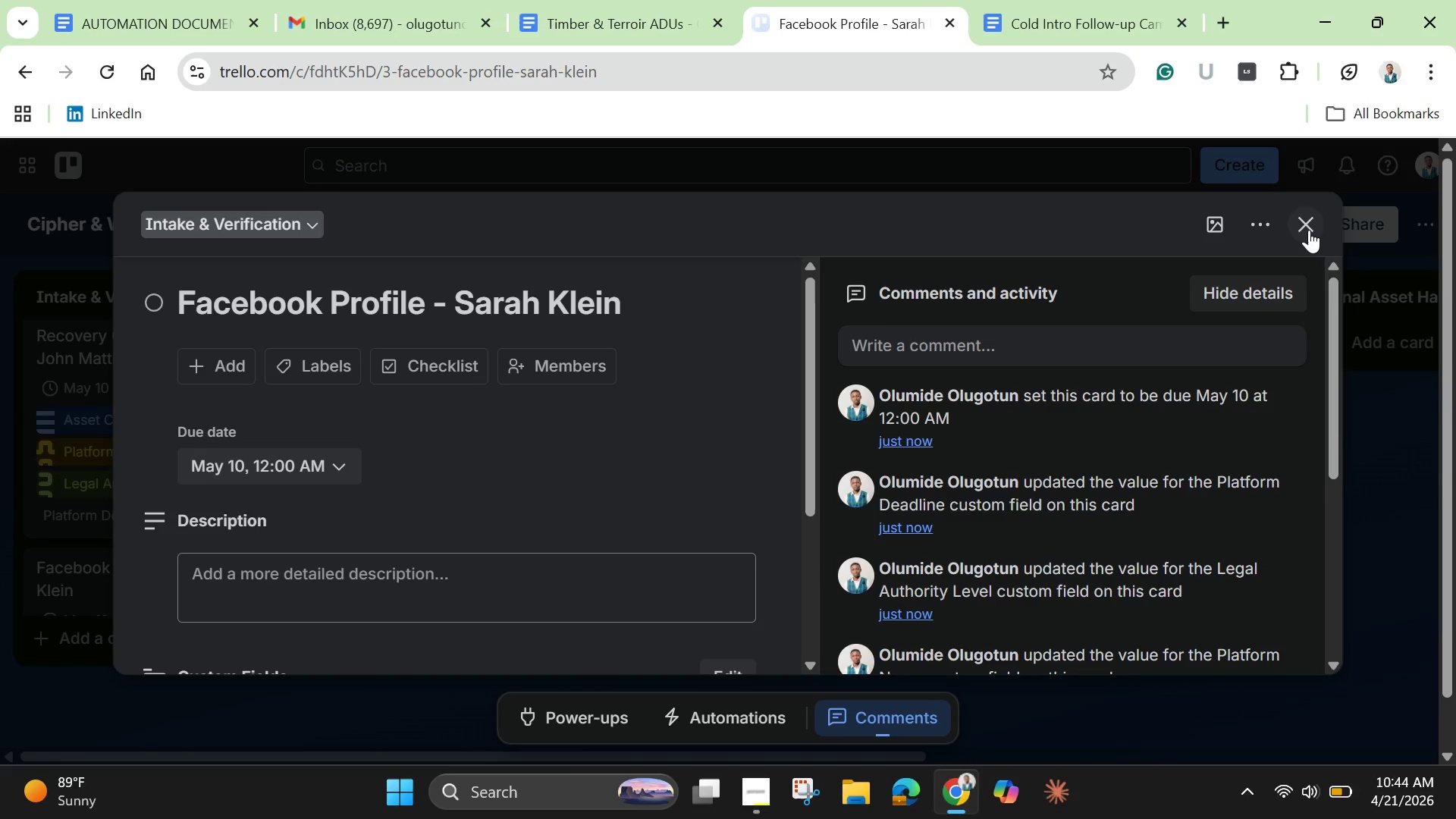 
left_click([1211, 219])
 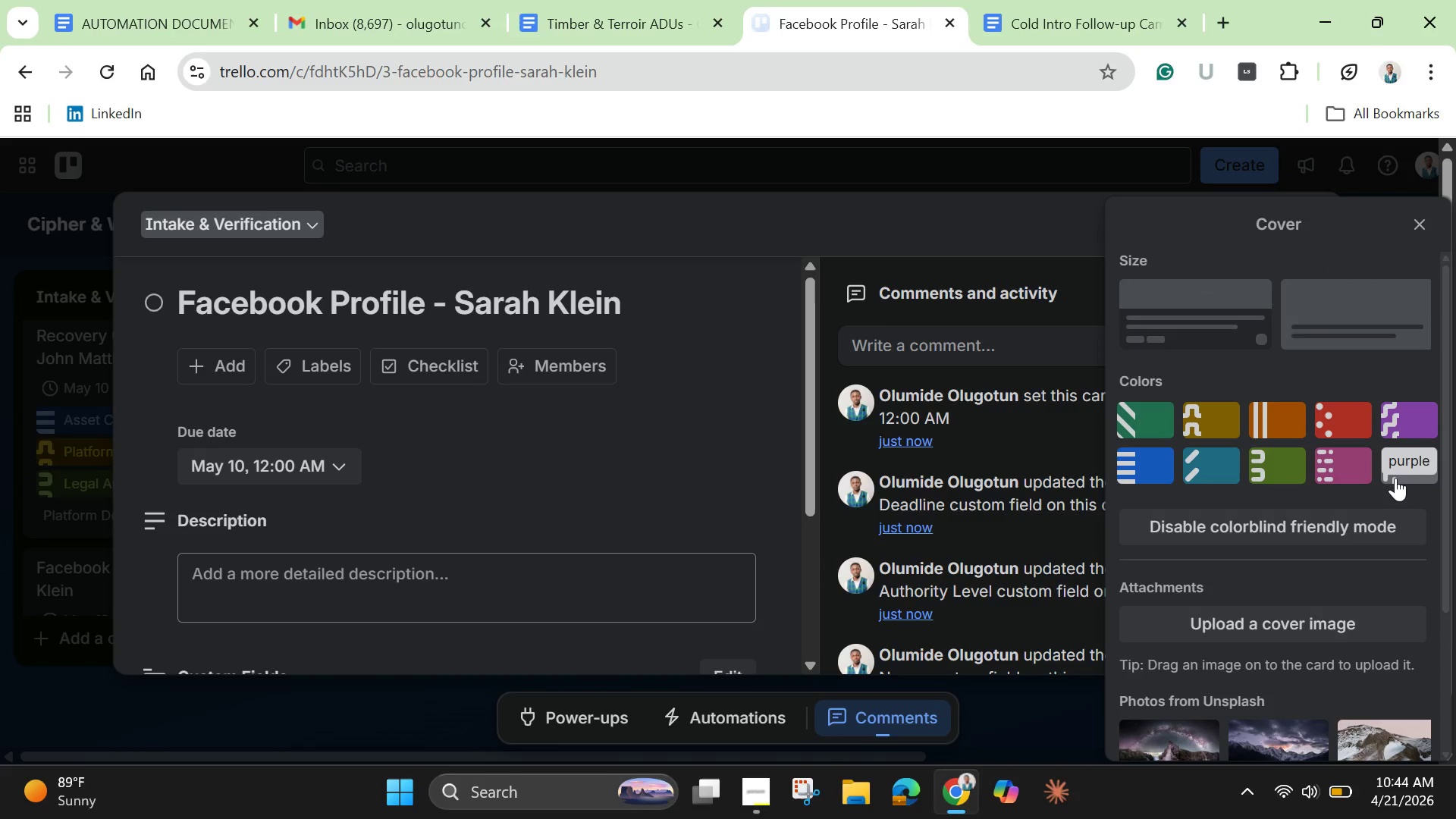 
left_click([1397, 469])
 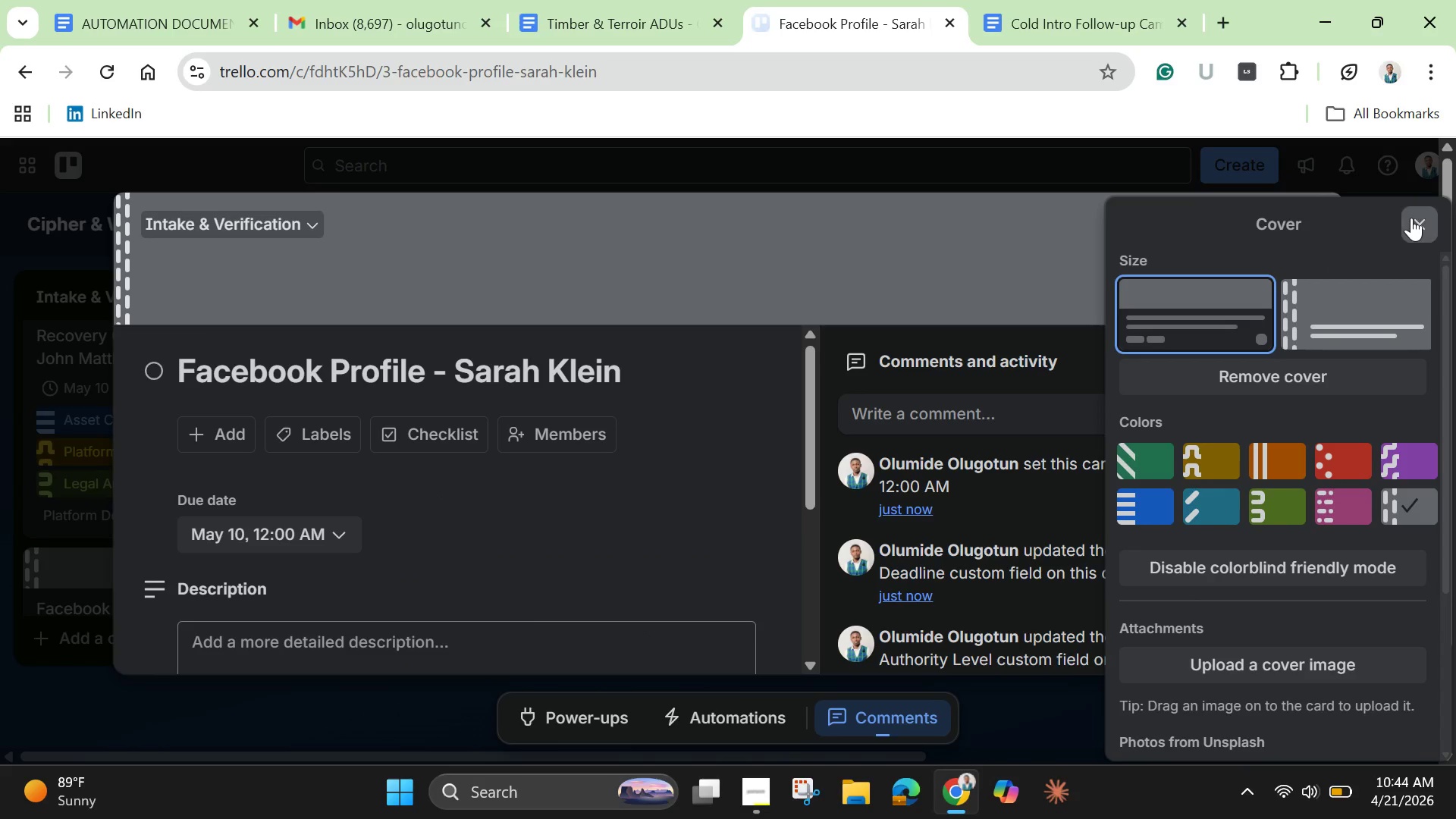 
left_click([1411, 218])
 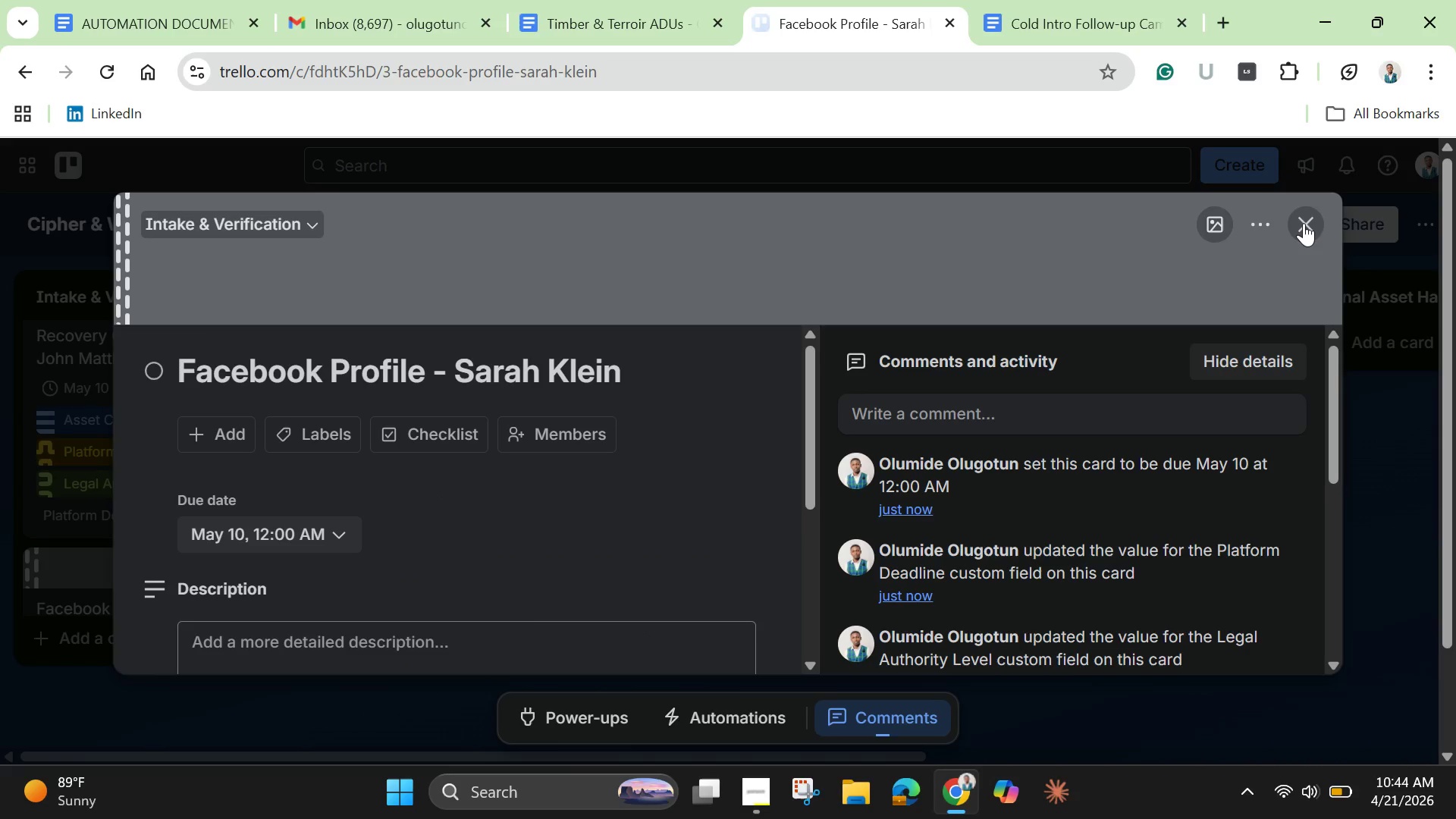 
left_click([1304, 223])
 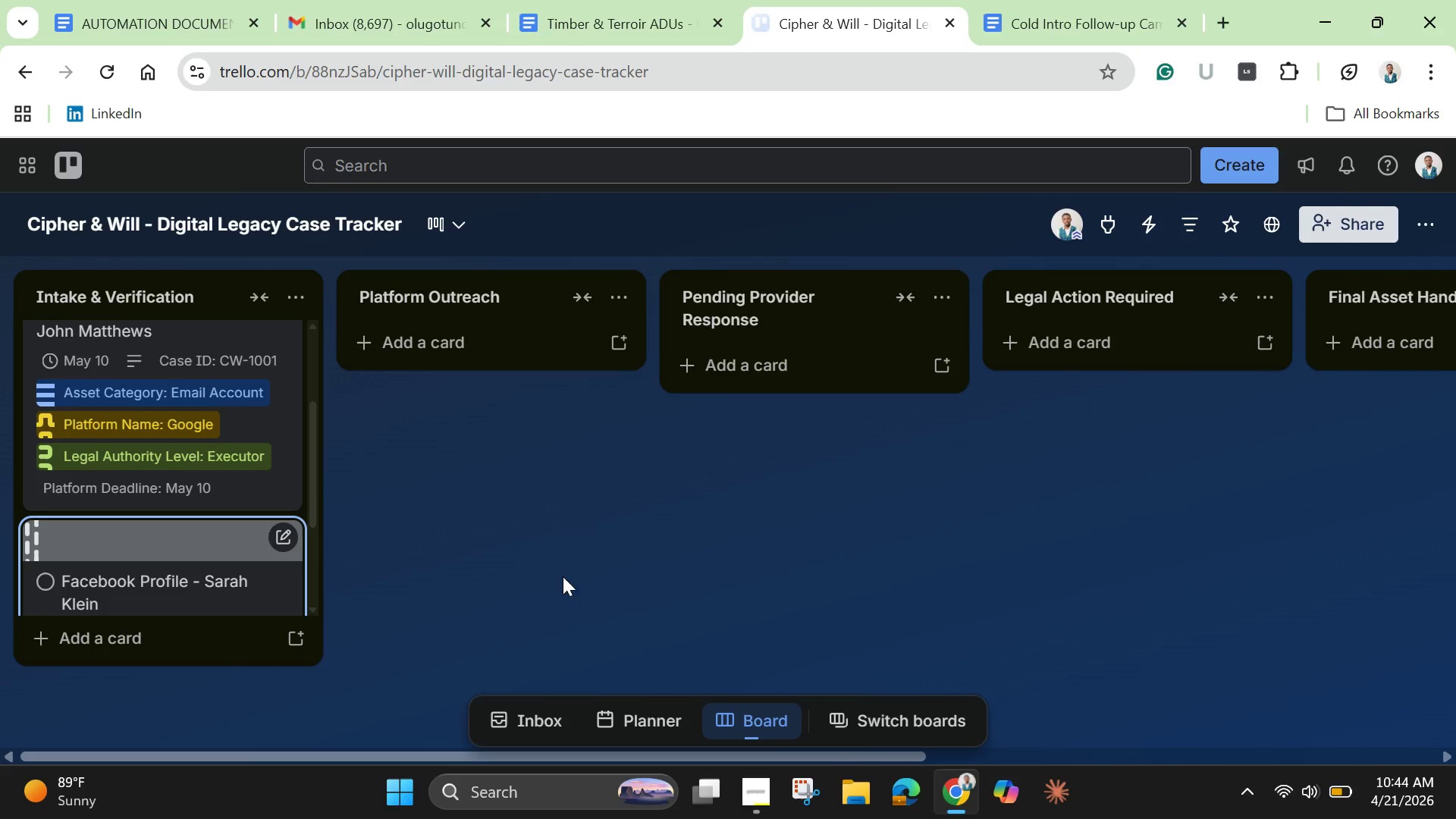 
scroll: coordinate [234, 501], scroll_direction: down, amount: 10.0
 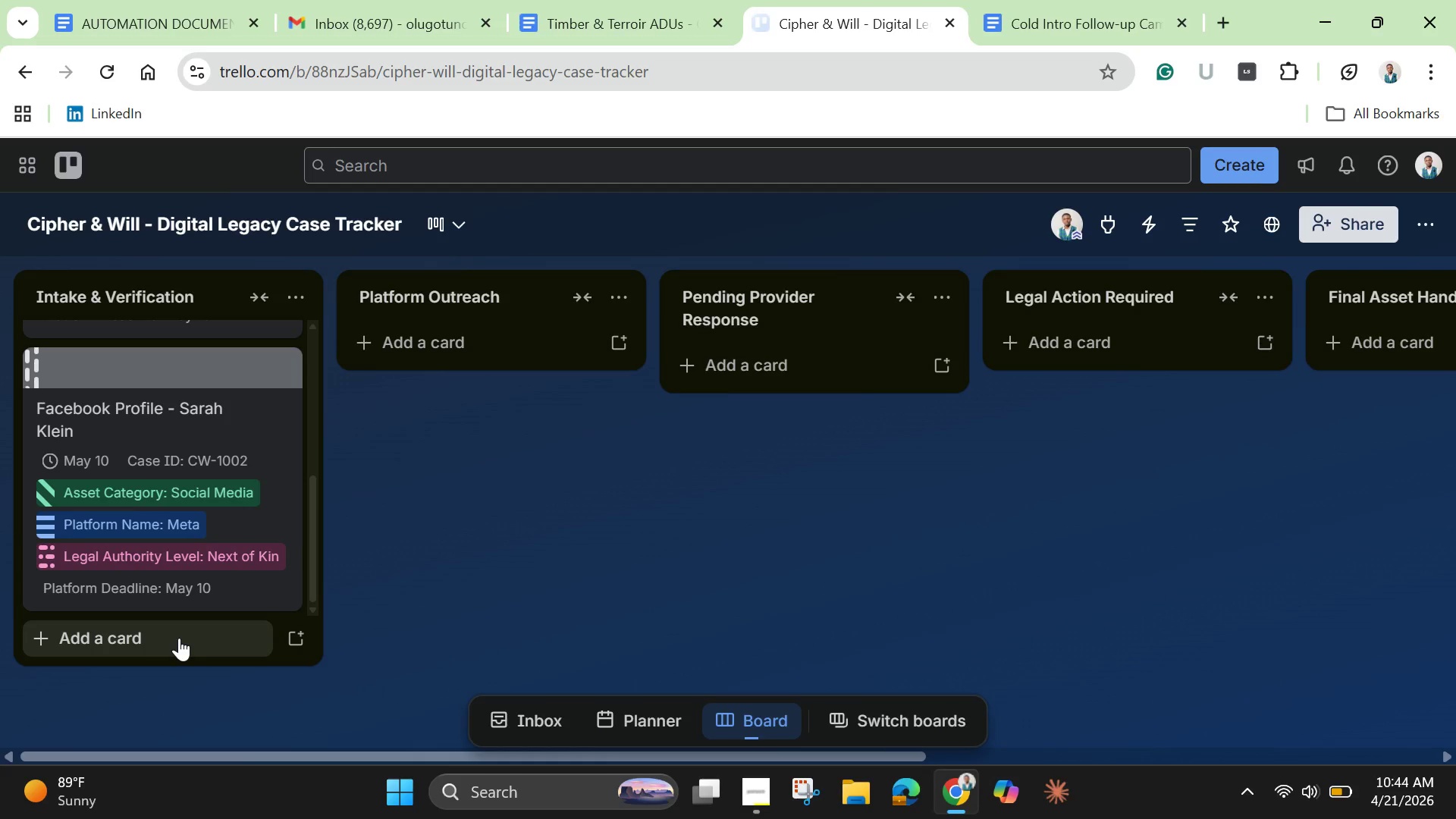 
left_click([179, 638])
 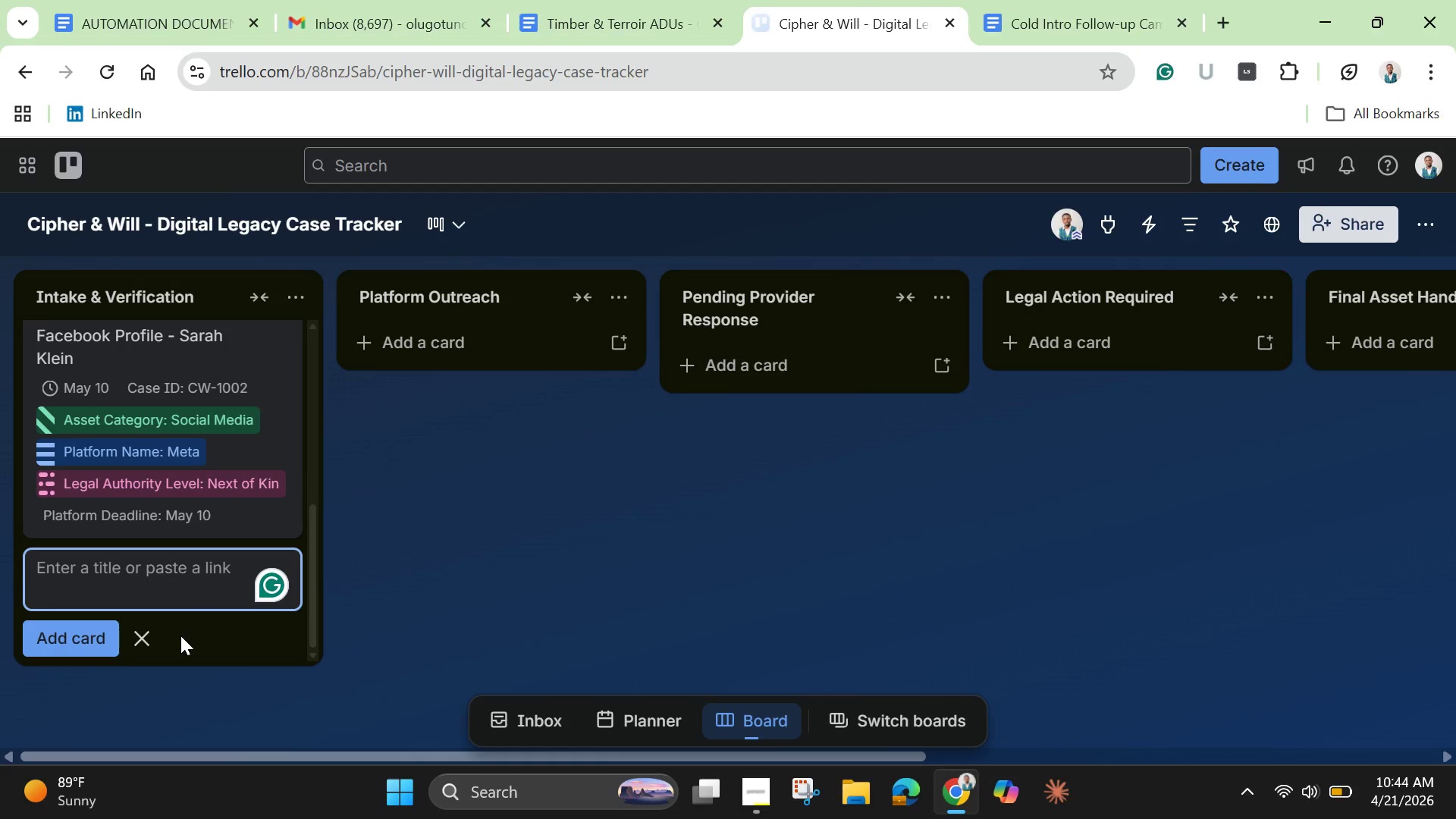 
type(iCloud )
 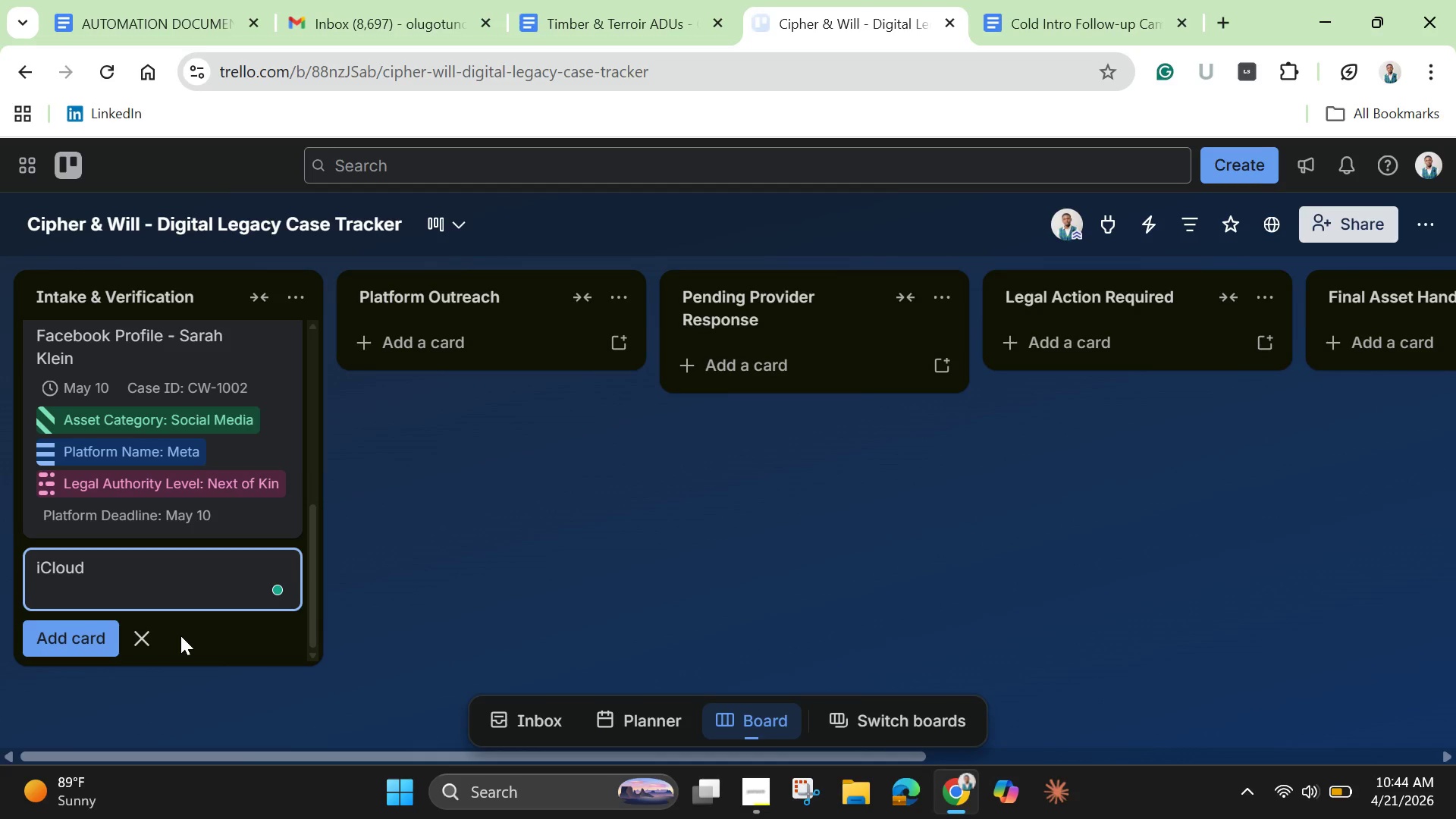 
wait(6.88)
 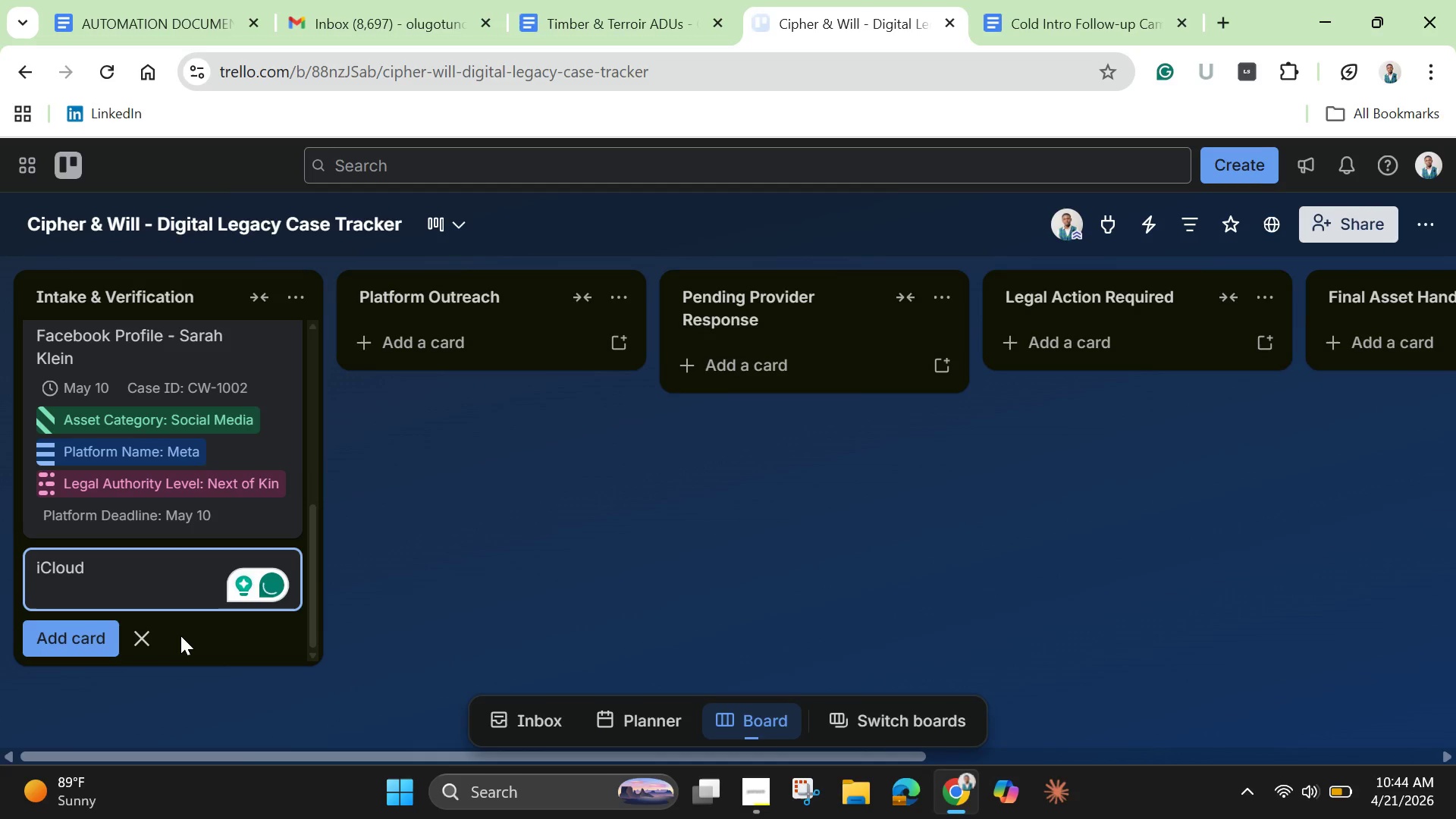 
type(O)
key(Backspace)
type(Photo Library - Daniel Reed)
 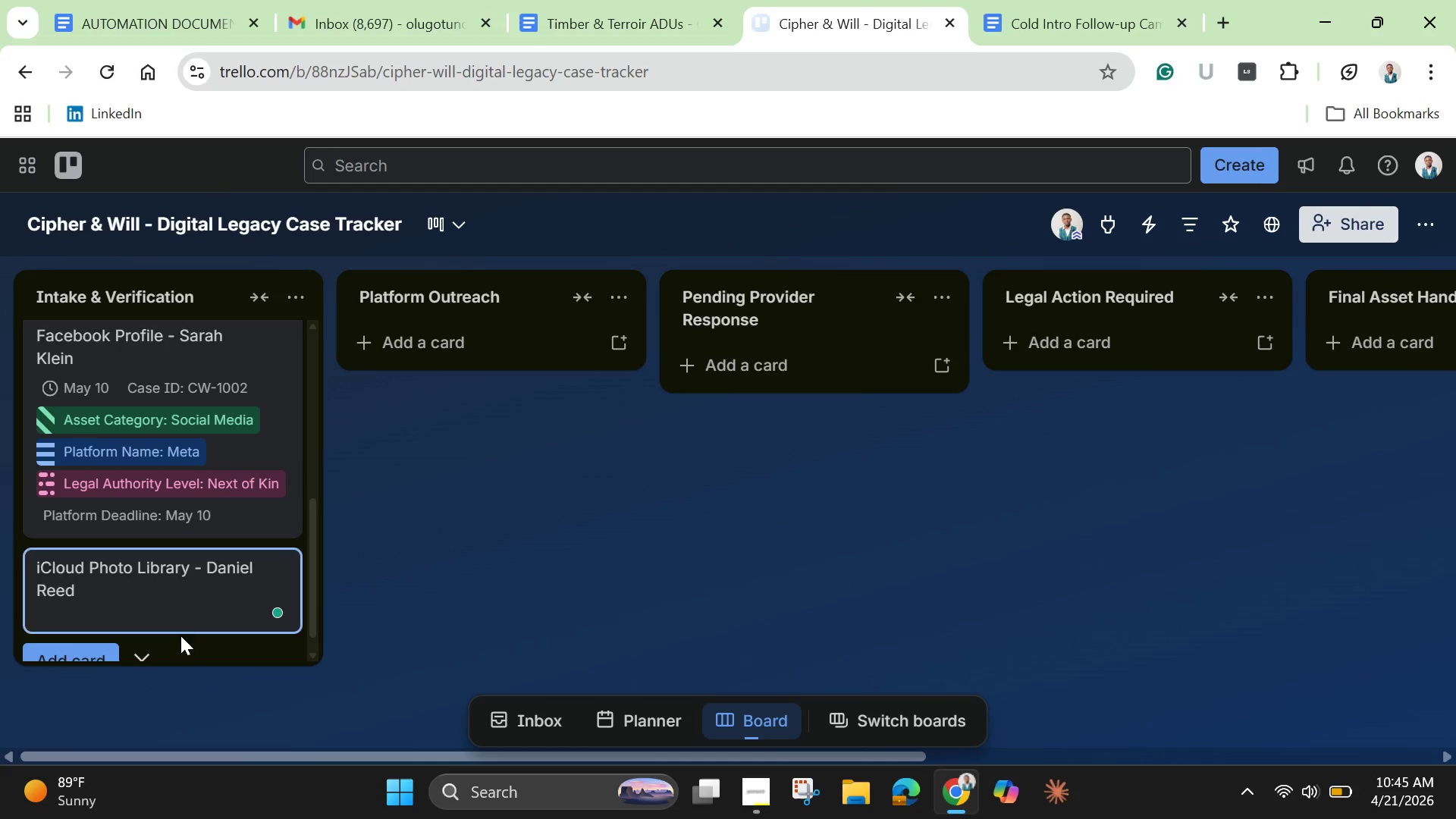 
key(Enter)
 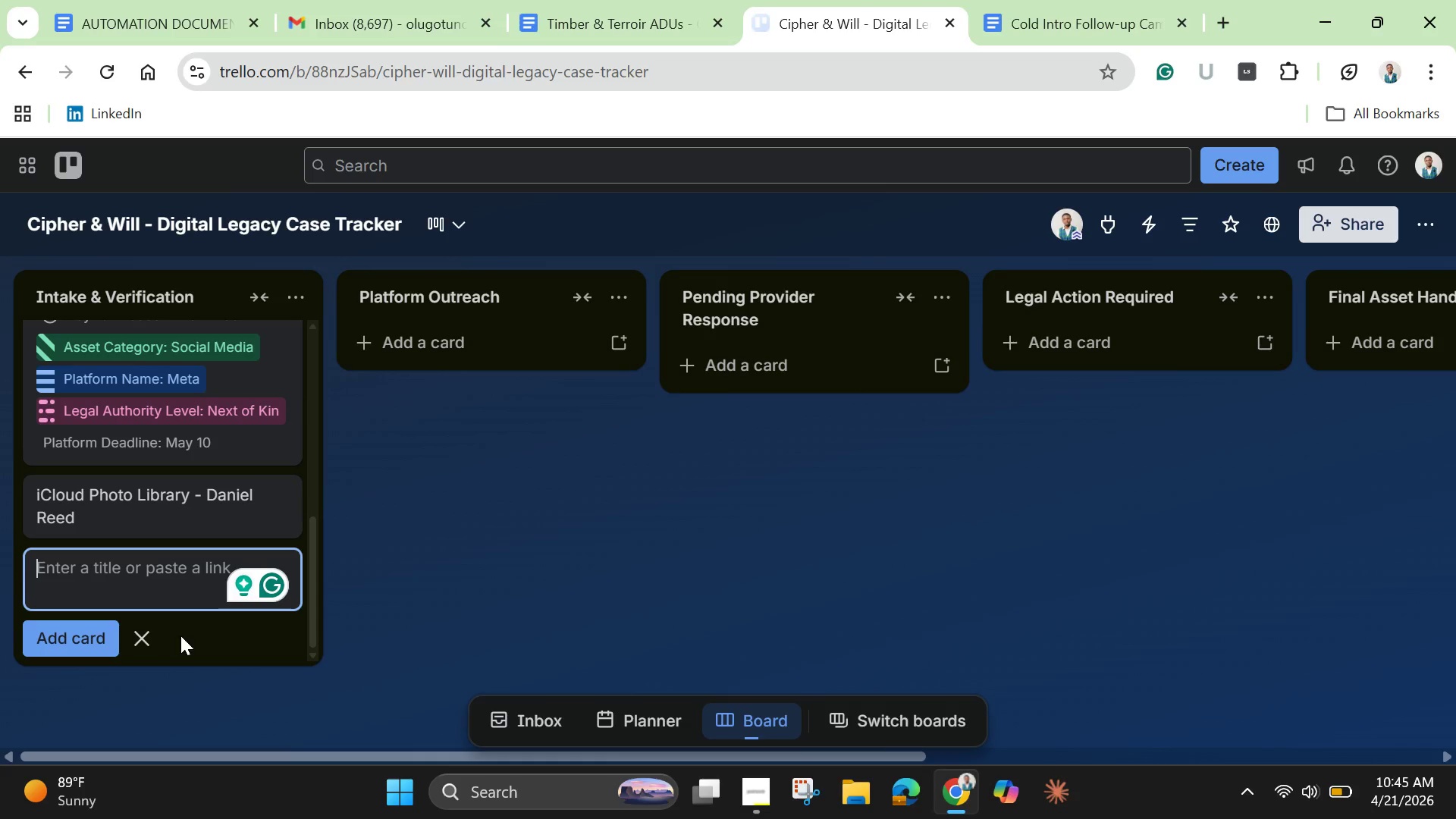 
wait(5.73)
 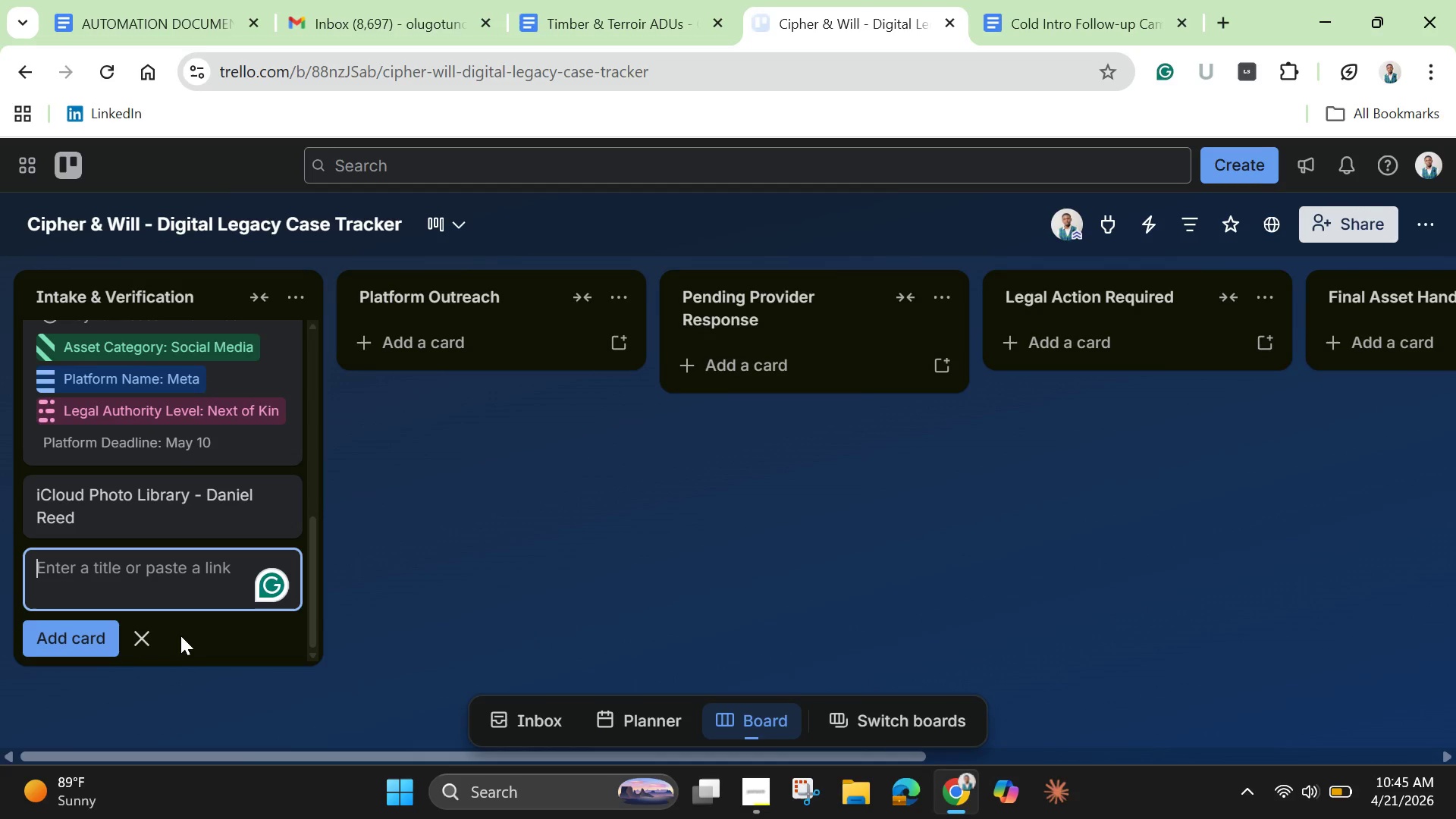 
left_click([169, 515])
 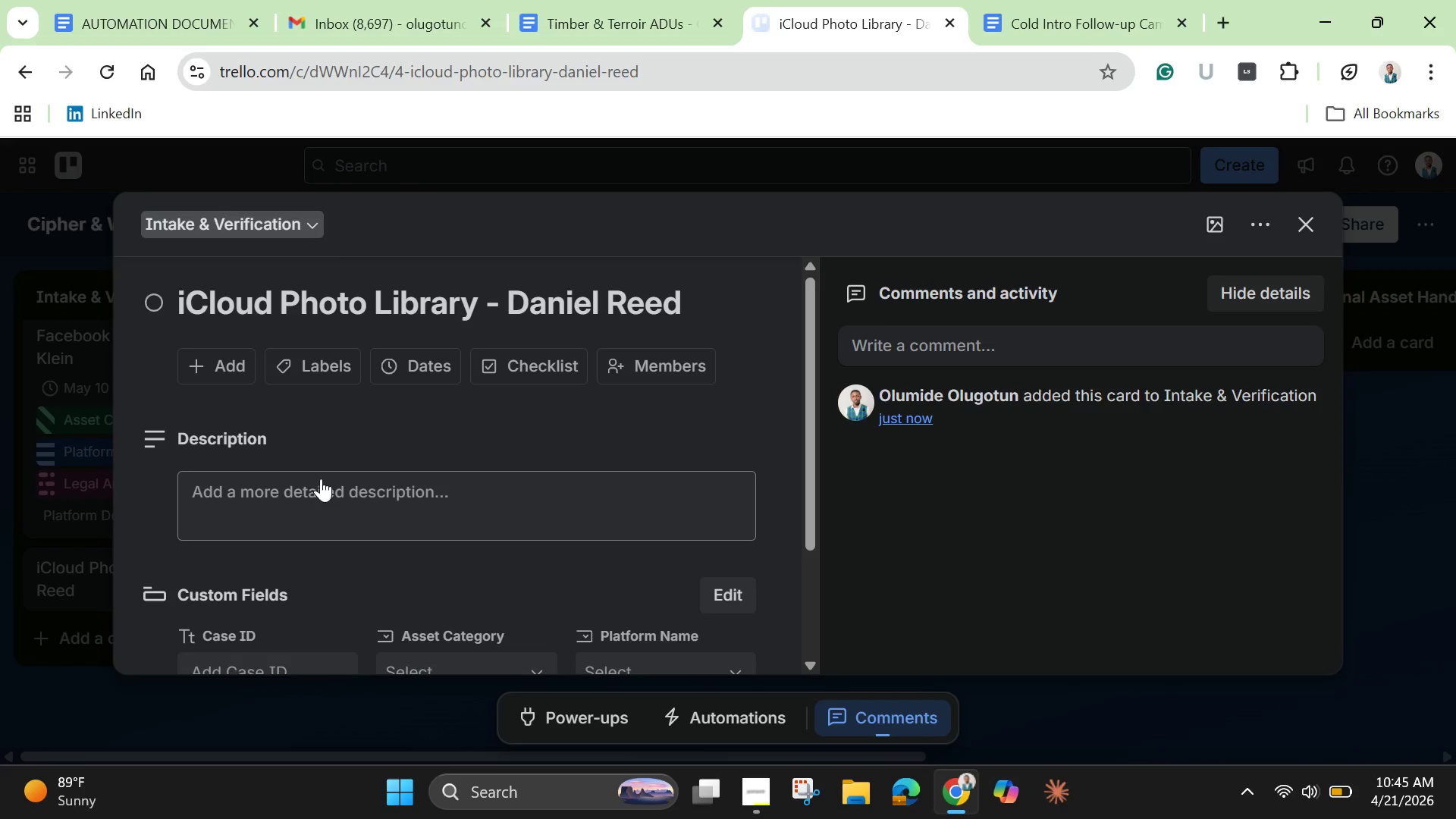 
scroll: coordinate [340, 511], scroll_direction: down, amount: 1.0
 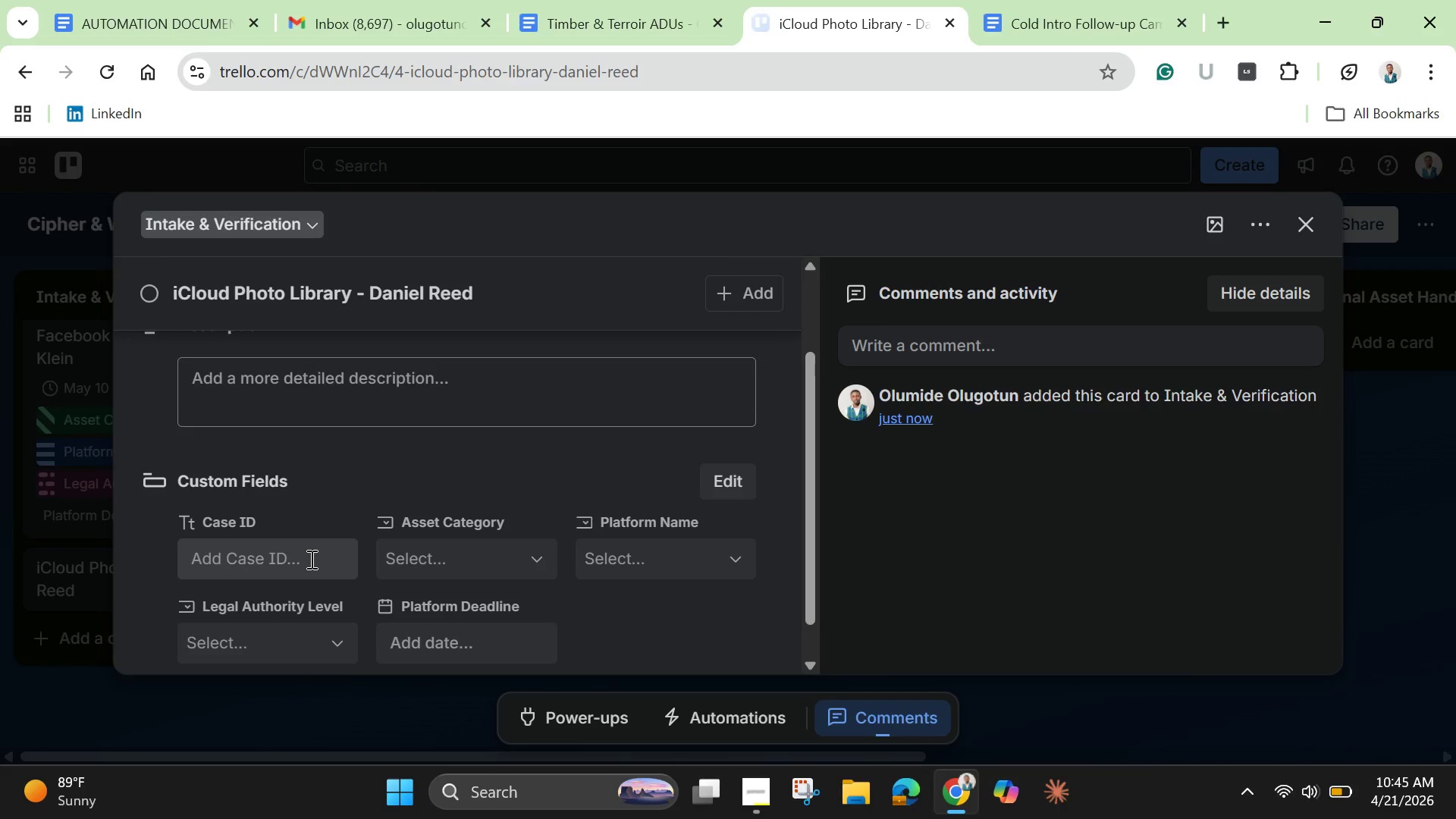 
left_click([310, 559])
 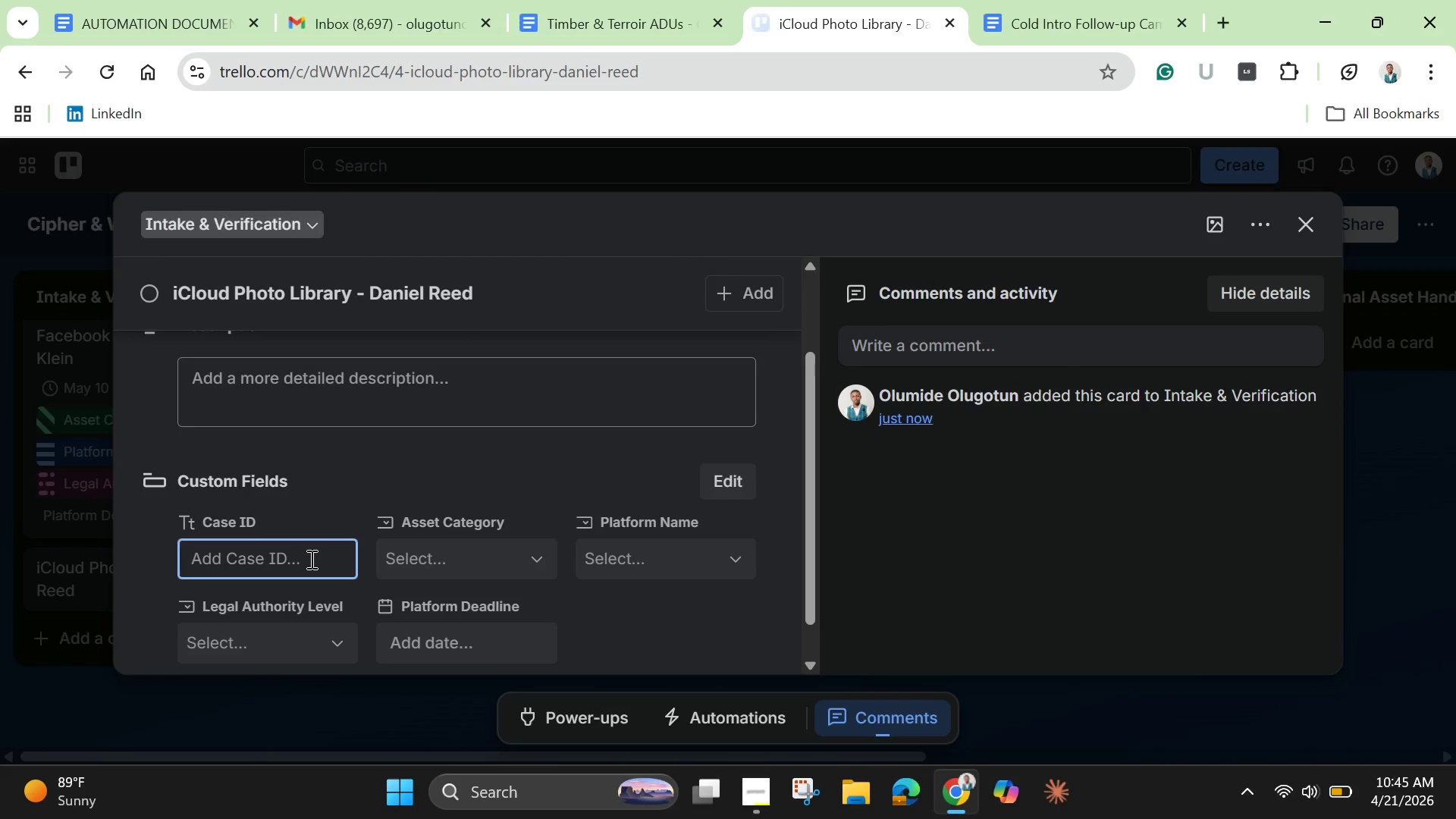 
key(Control+V)
 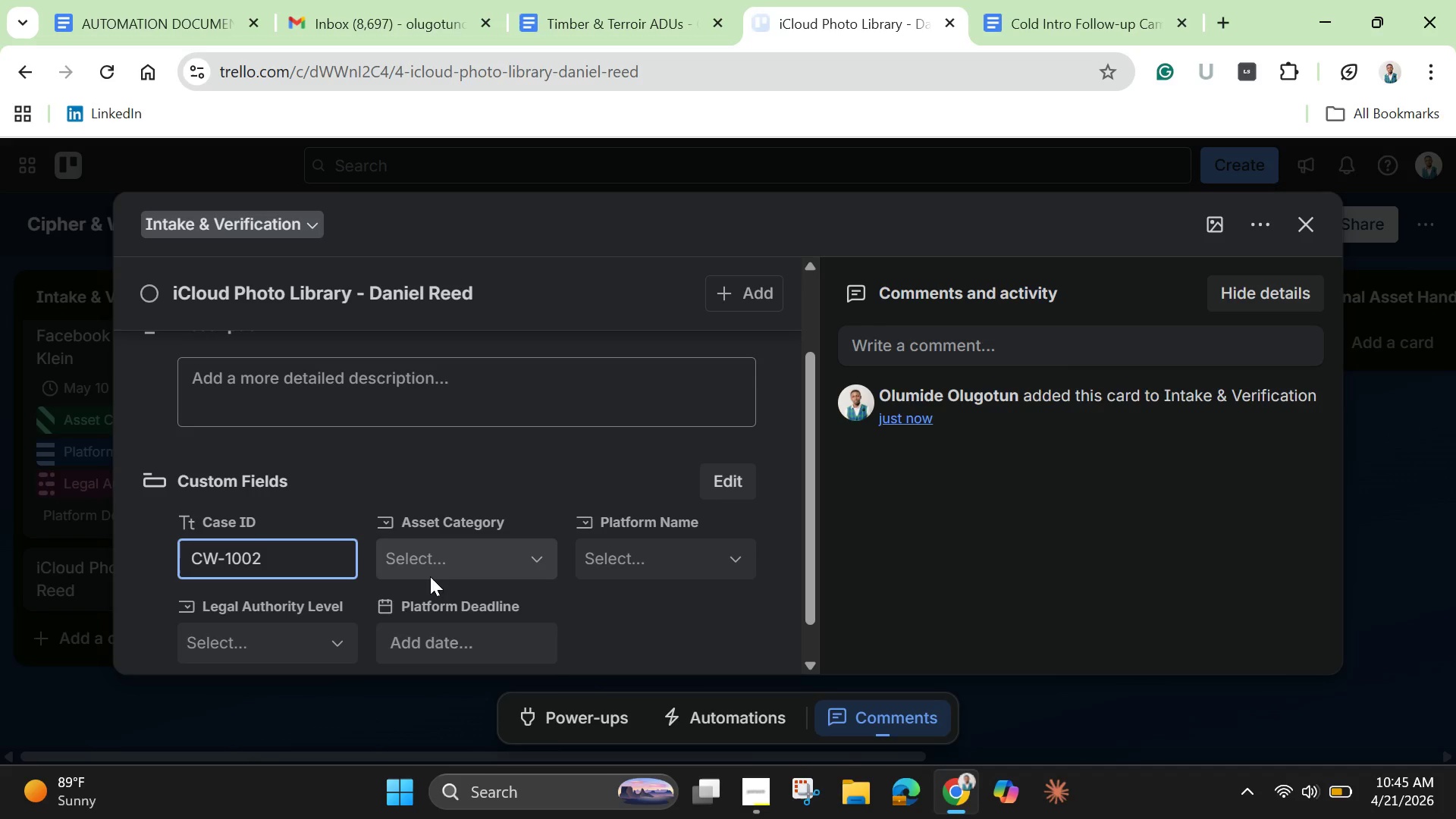 
left_click([430, 576])
 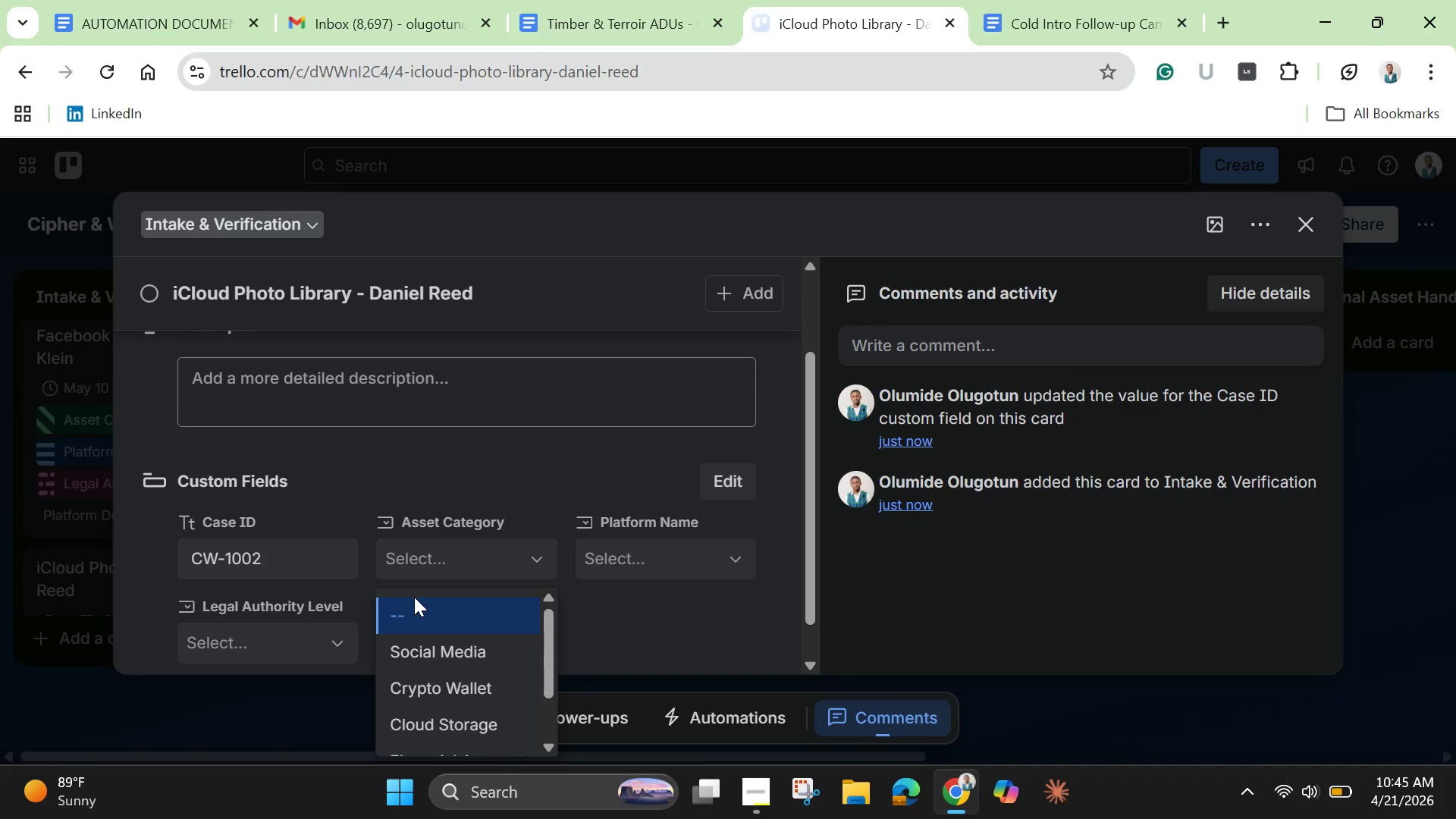 
wait(5.86)
 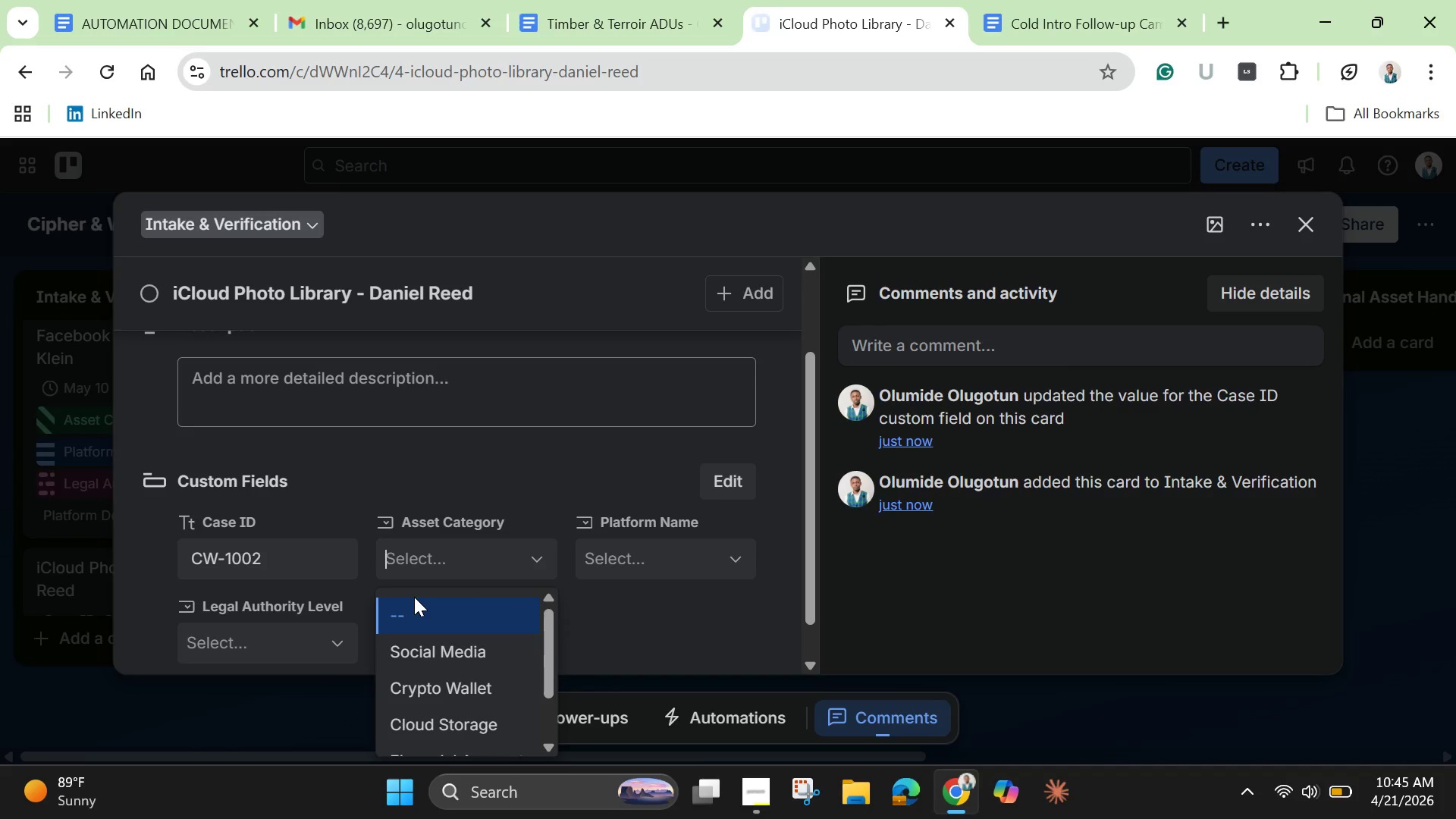 
left_click([431, 724])
 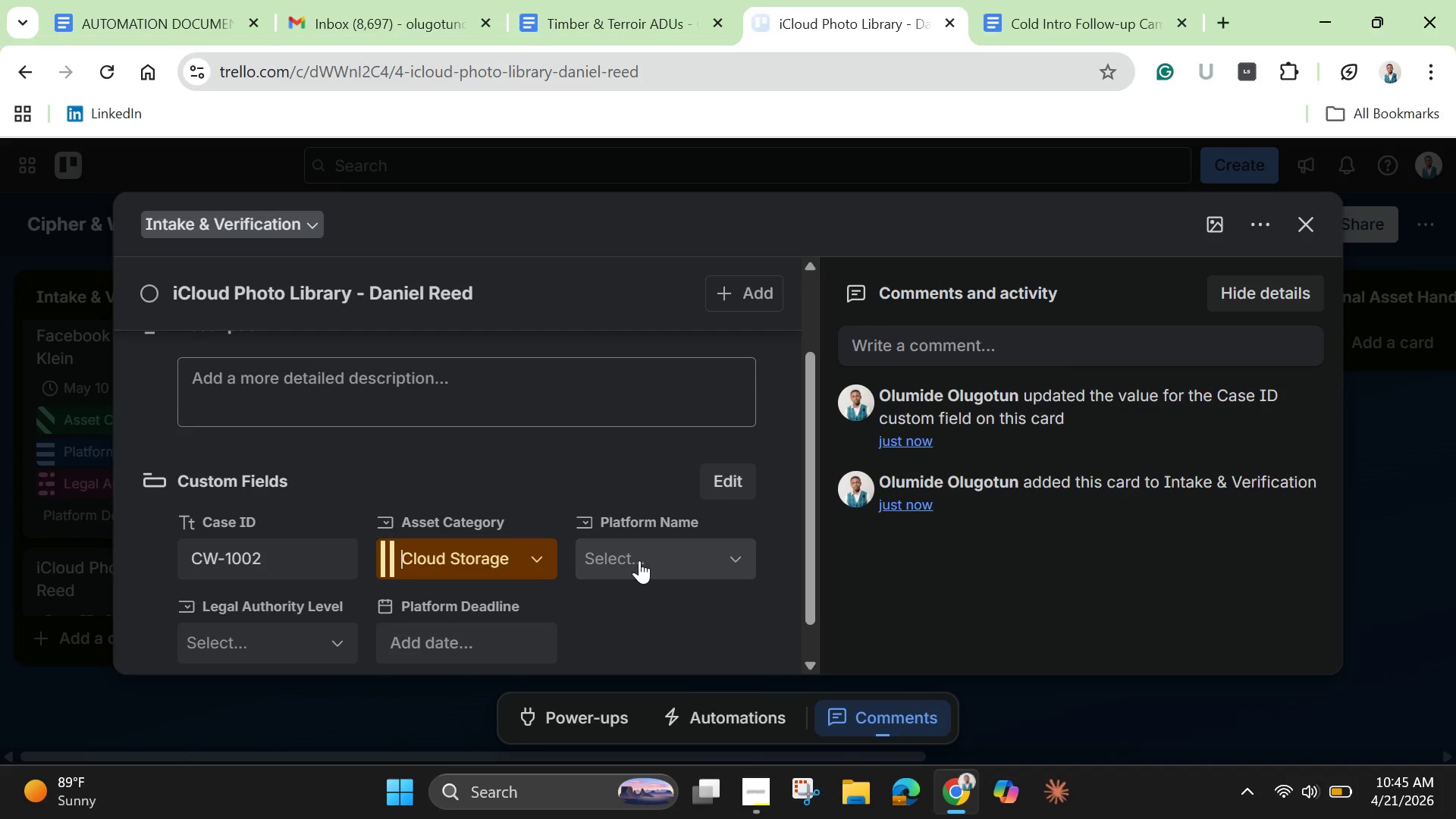 
left_click([639, 560])
 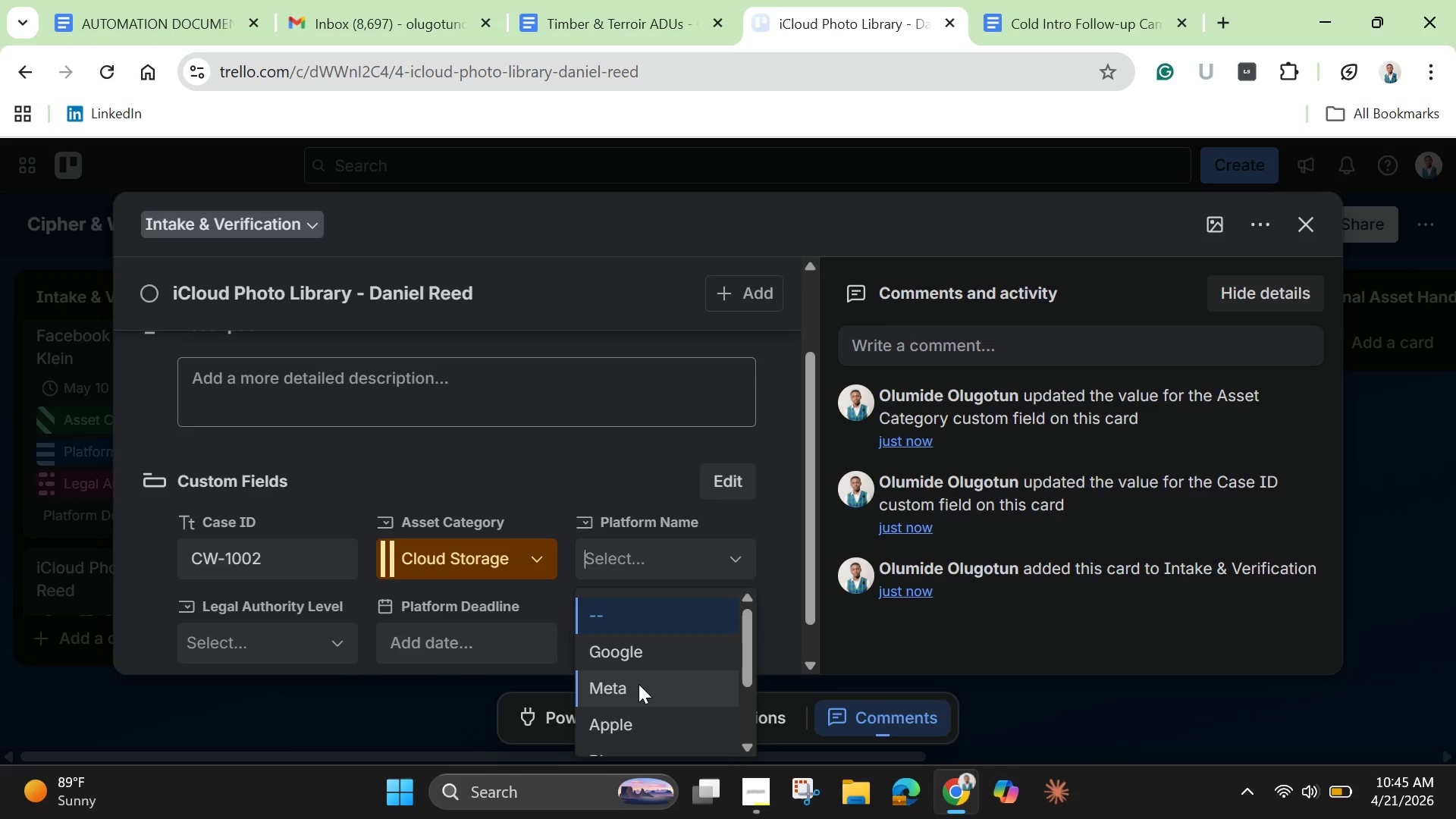 
left_click([626, 720])
 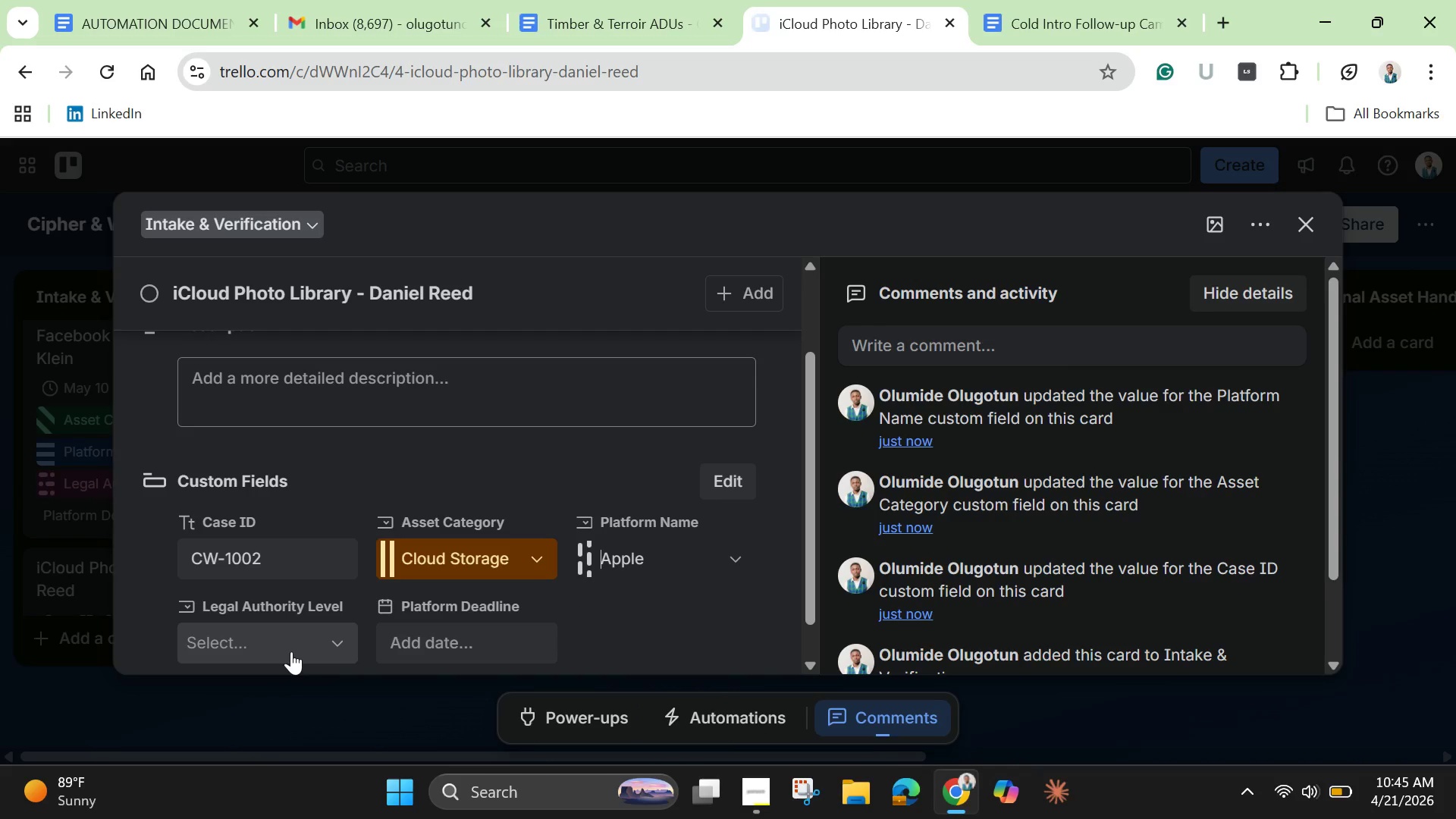 
left_click([291, 651])
 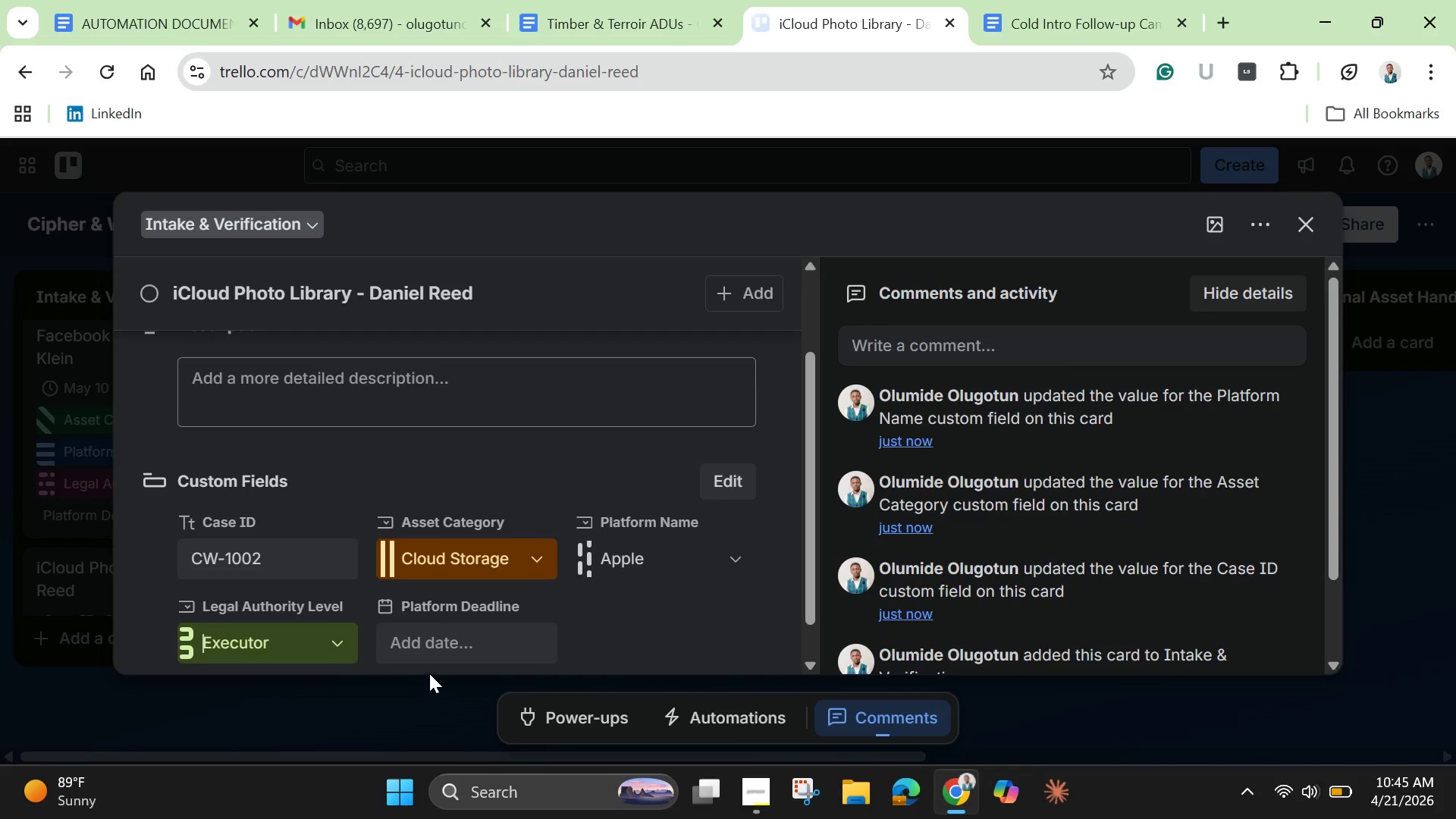 
left_click([446, 638])
 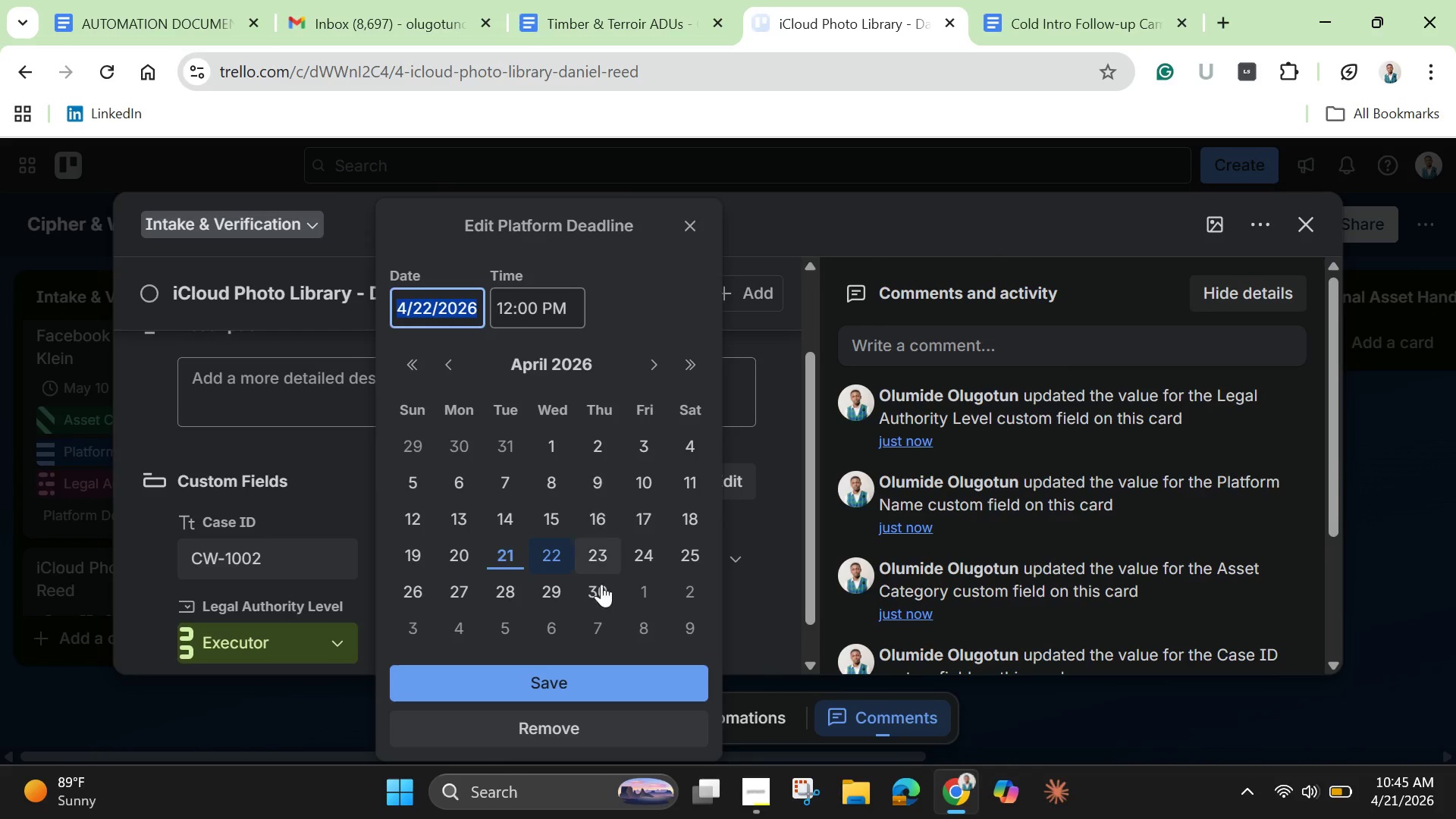 
left_click([649, 360])
 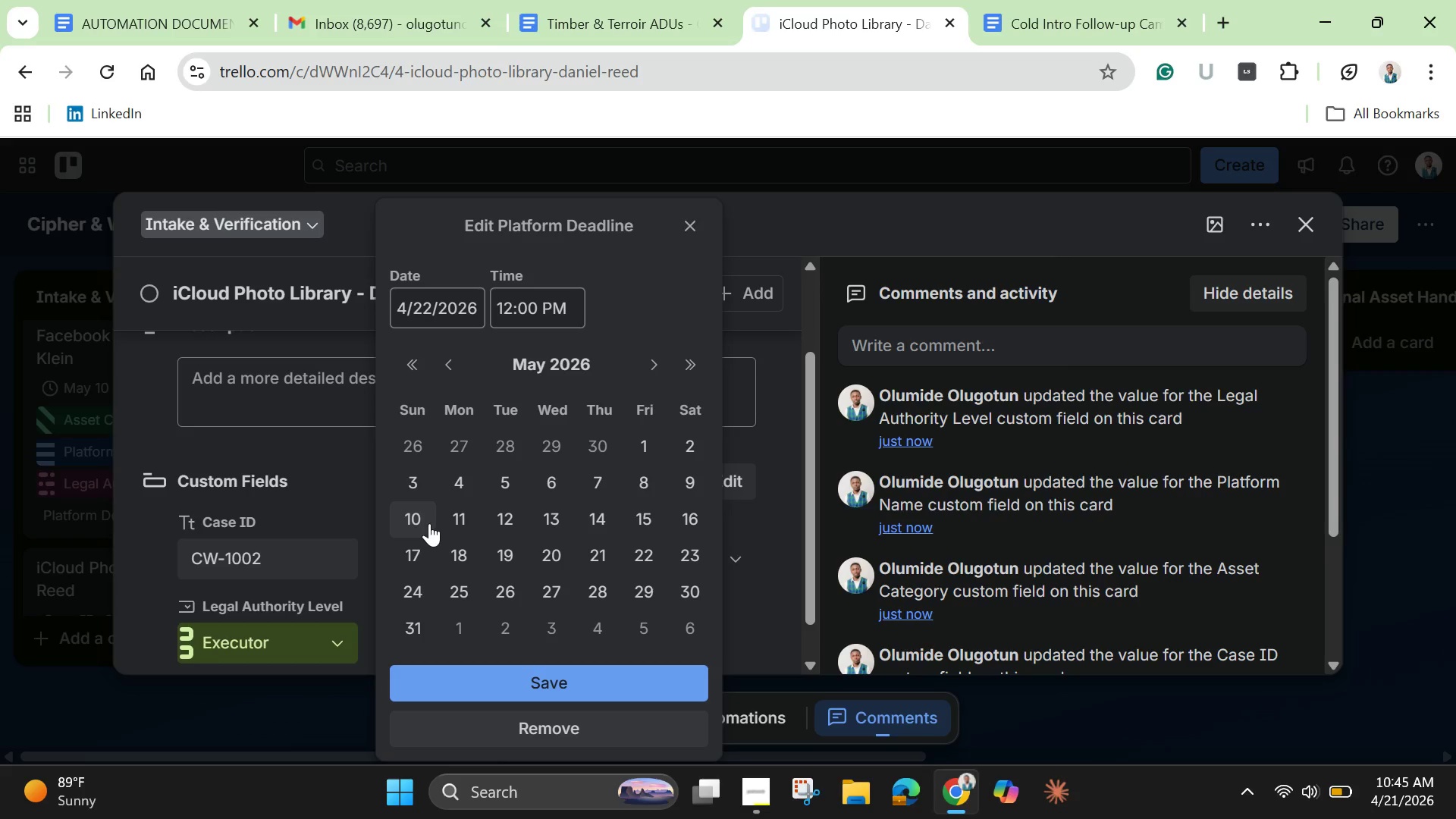 
left_click([429, 523])
 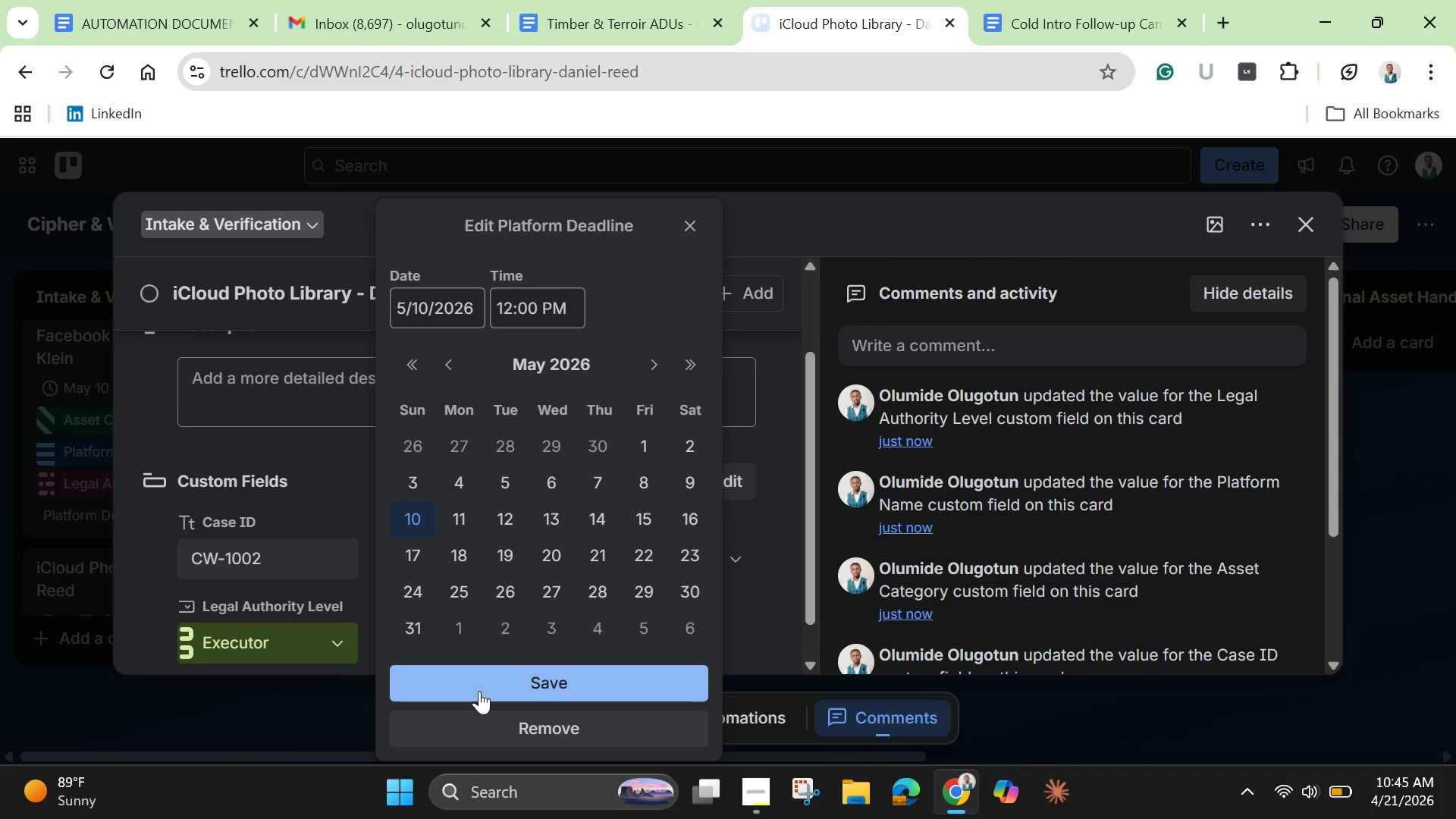 
left_click([479, 691])
 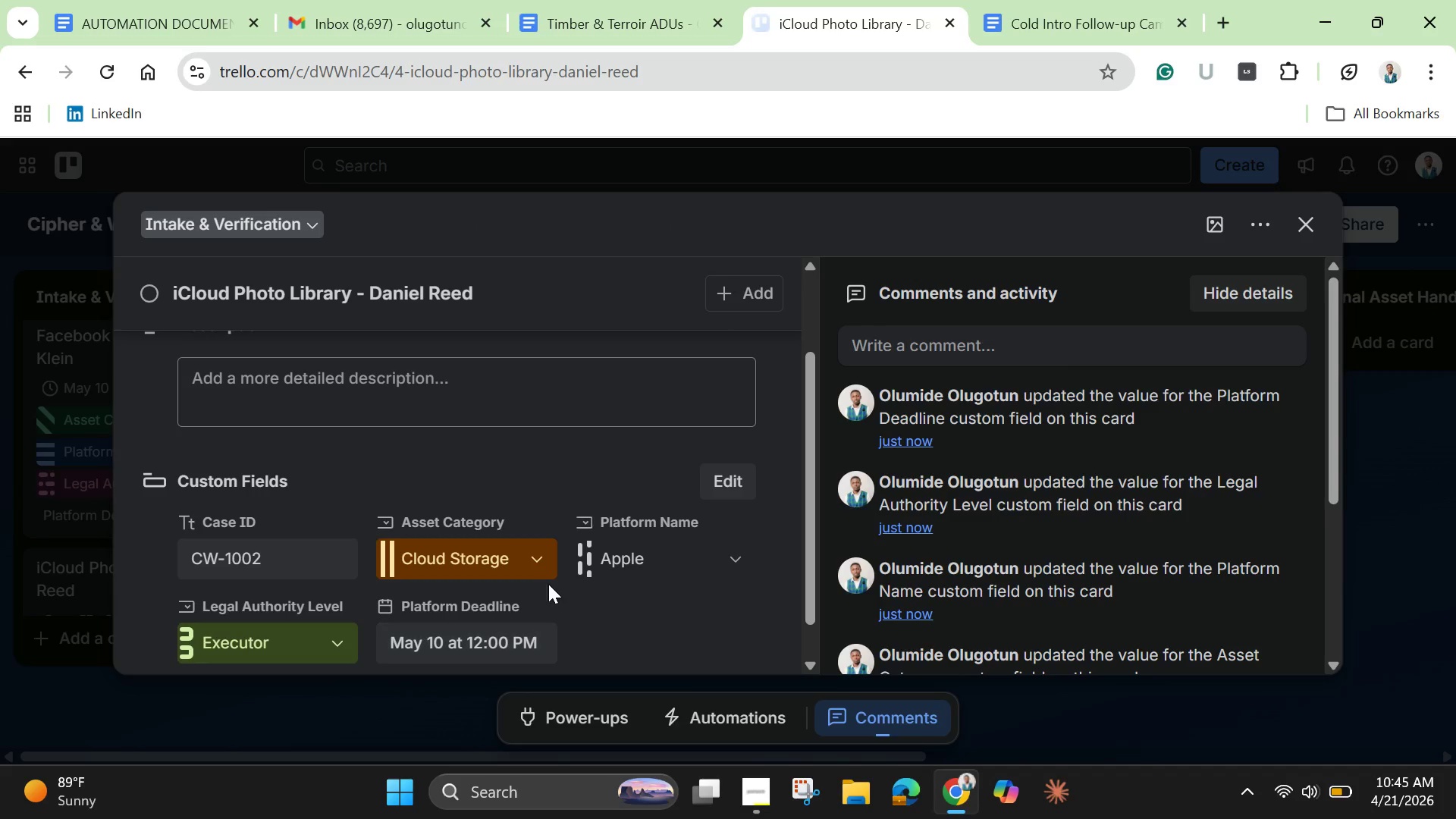 
scroll: coordinate [541, 562], scroll_direction: up, amount: 6.0
 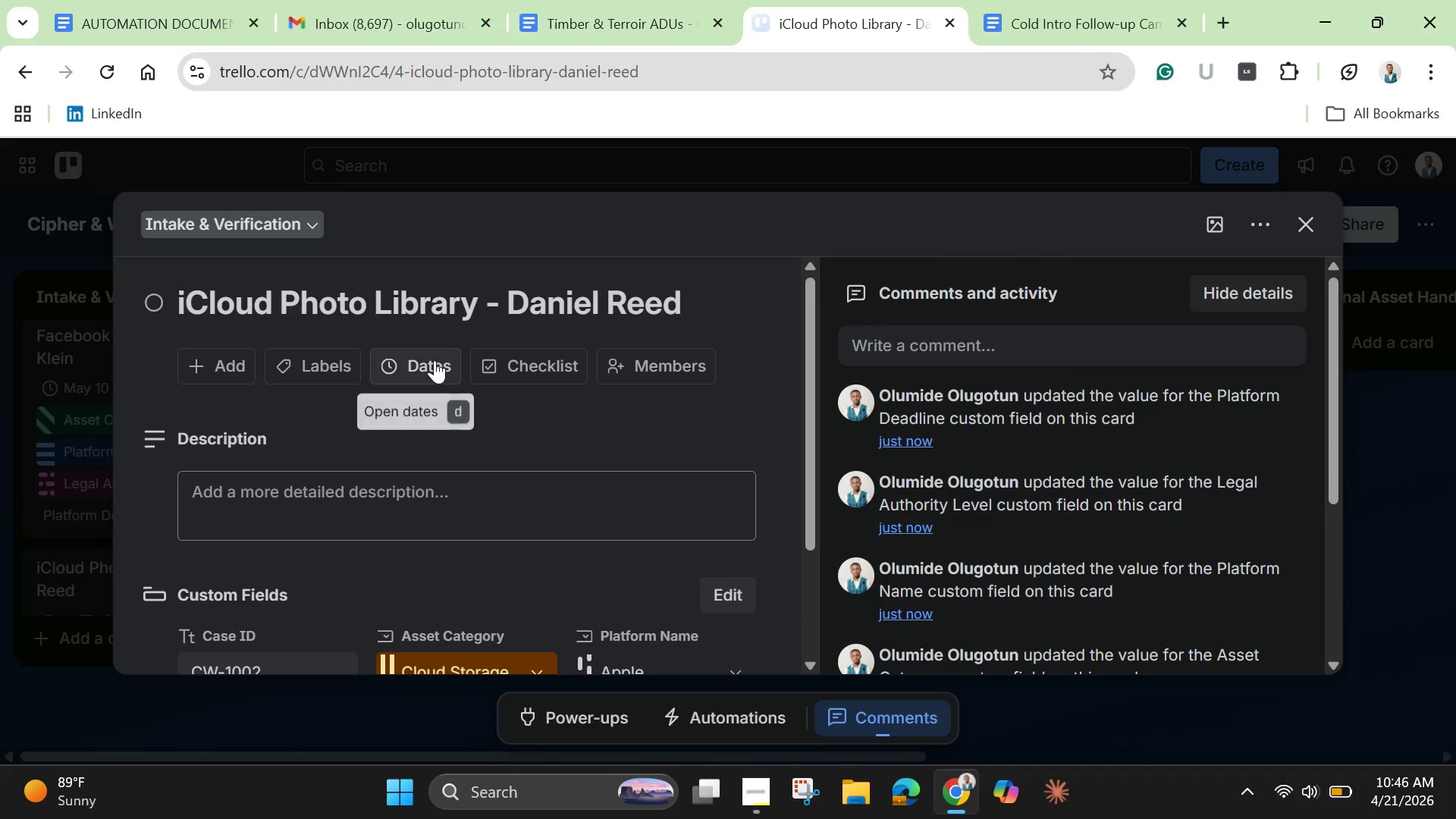 
left_click([435, 360])
 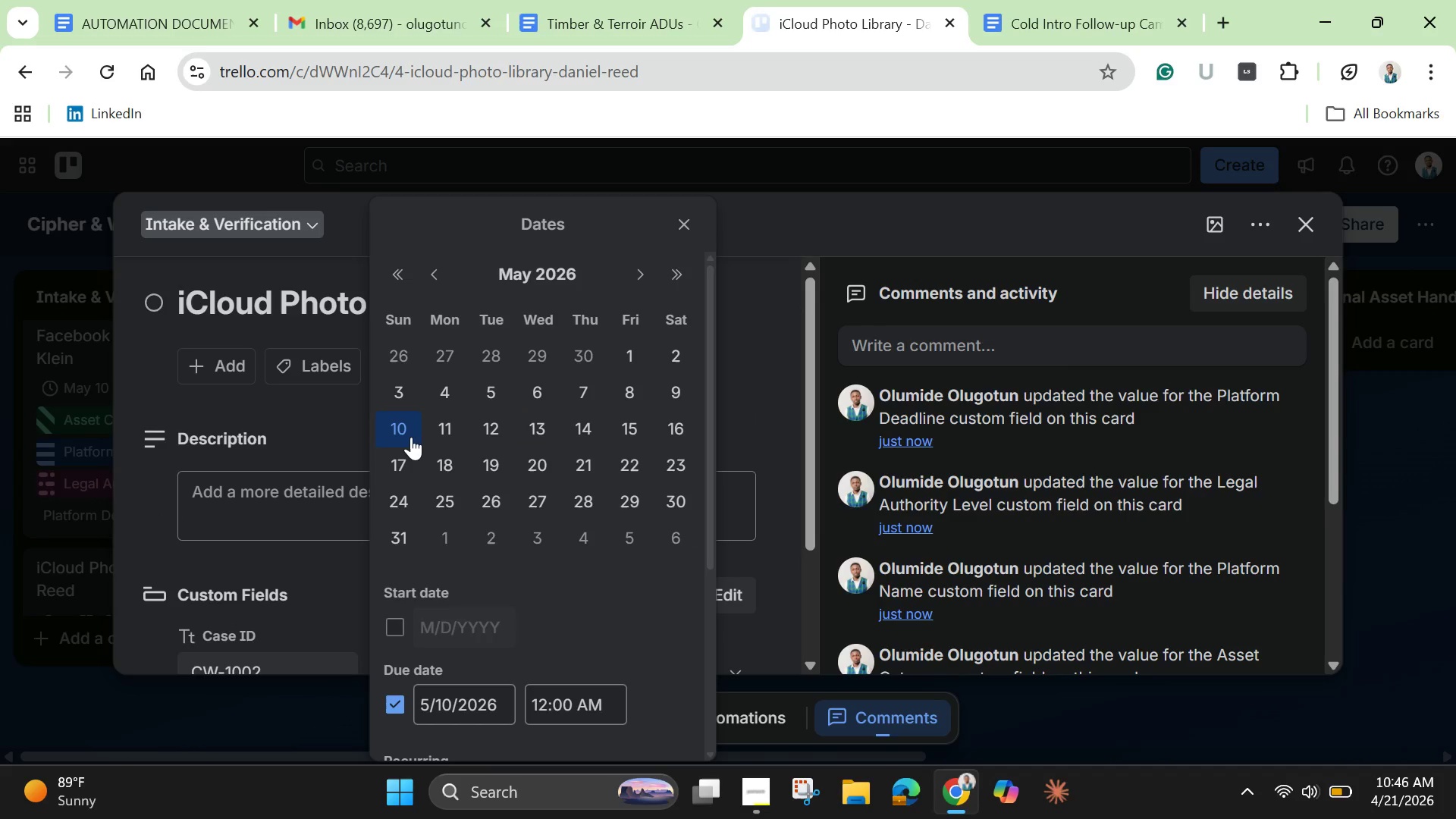 
left_click([398, 432])
 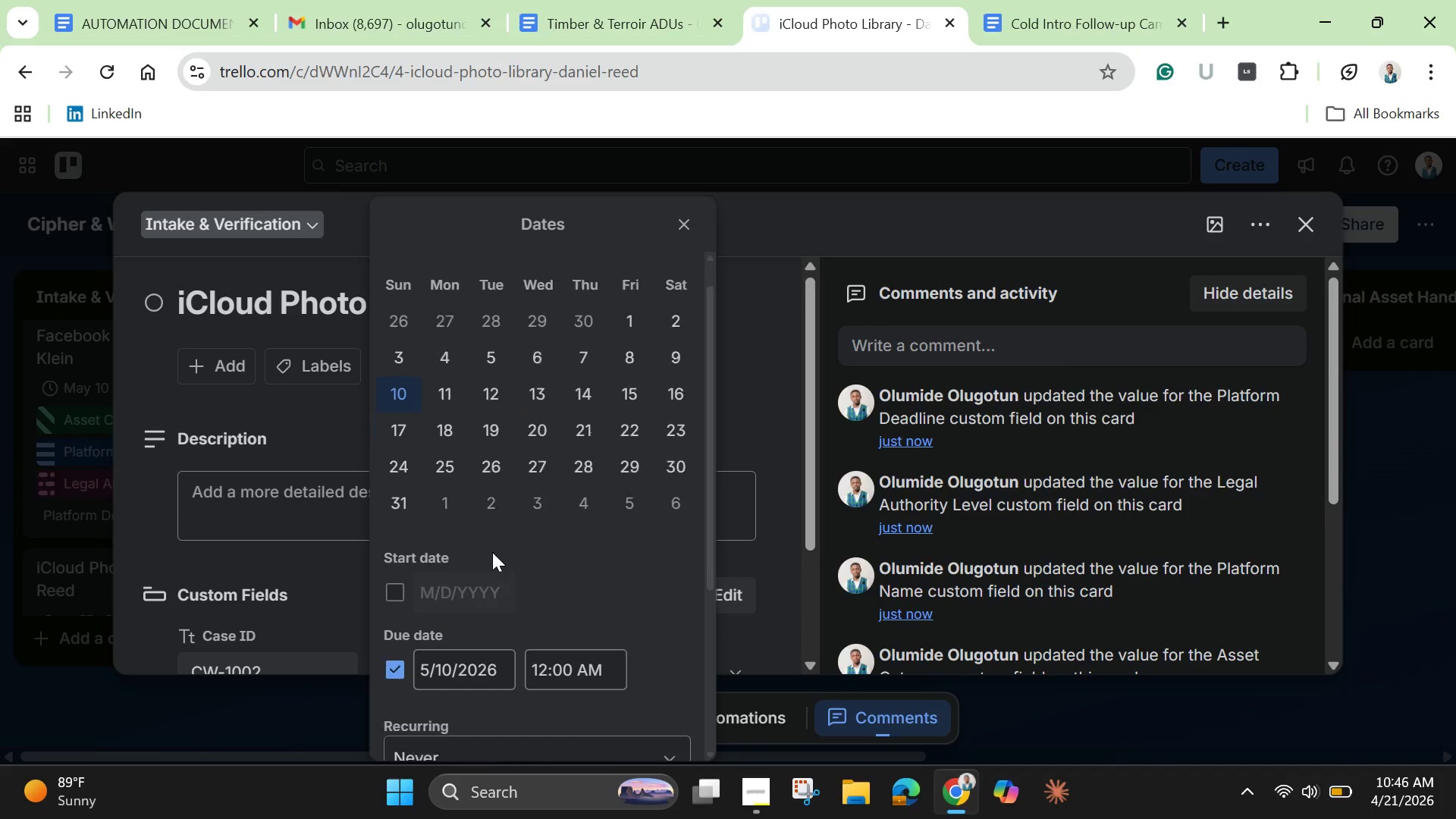 
scroll: coordinate [492, 552], scroll_direction: down, amount: 3.0
 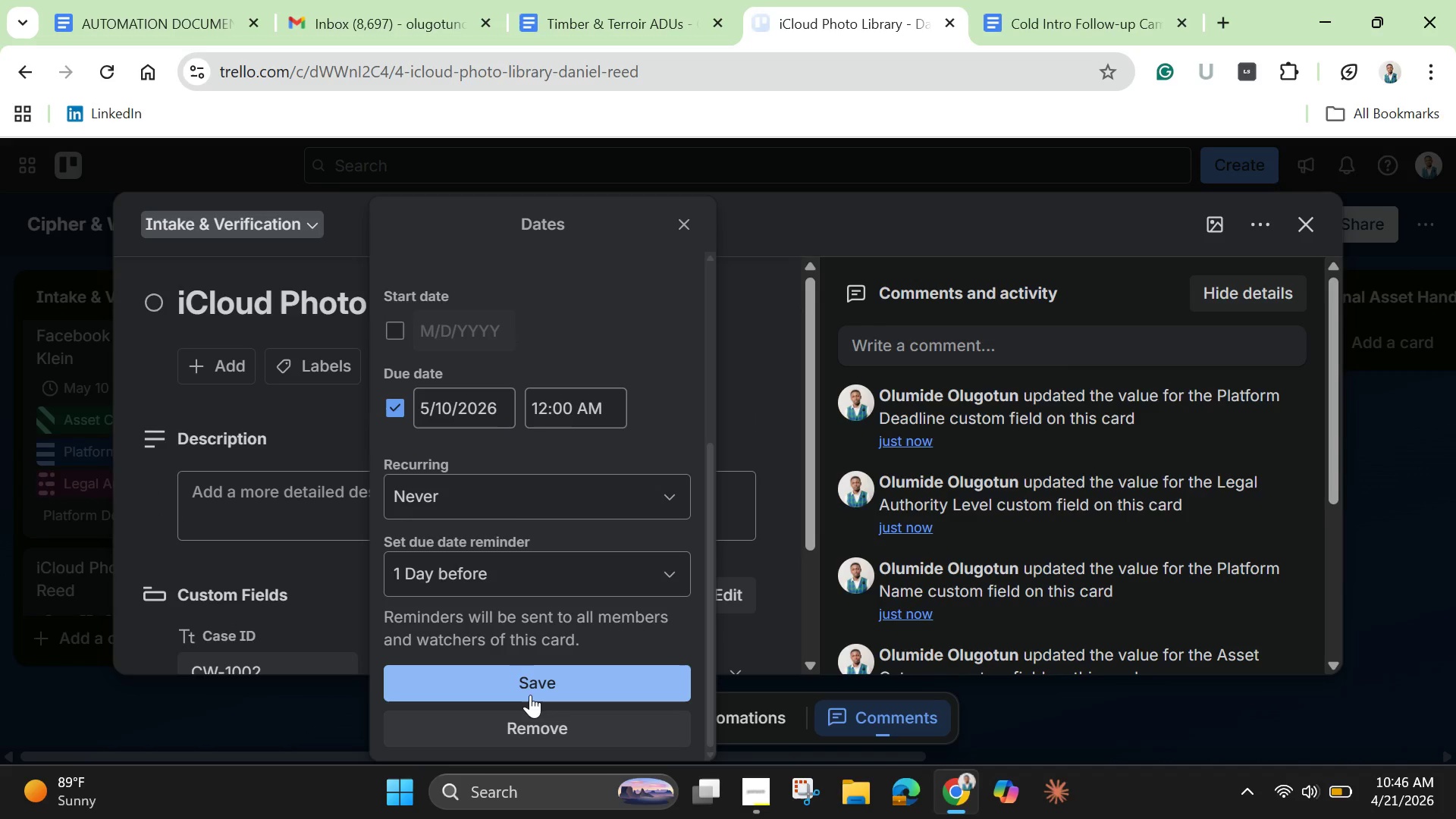 
left_click([530, 695])
 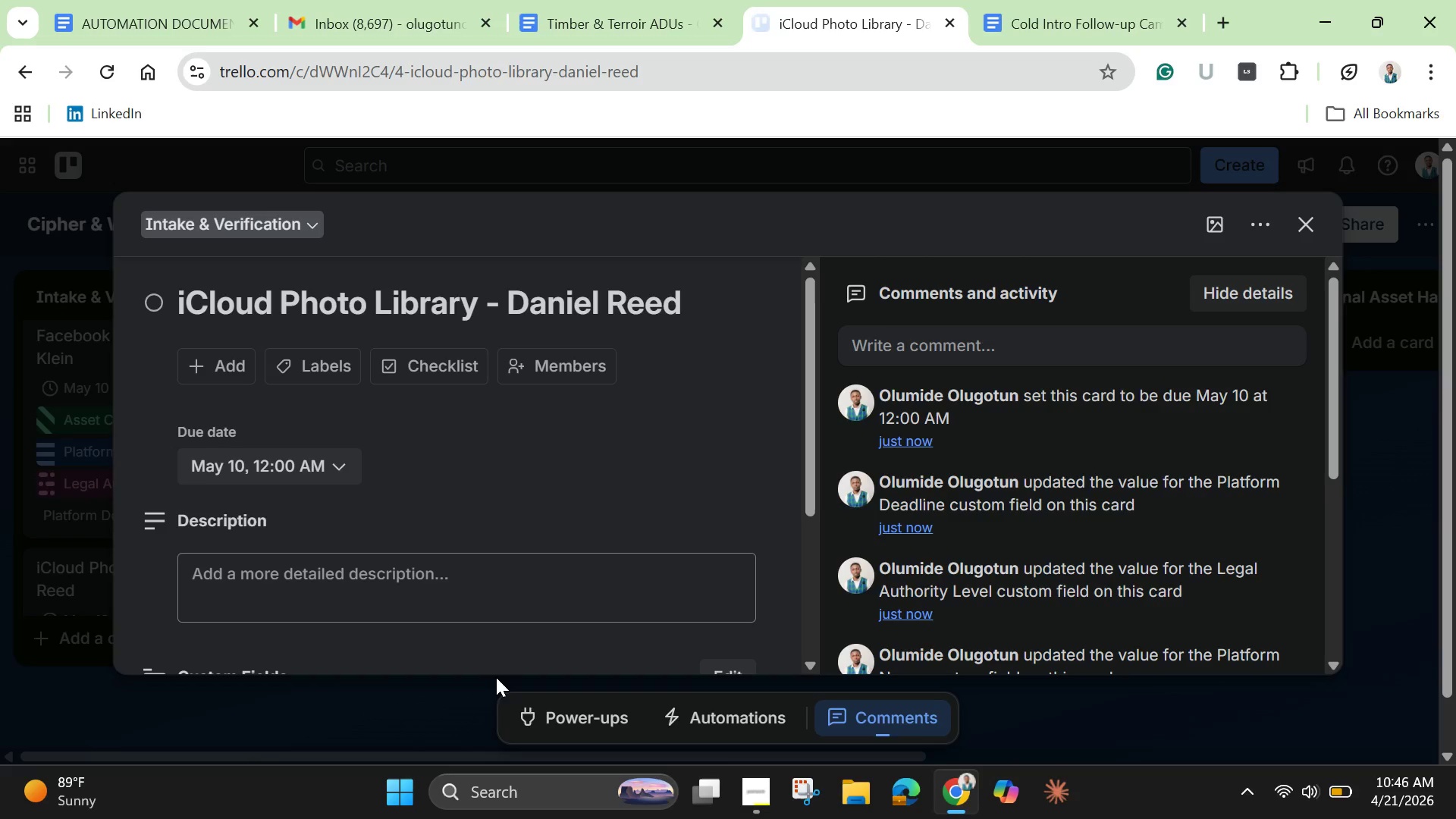 
wait(40.95)
 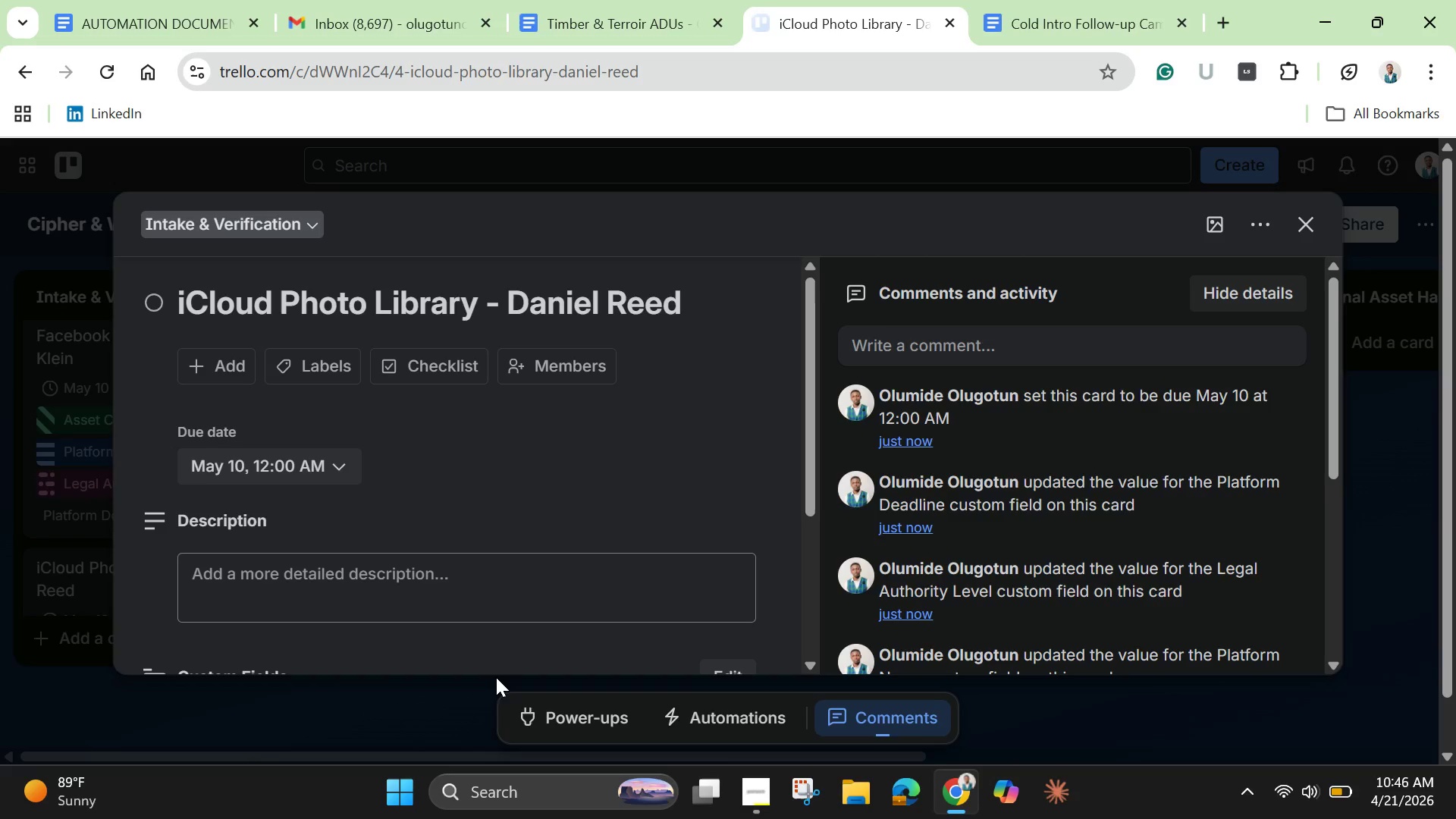 
left_click([1203, 228])
 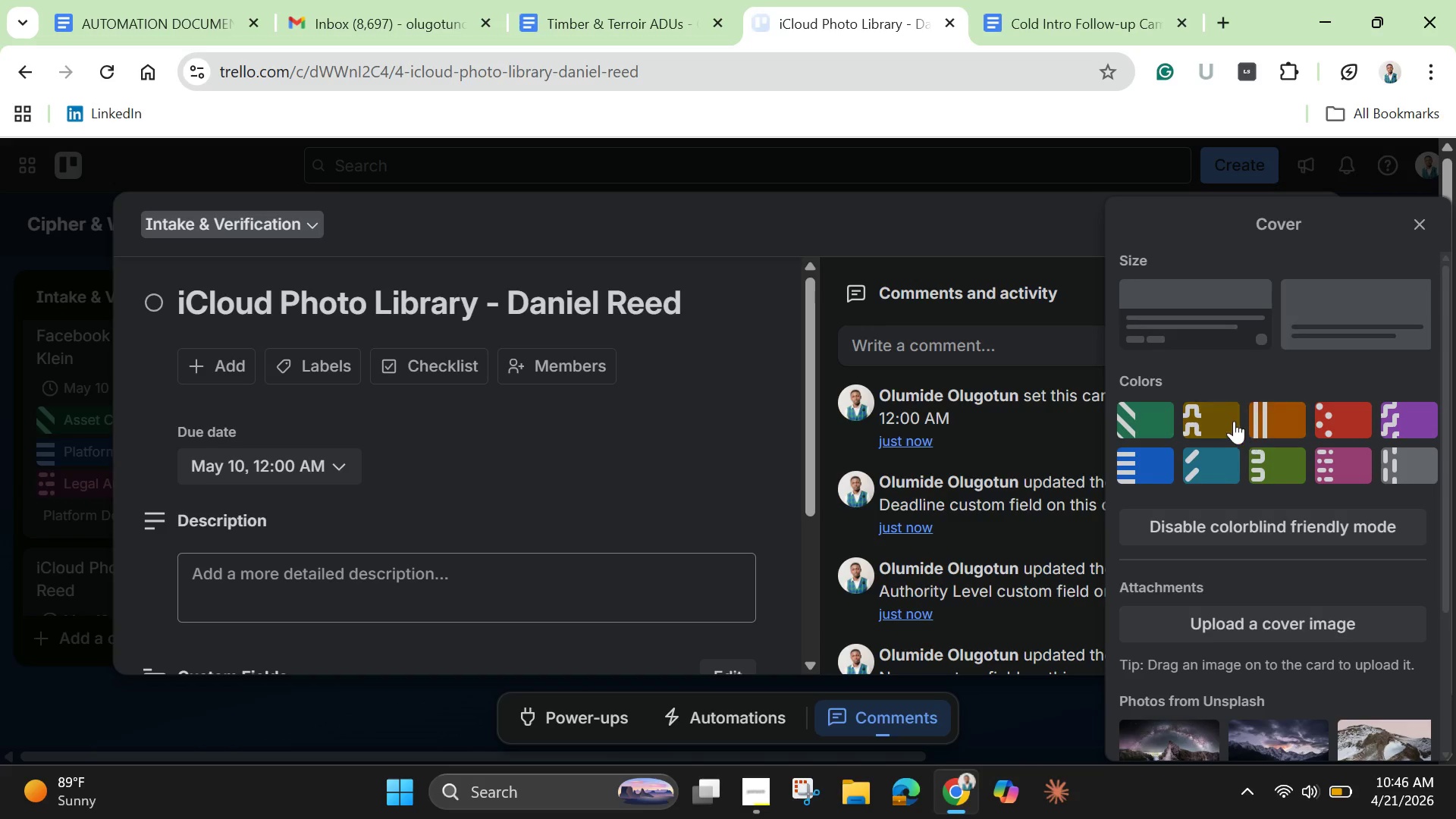 
left_click([1230, 420])
 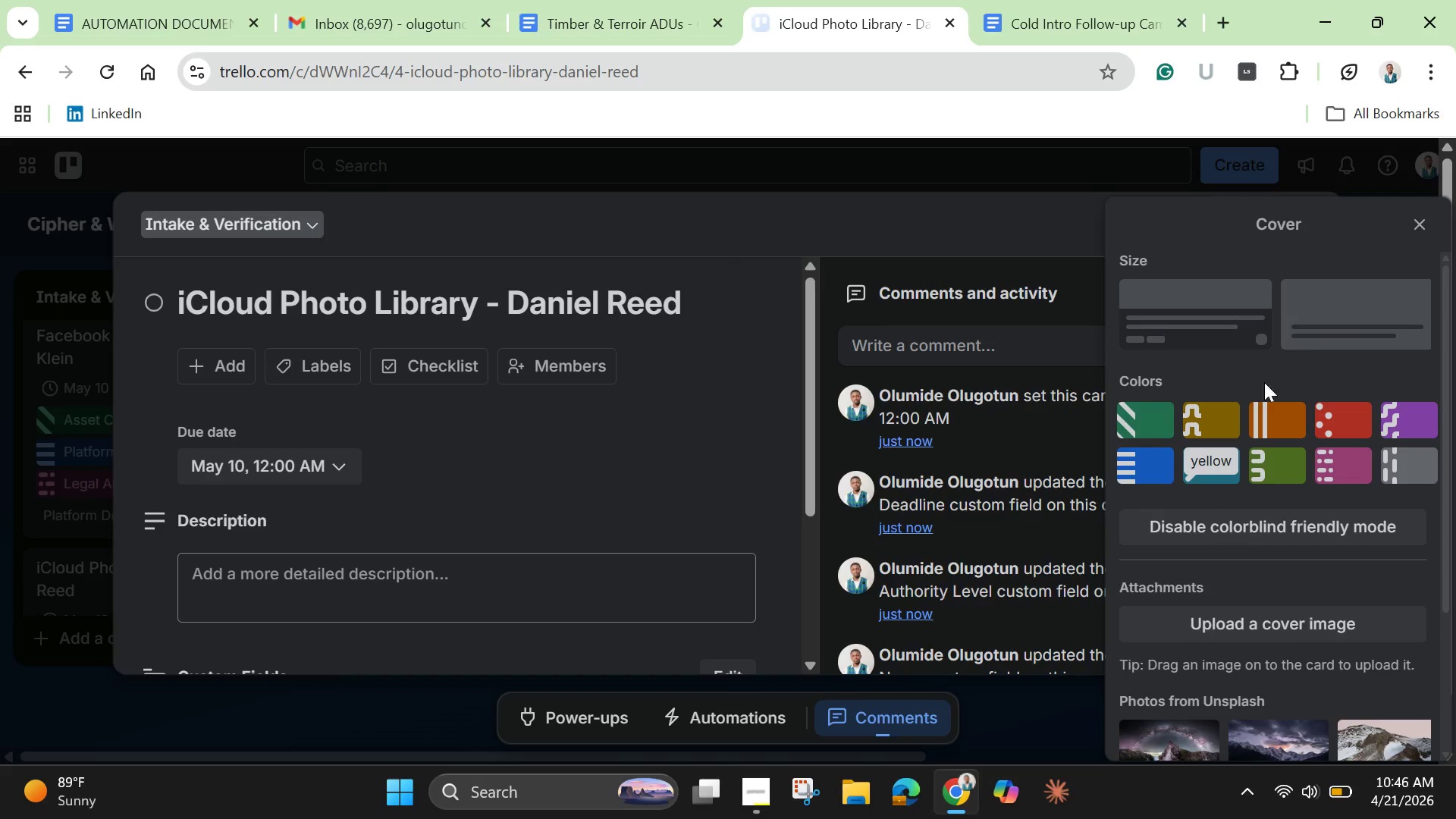 
left_click([1210, 429])
 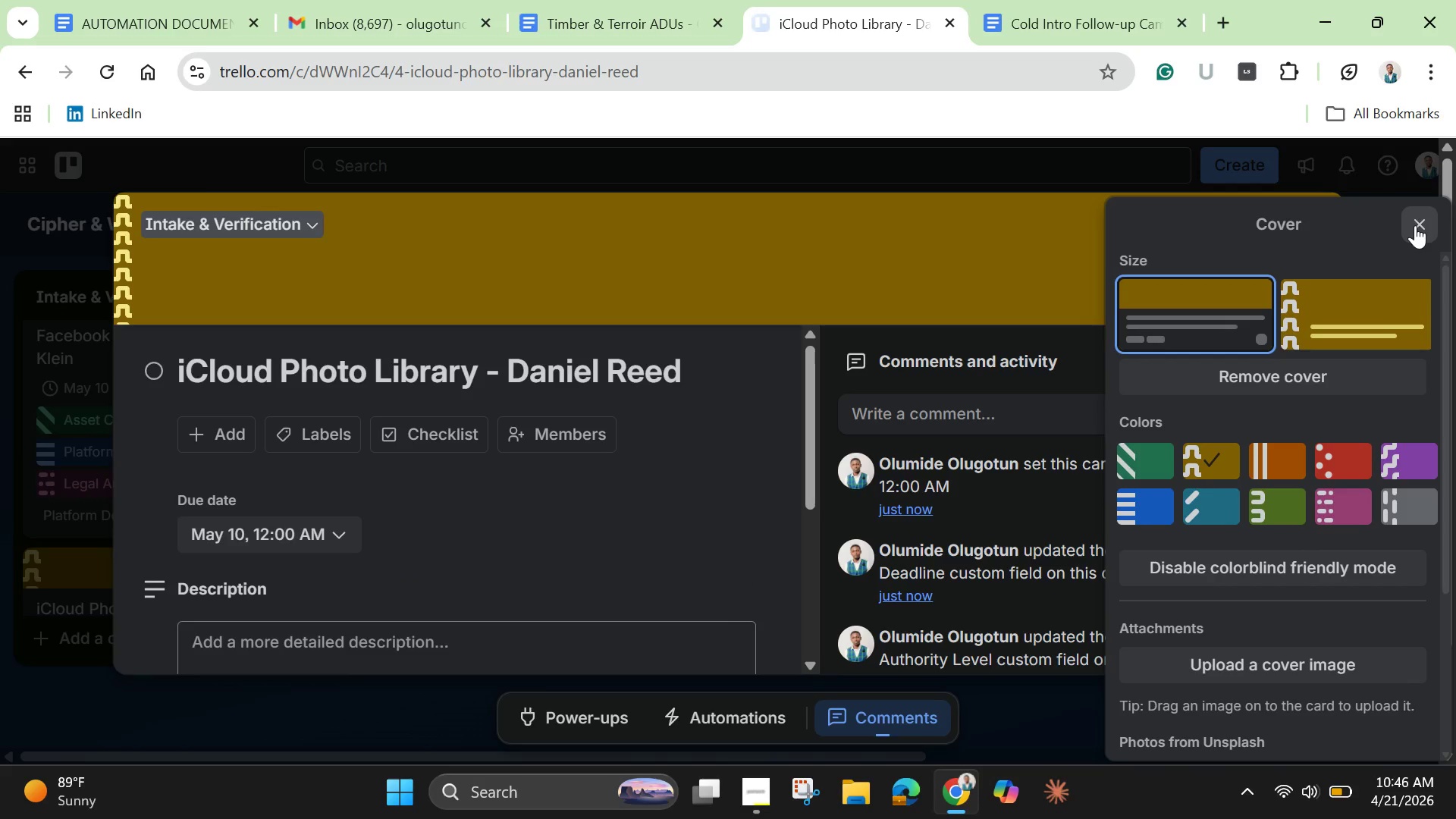 
left_click([1417, 225])
 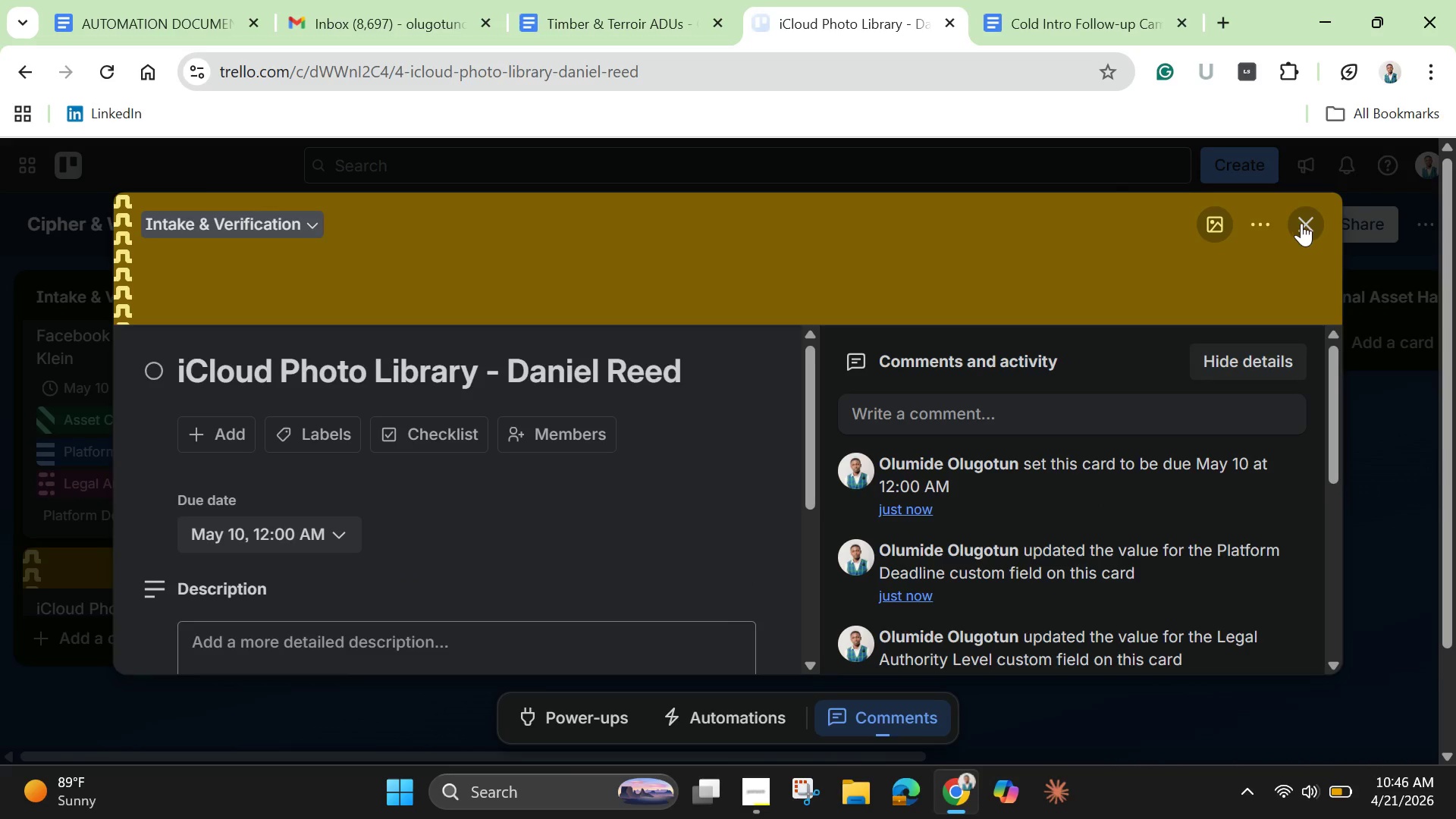 
left_click([1303, 223])
 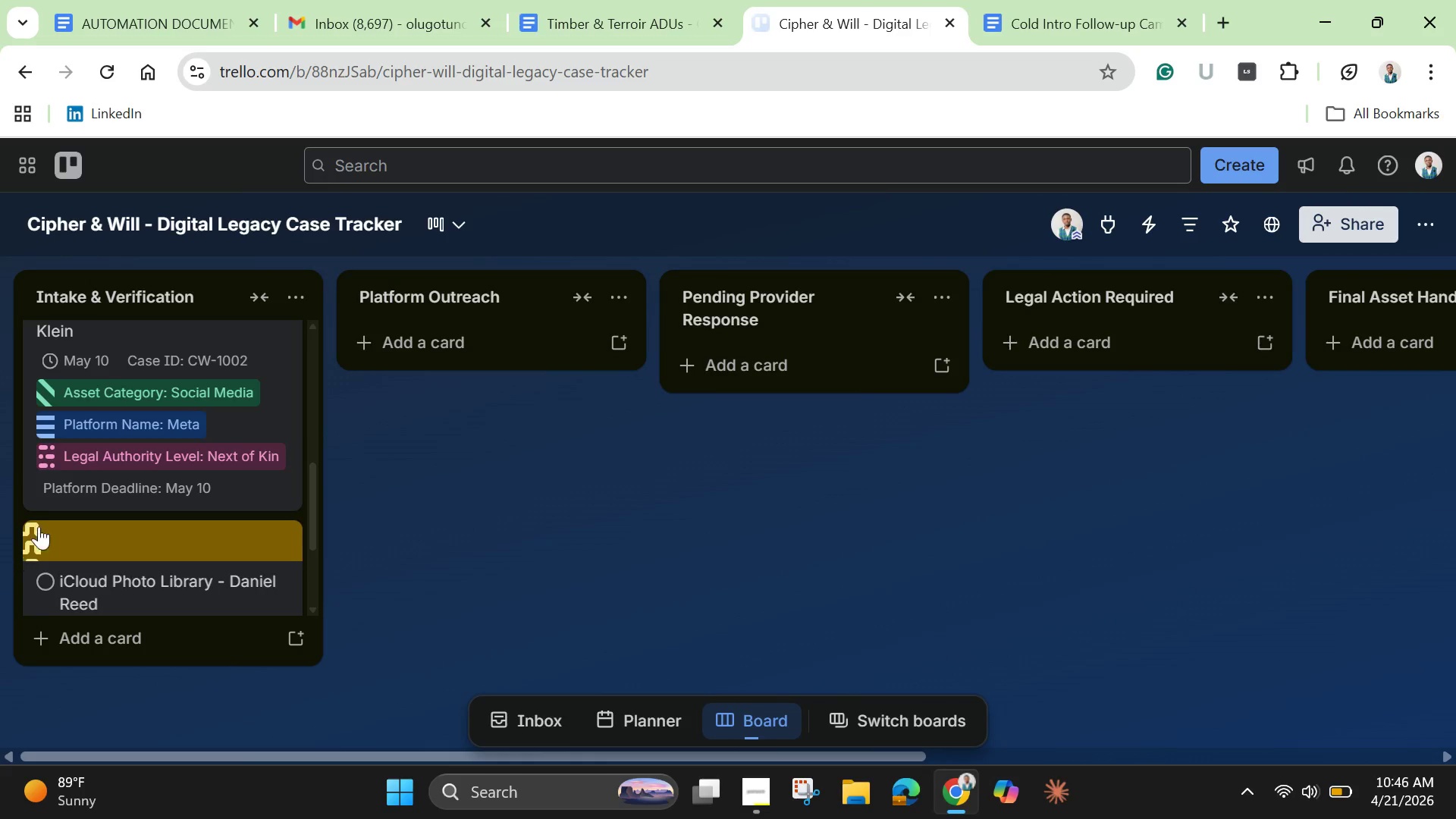 
scroll: coordinate [112, 421], scroll_direction: up, amount: 2.0
 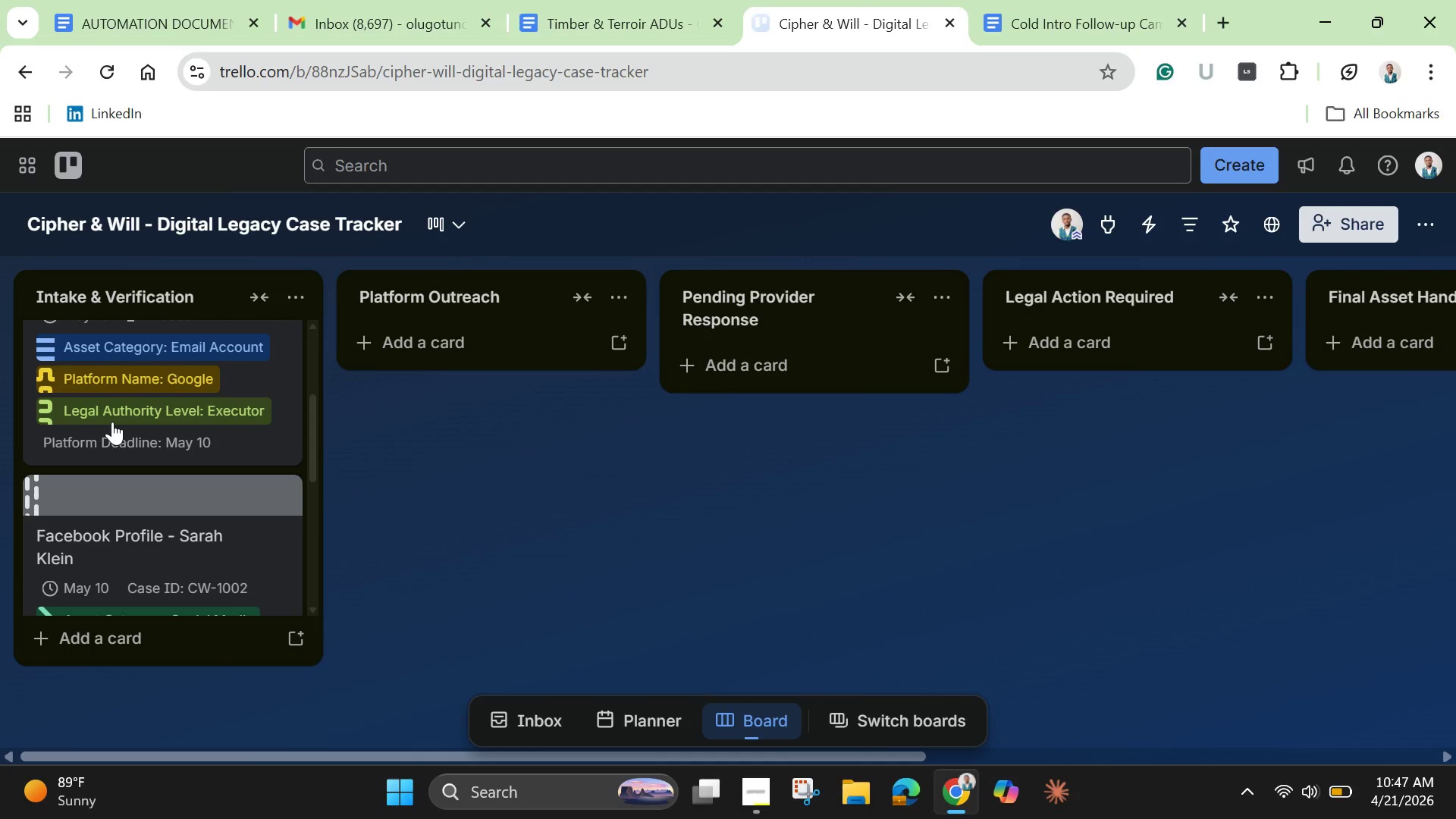 
wait(38.12)
 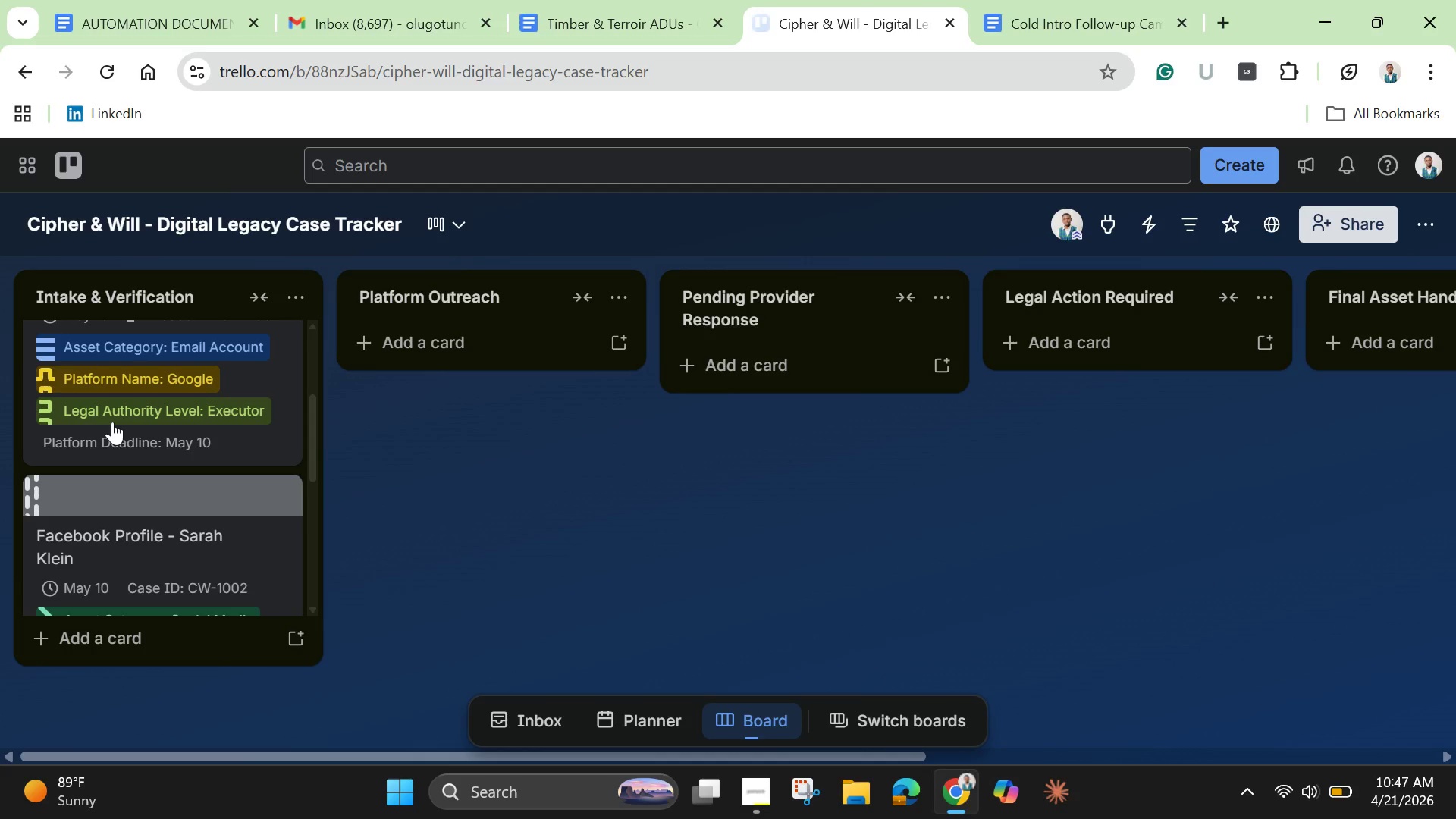 
left_click([398, 342])
 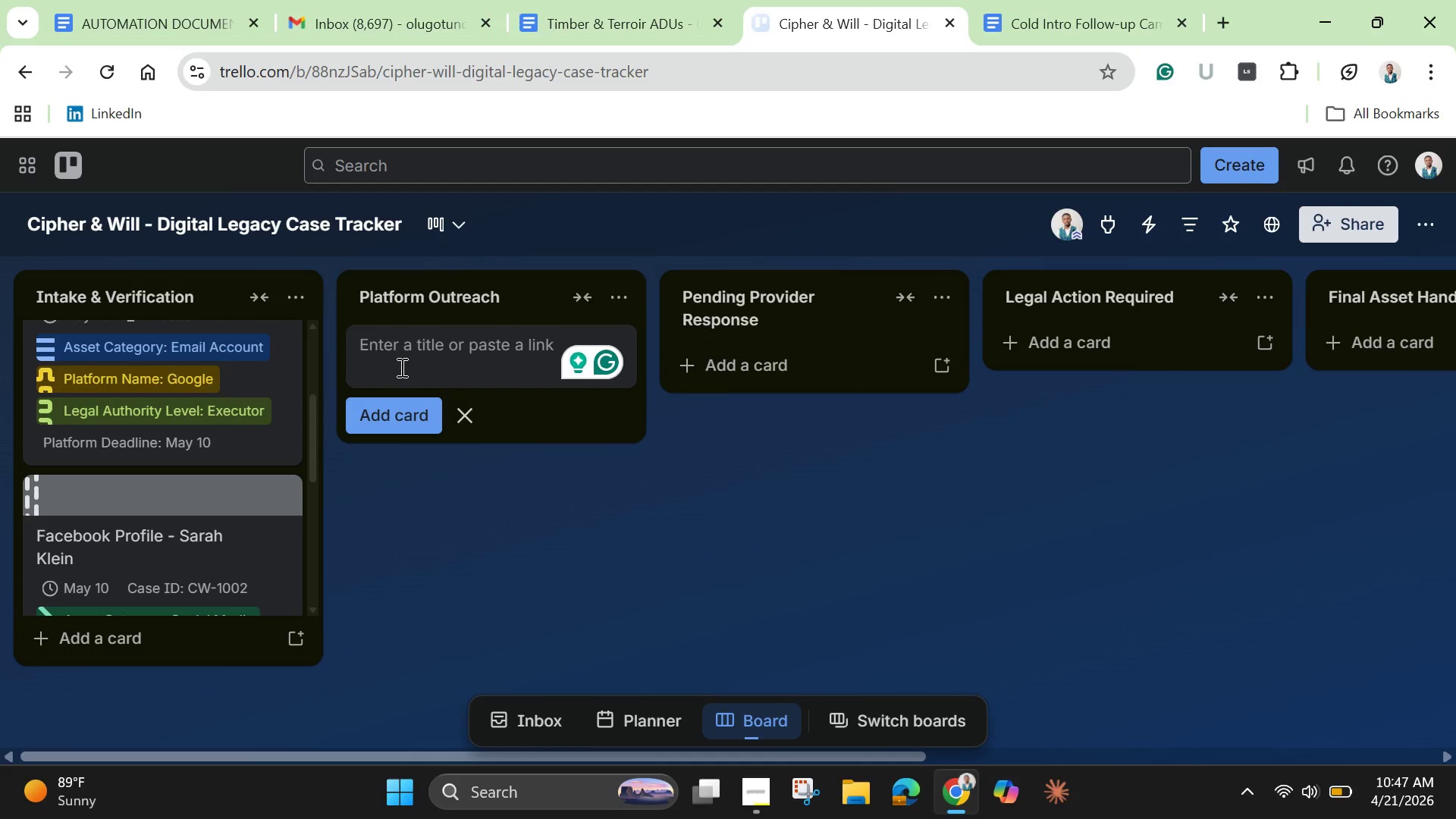 
type(Linkedln Memorialization)
 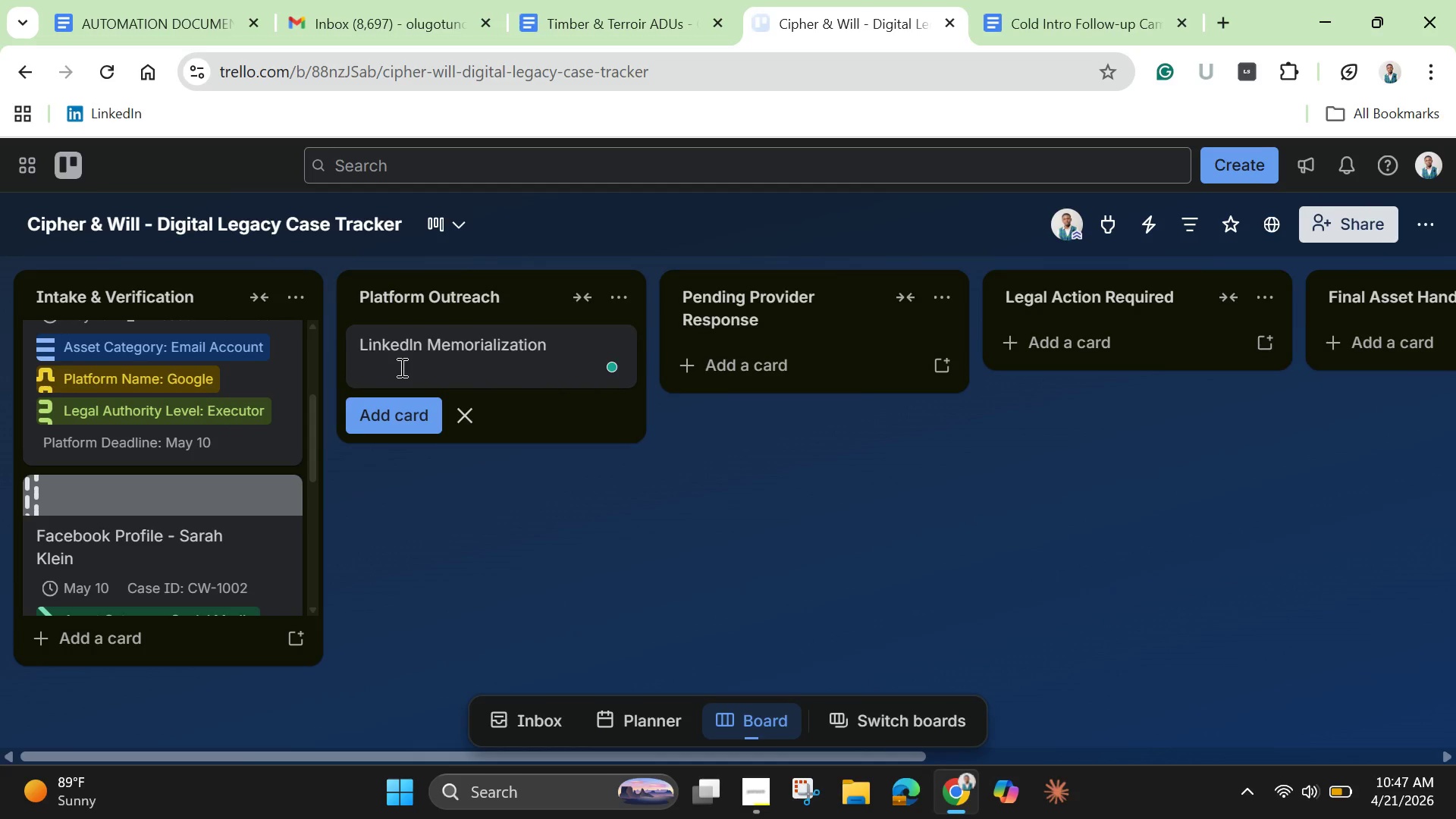 
key(Enter)
 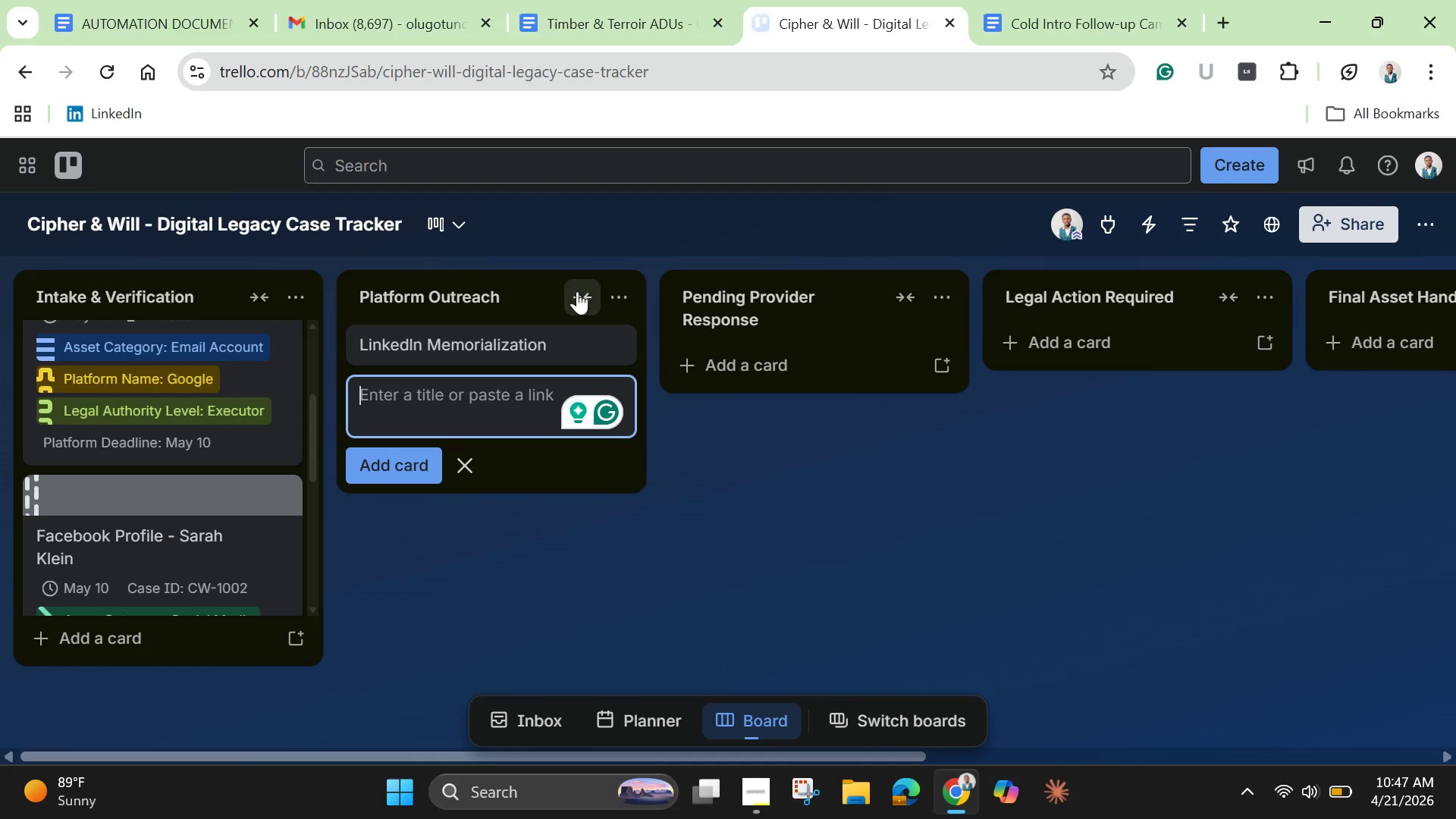 
left_click([567, 330])
 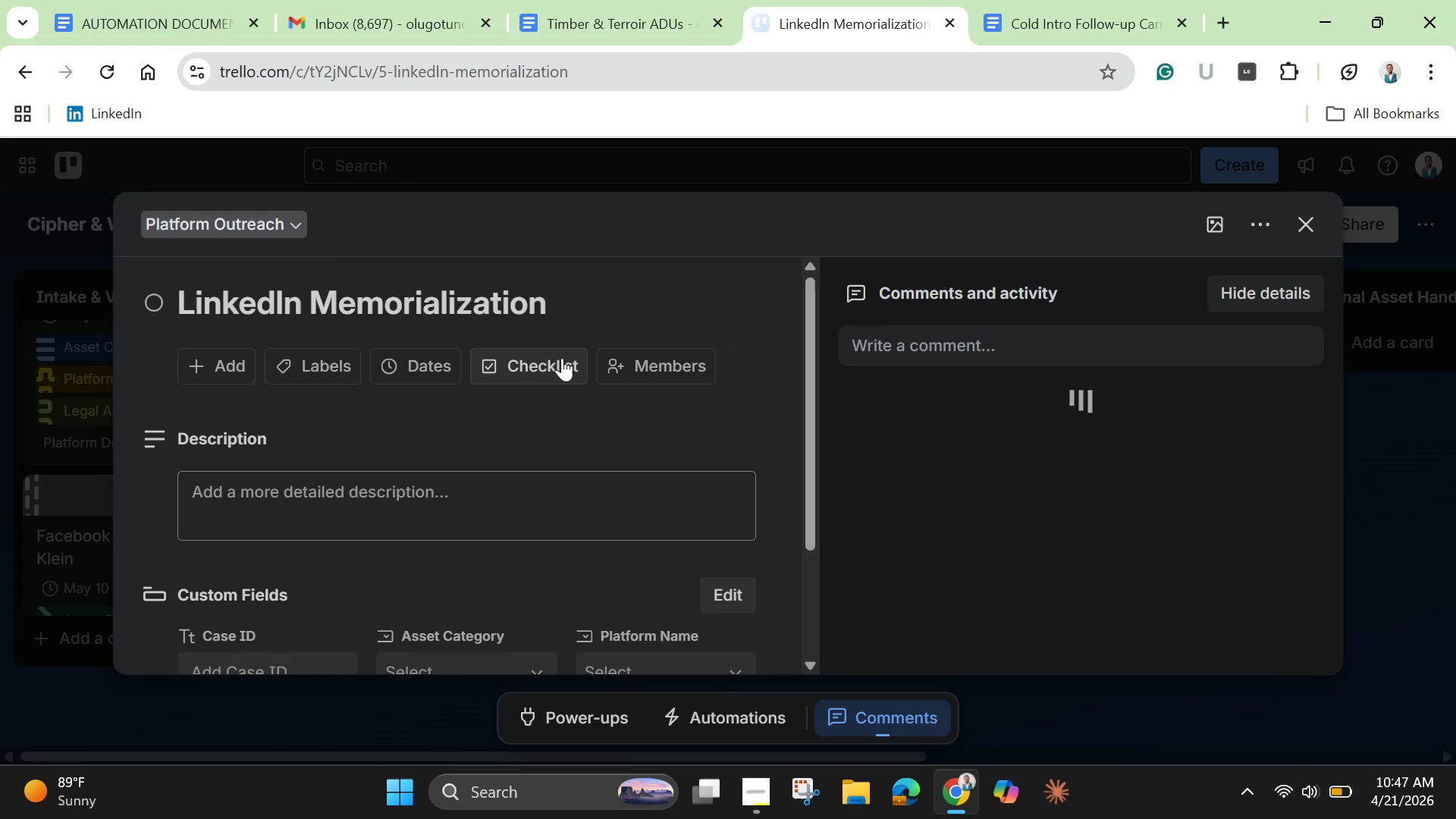 
left_click([576, 325])
 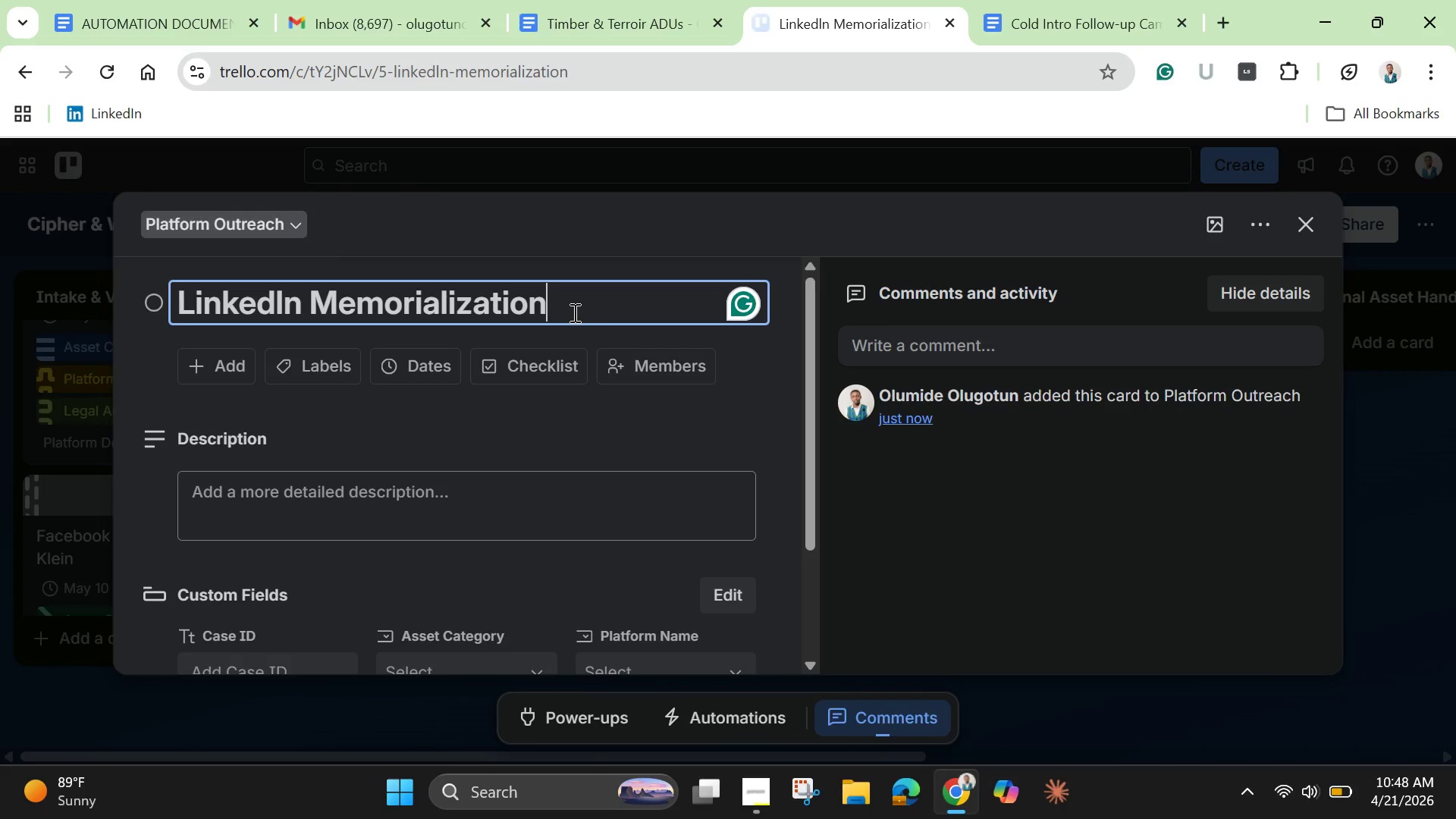 
type( - Emma Carter)
 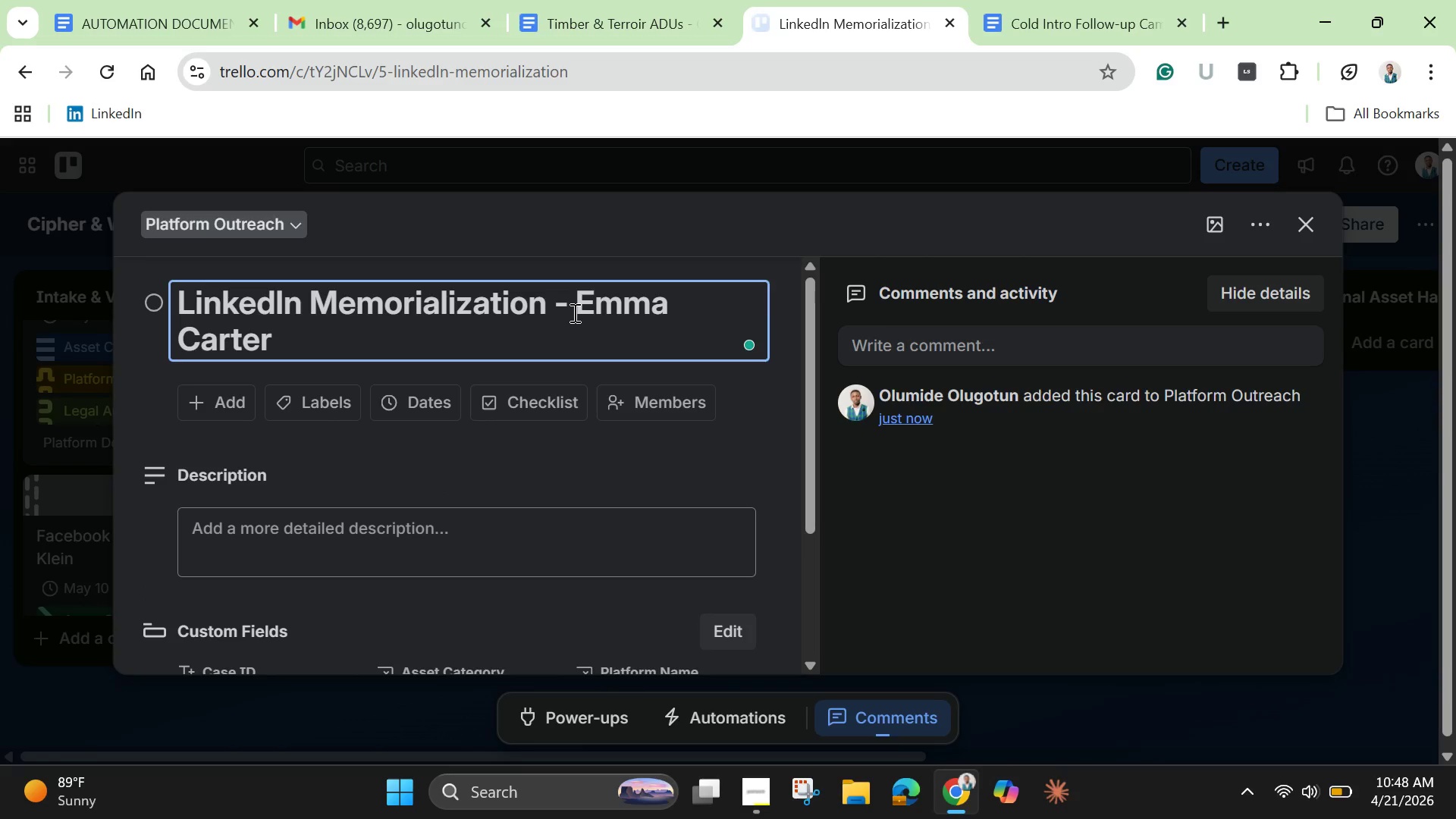 
key(Enter)
 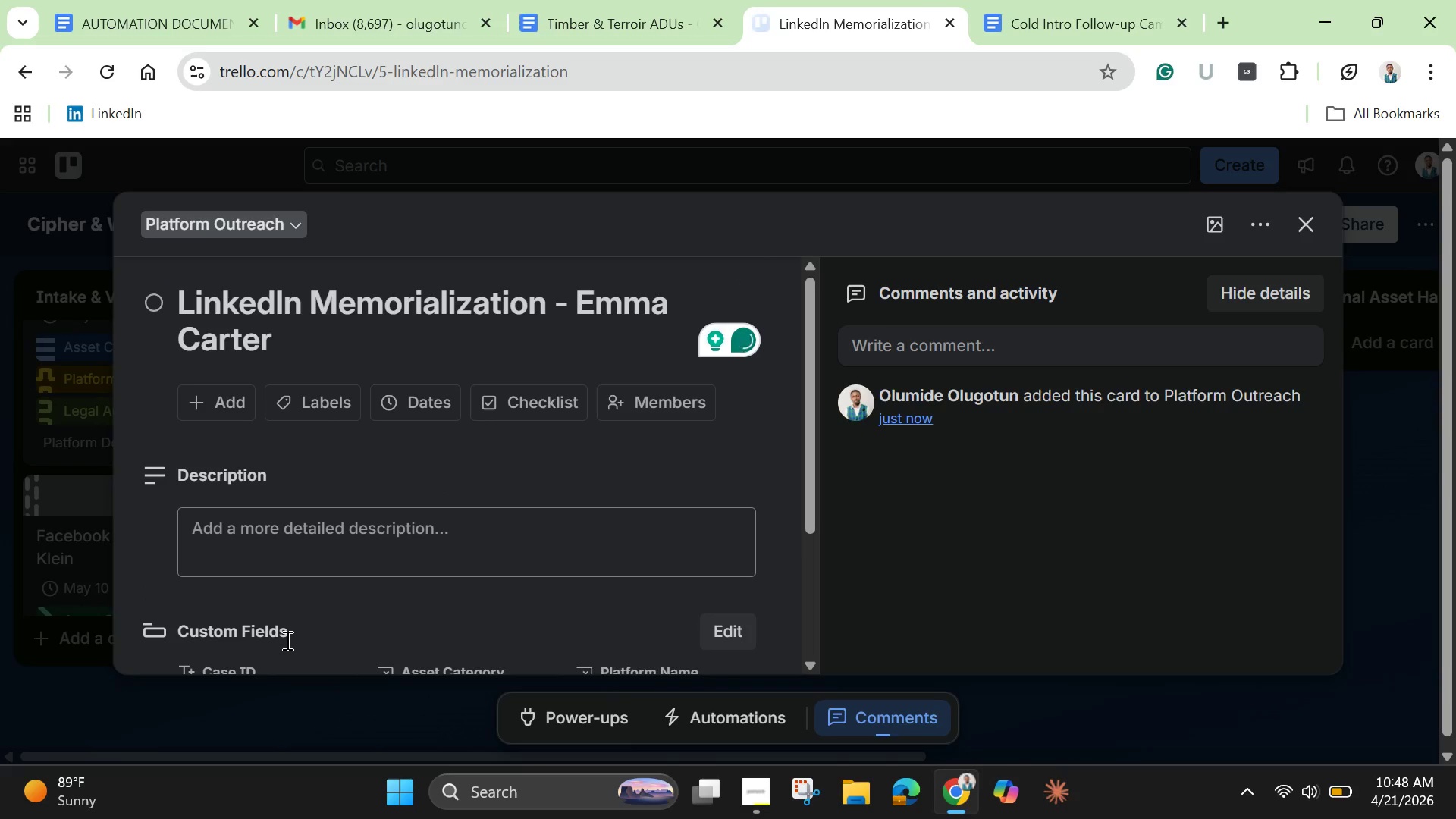 
scroll: coordinate [277, 602], scroll_direction: down, amount: 1.0
 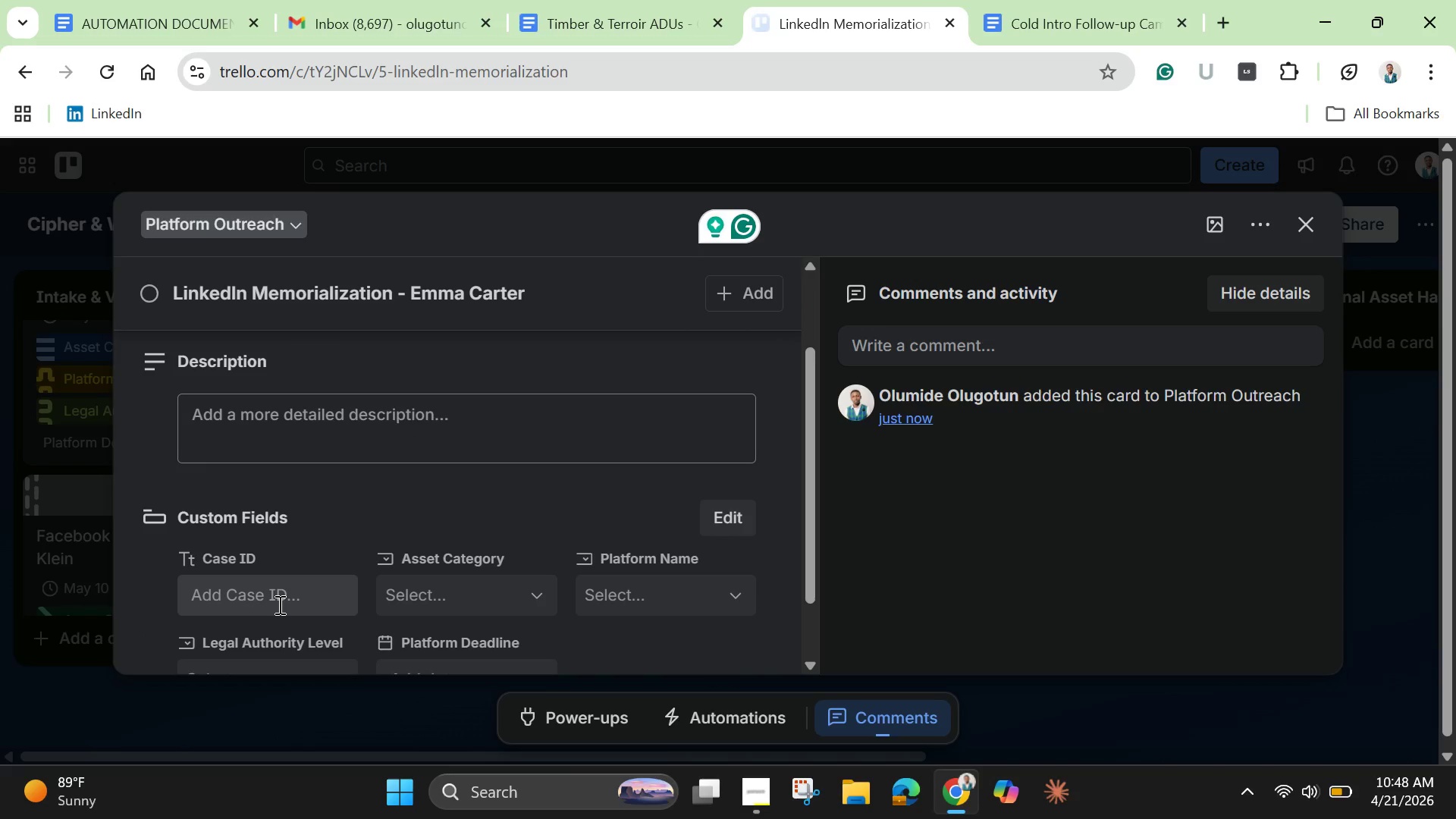 
left_click([278, 604])
 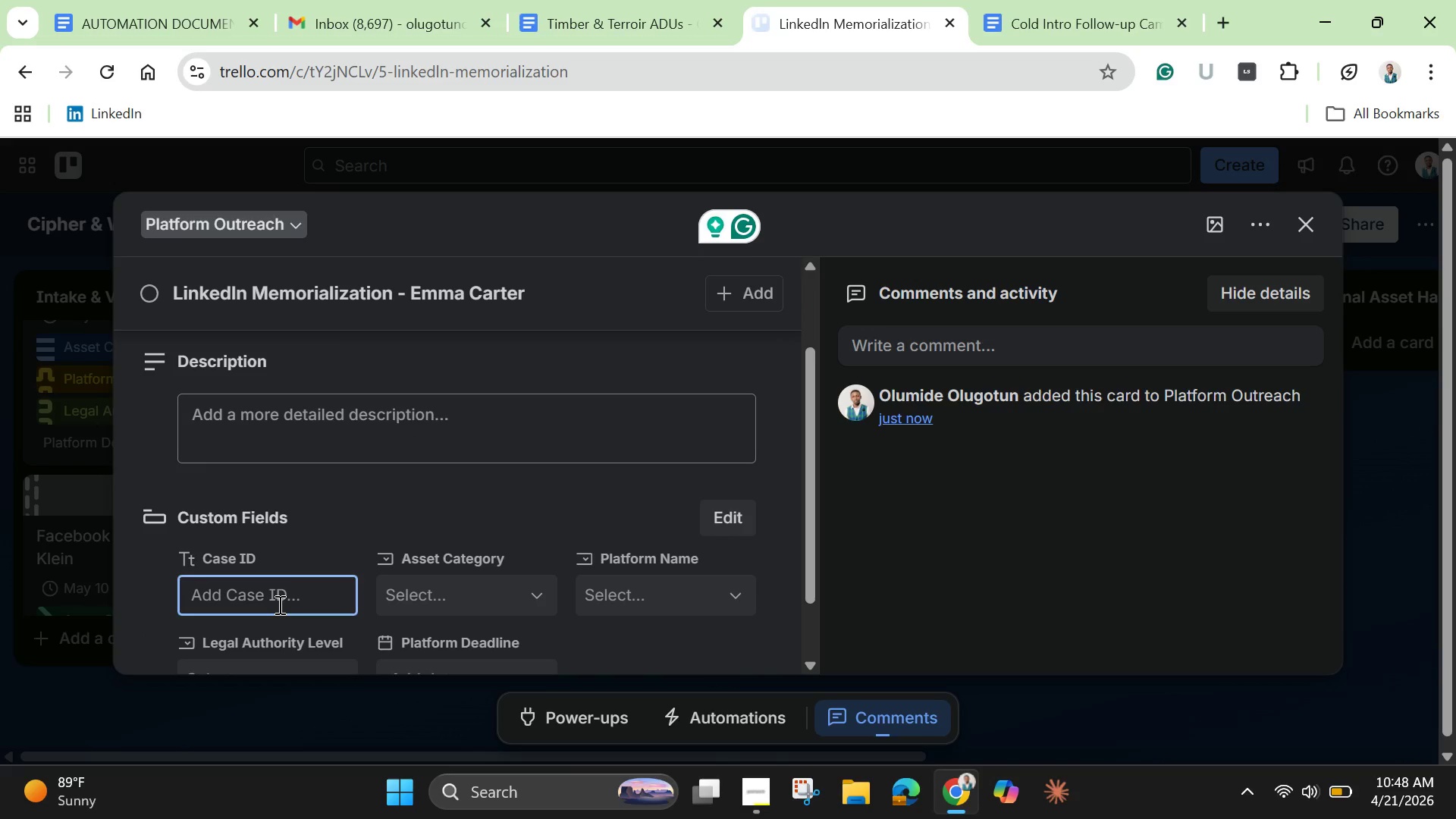 
key(Control+V)
 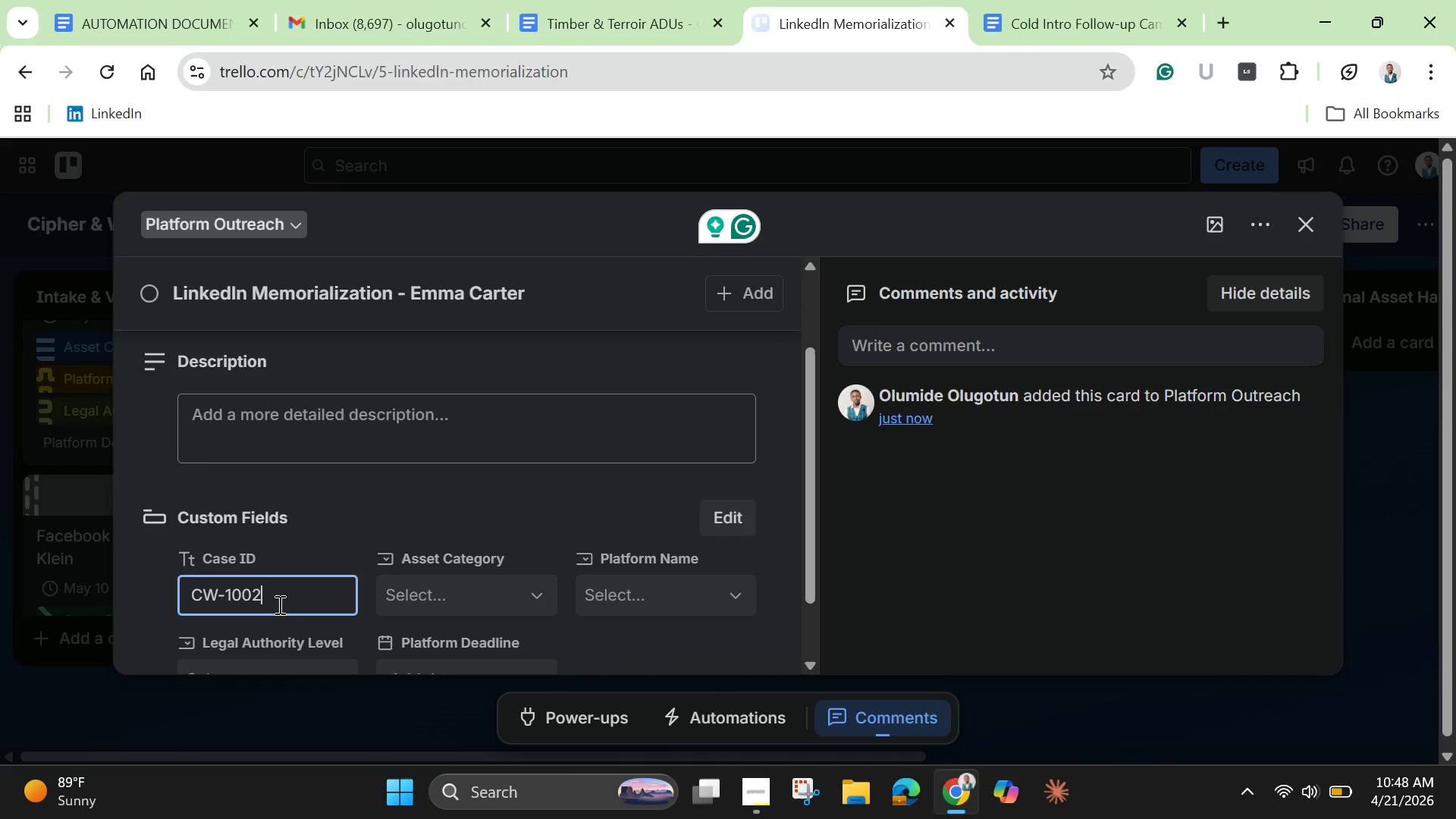 
key(Backspace)
 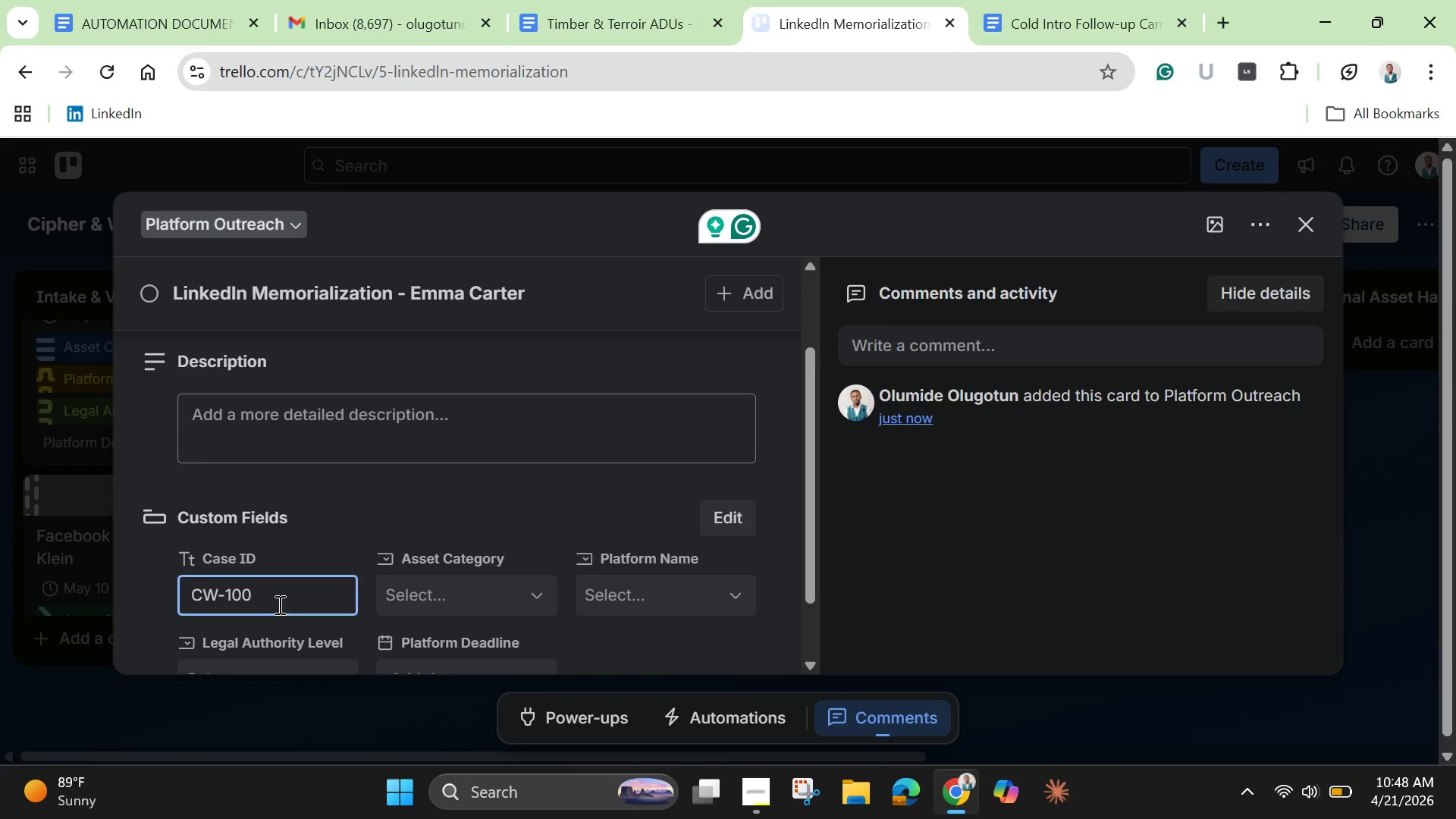 
key(4)
 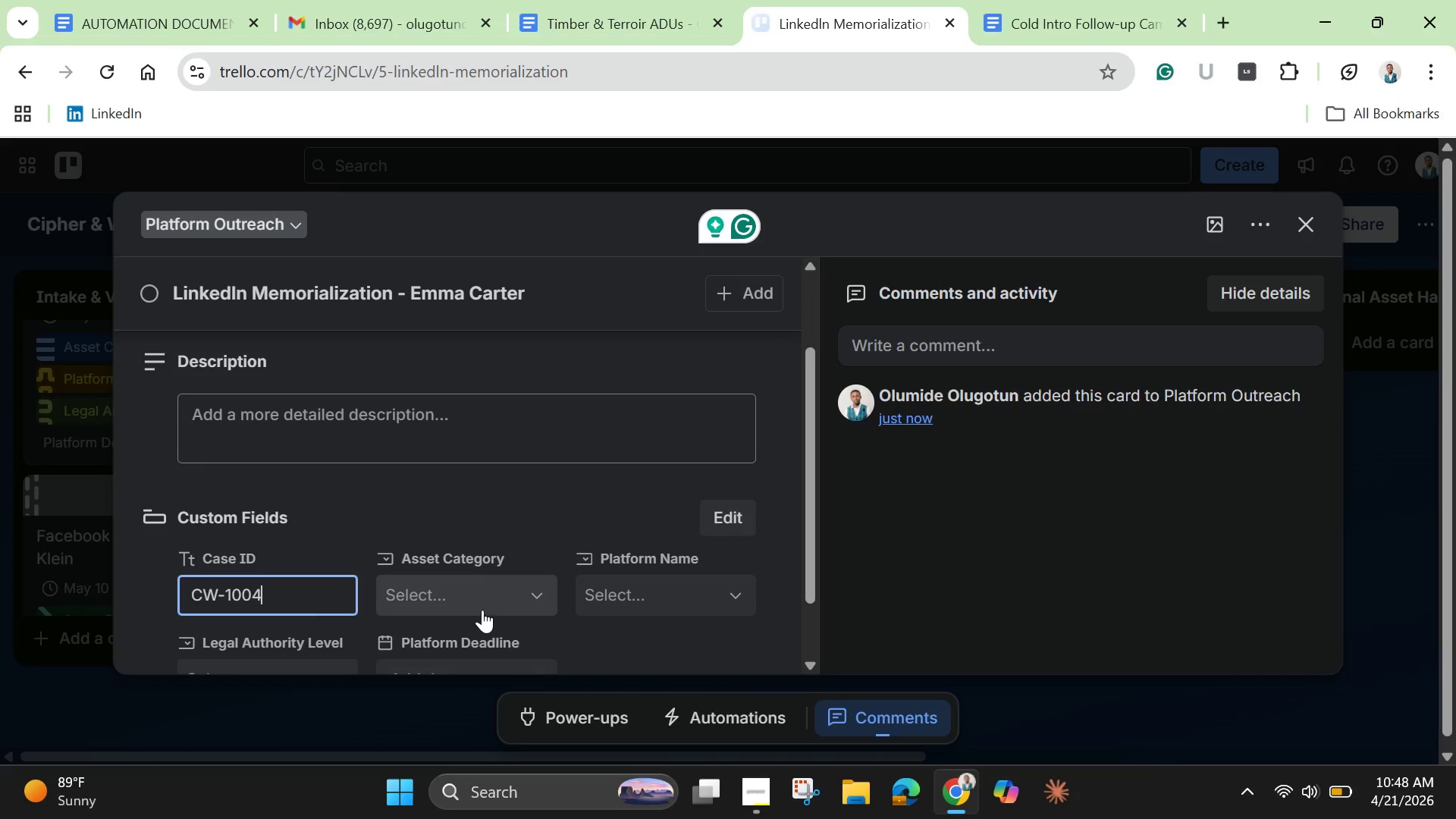 
left_click([482, 610])
 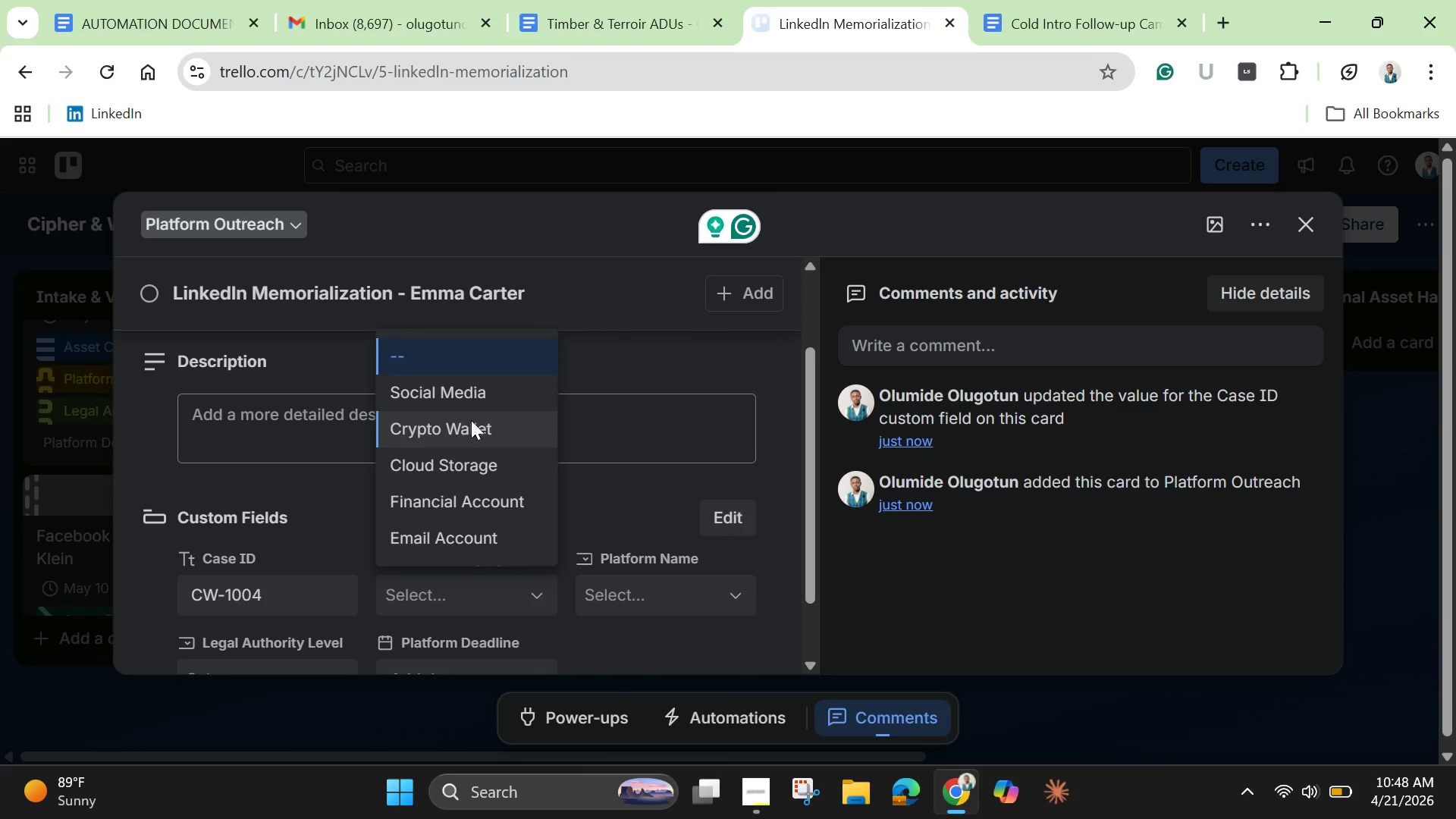 
left_click([475, 388])
 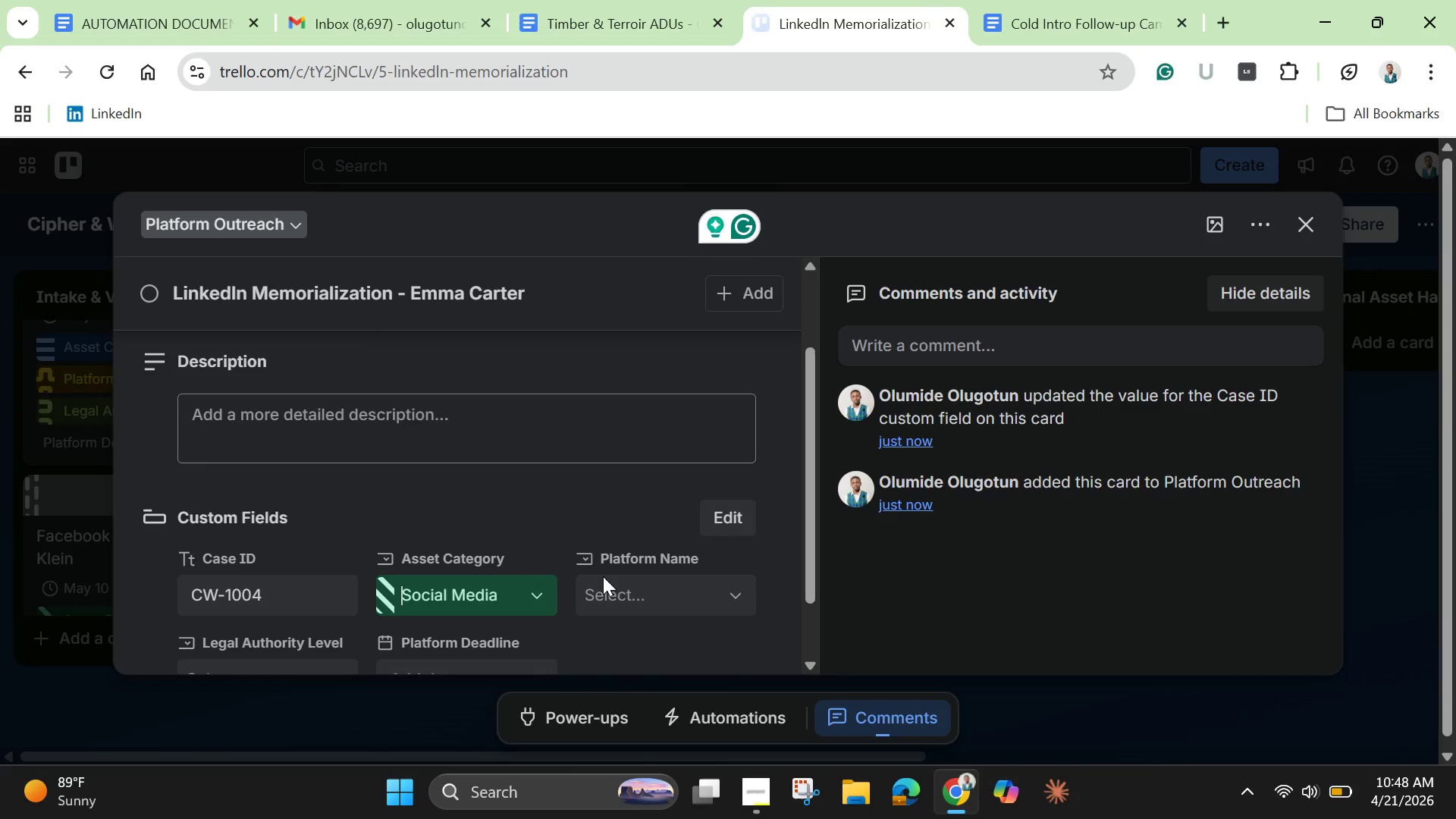 
mouse_move([605, 606])
 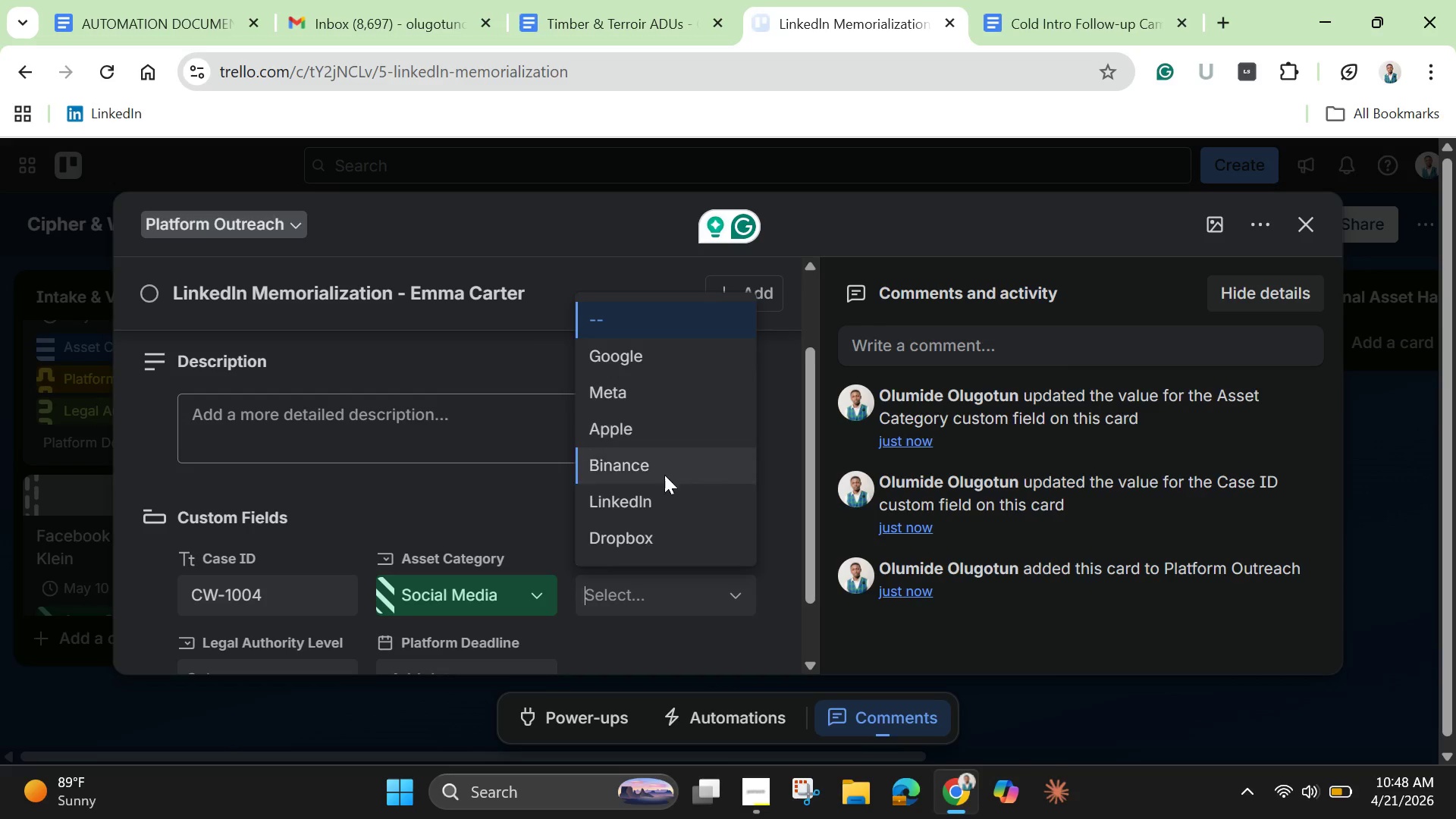 
left_click([641, 494])
 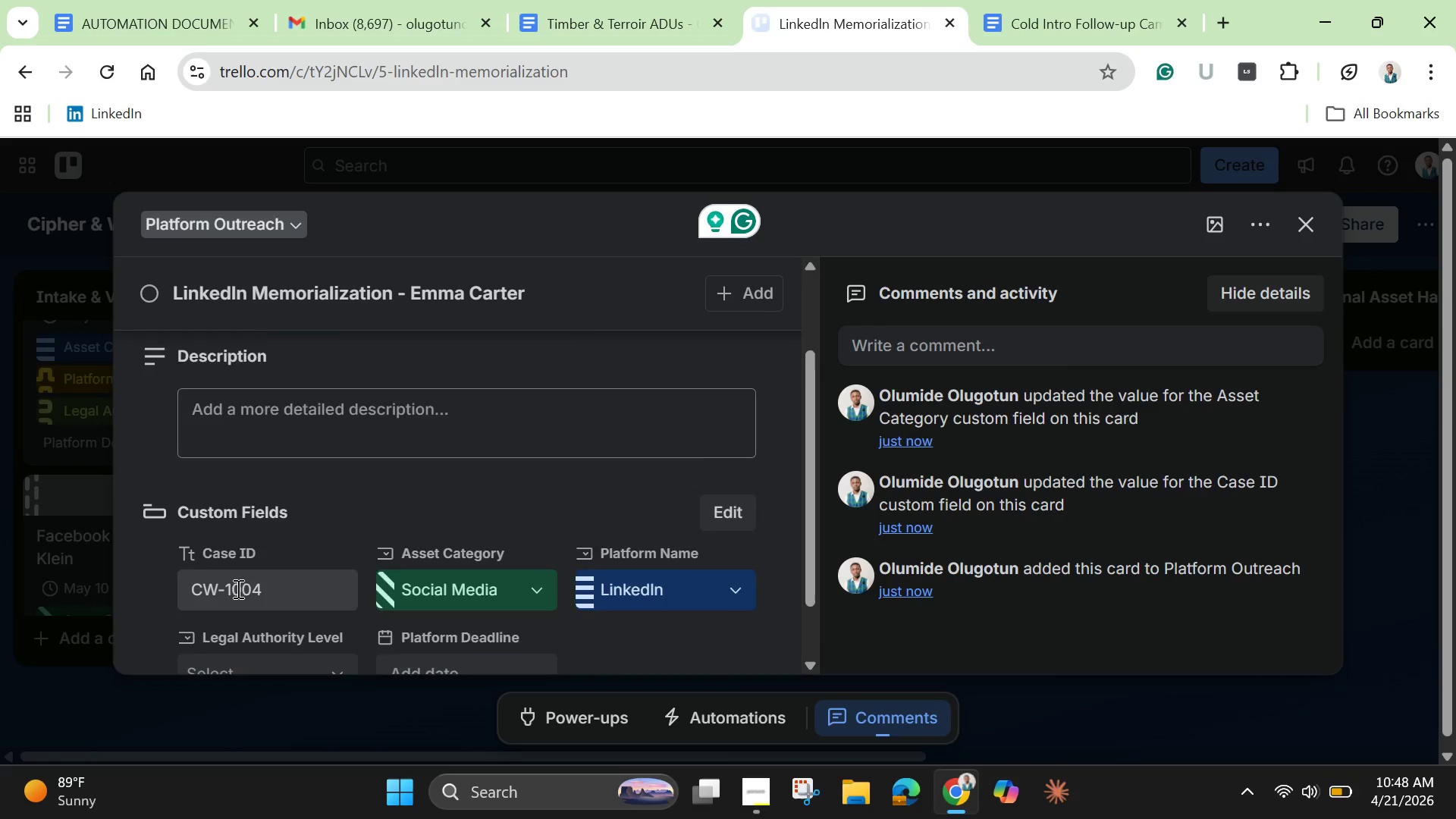 
scroll: coordinate [237, 588], scroll_direction: down, amount: 2.0
 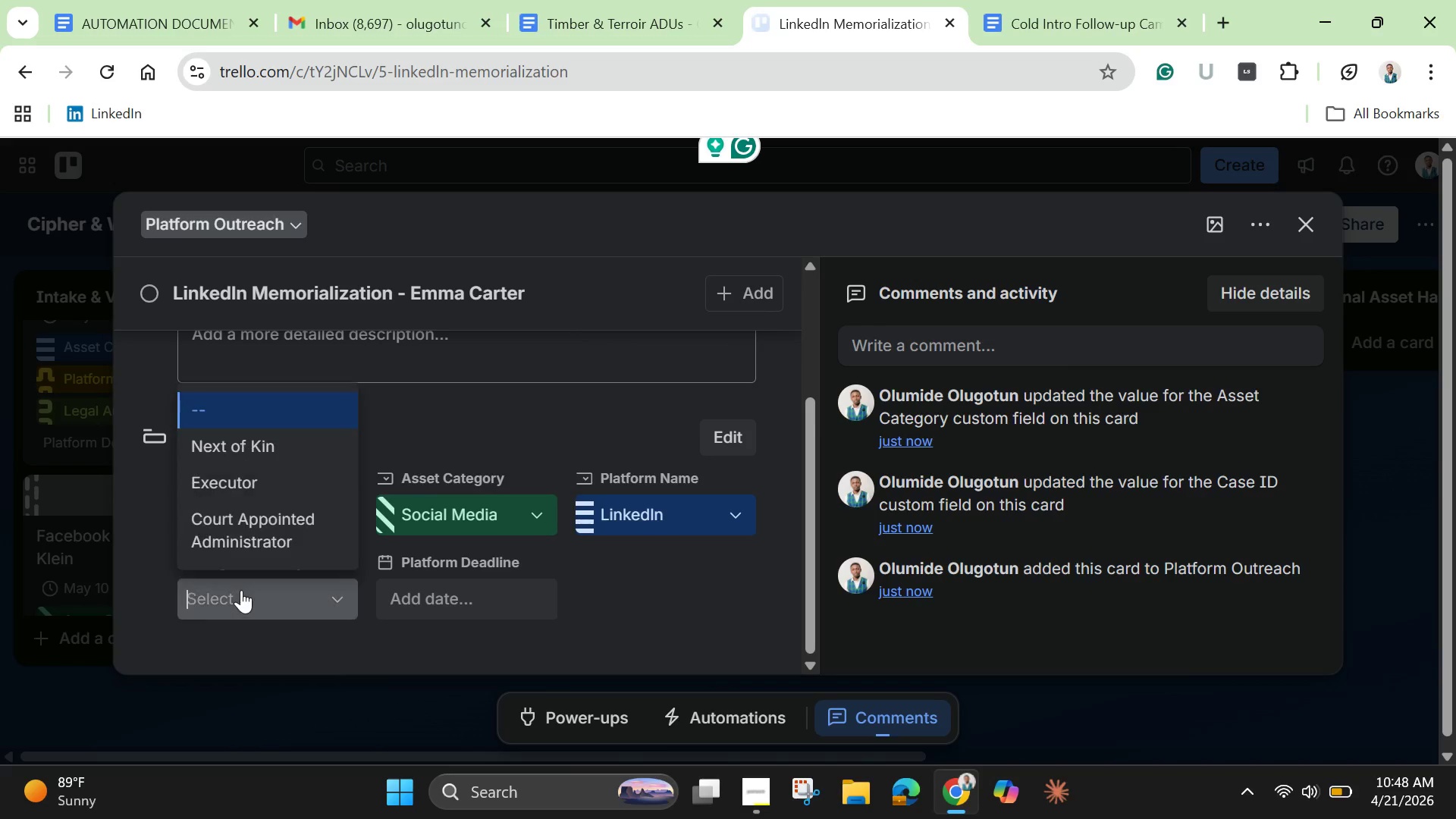 
left_click([241, 590])
 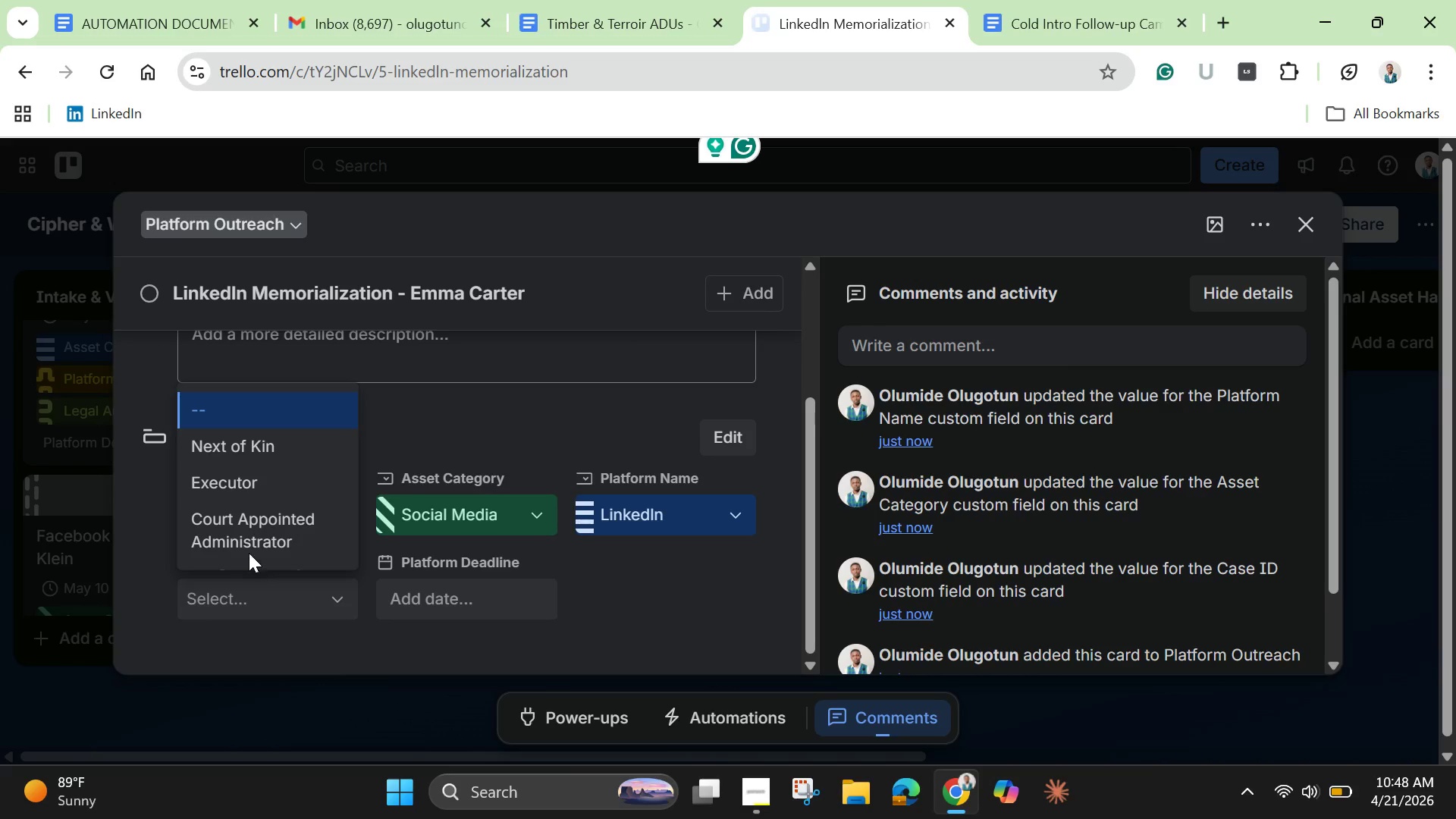 
left_click([259, 444])
 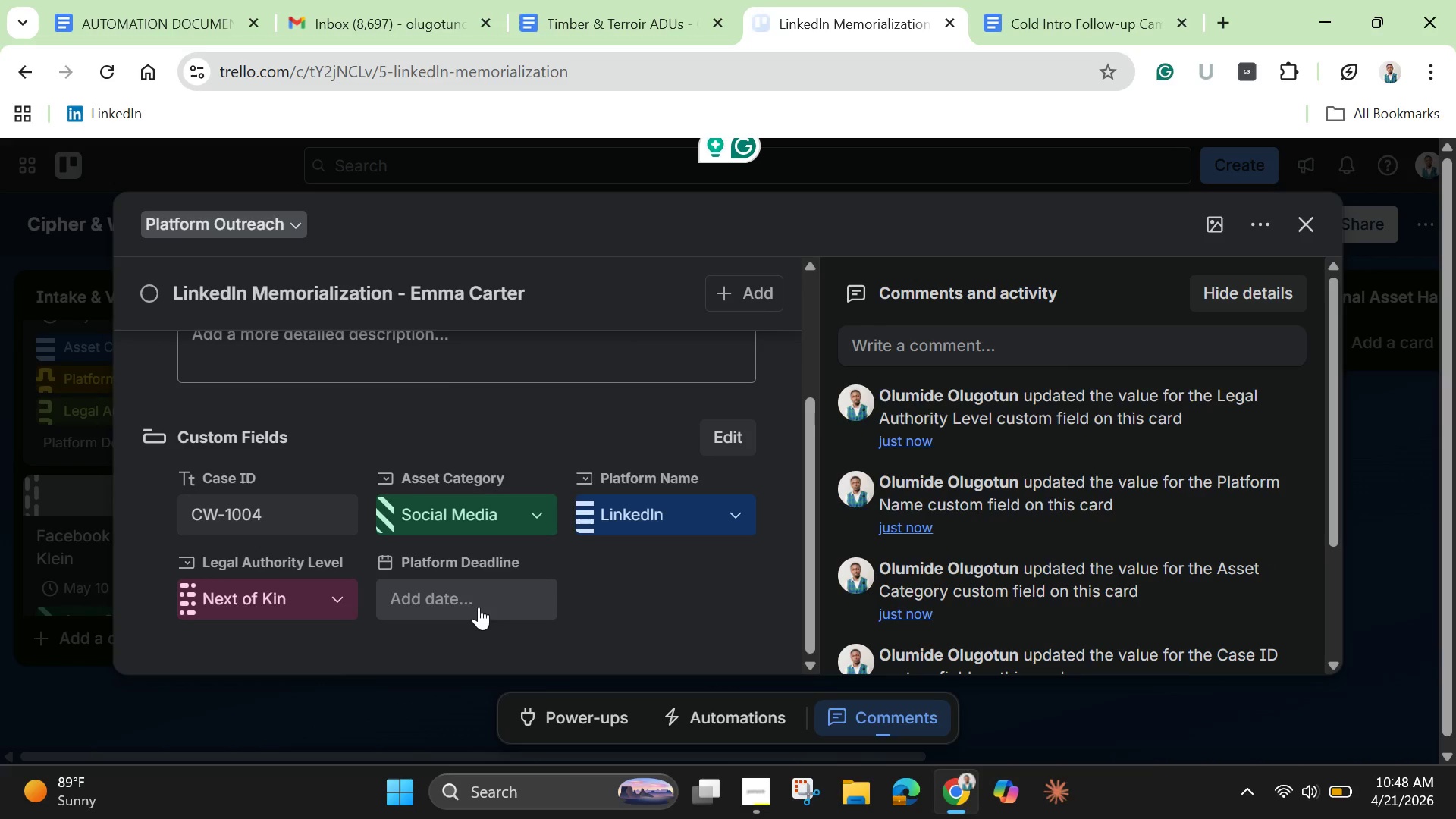 
left_click([479, 607])
 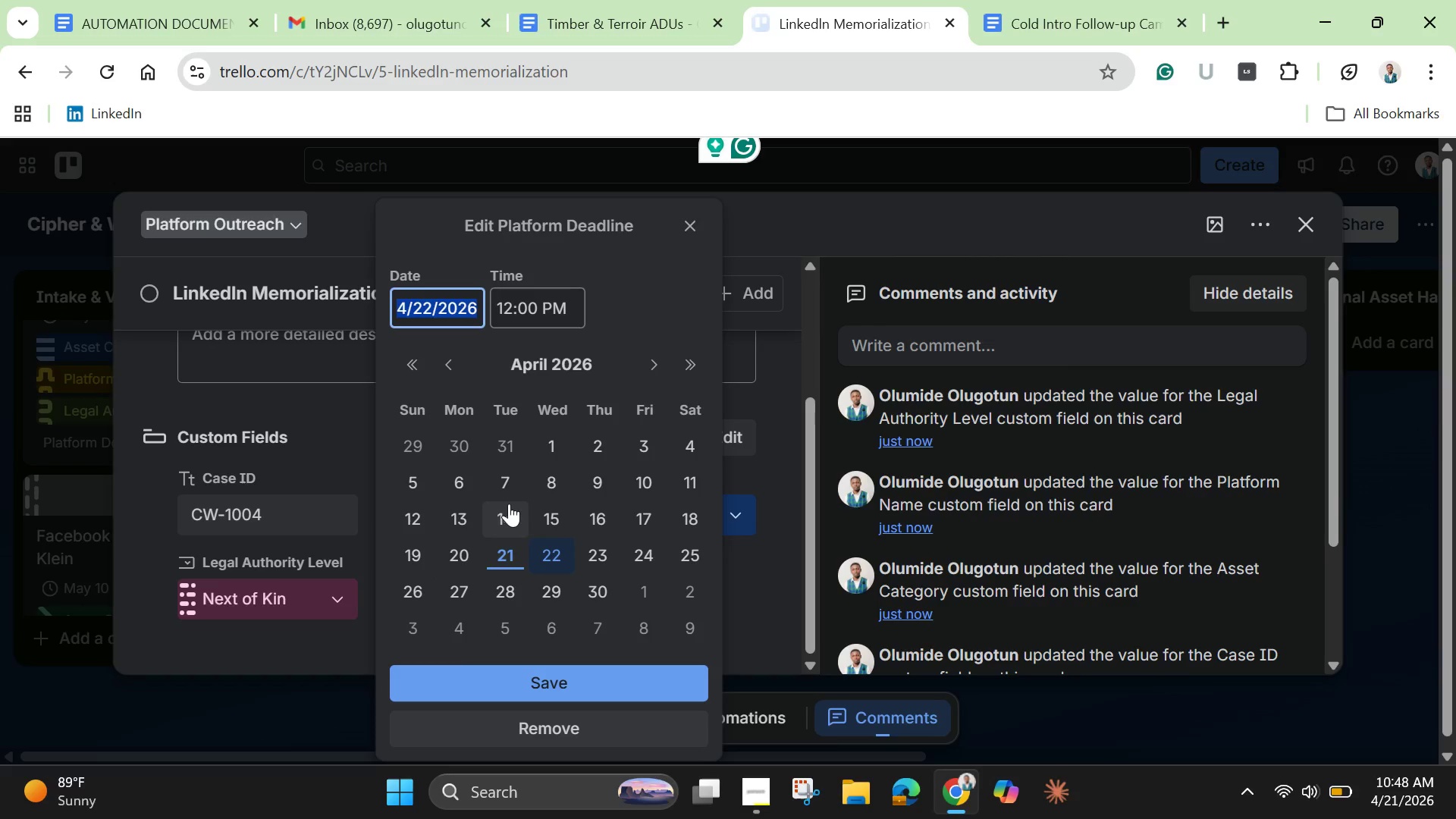 
wait(5.97)
 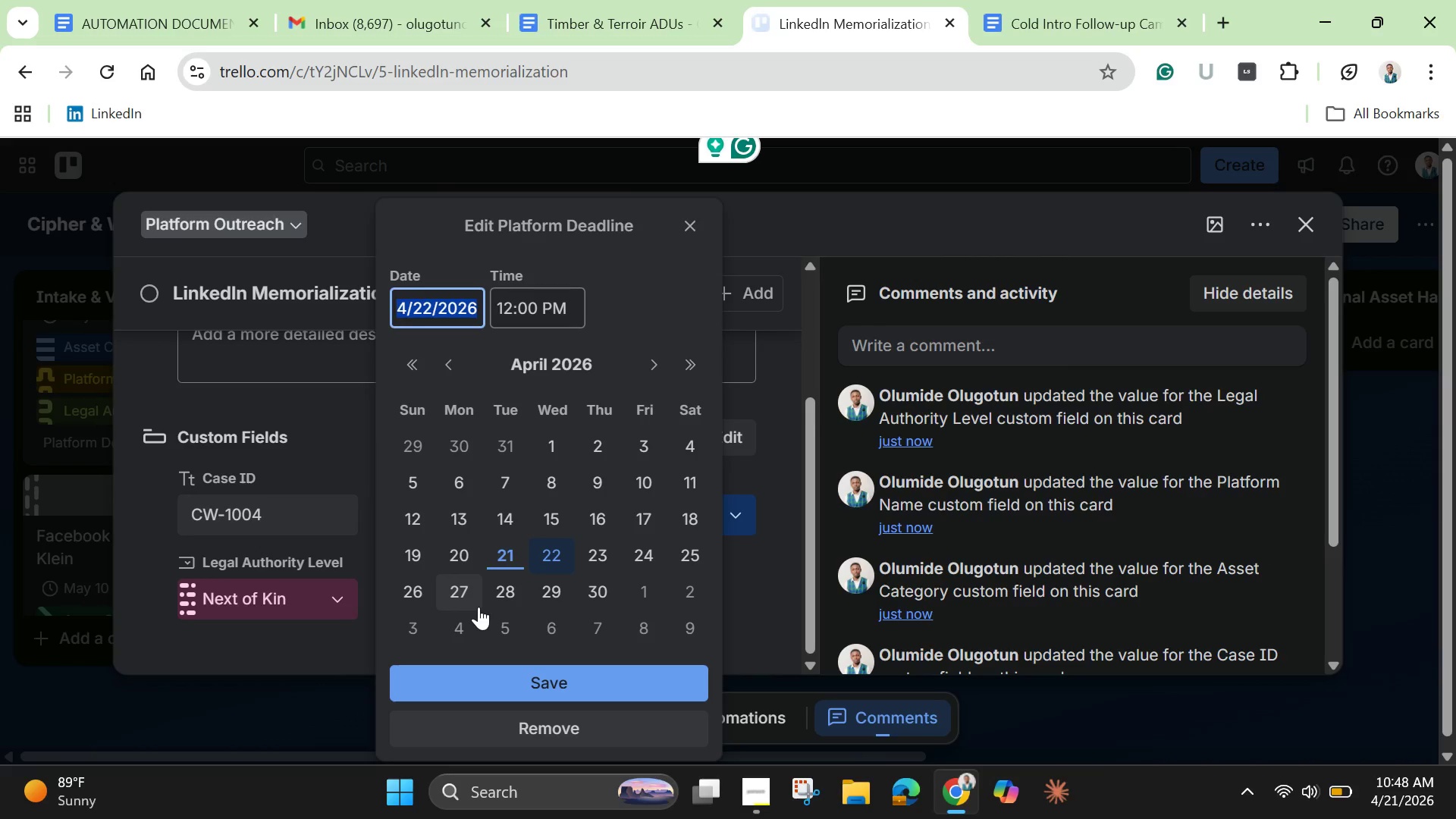 
left_click([655, 360])
 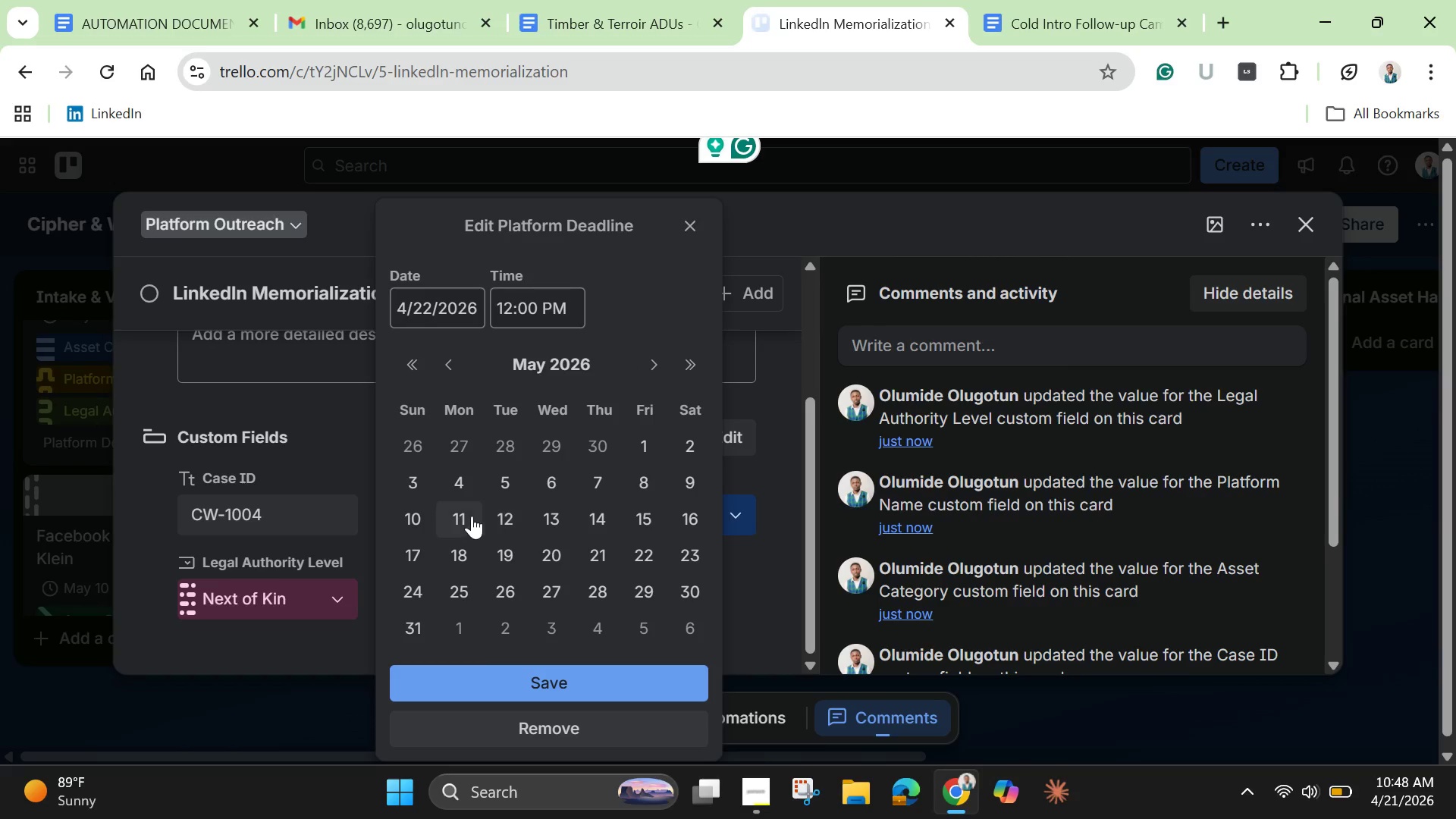 
left_click([464, 516])
 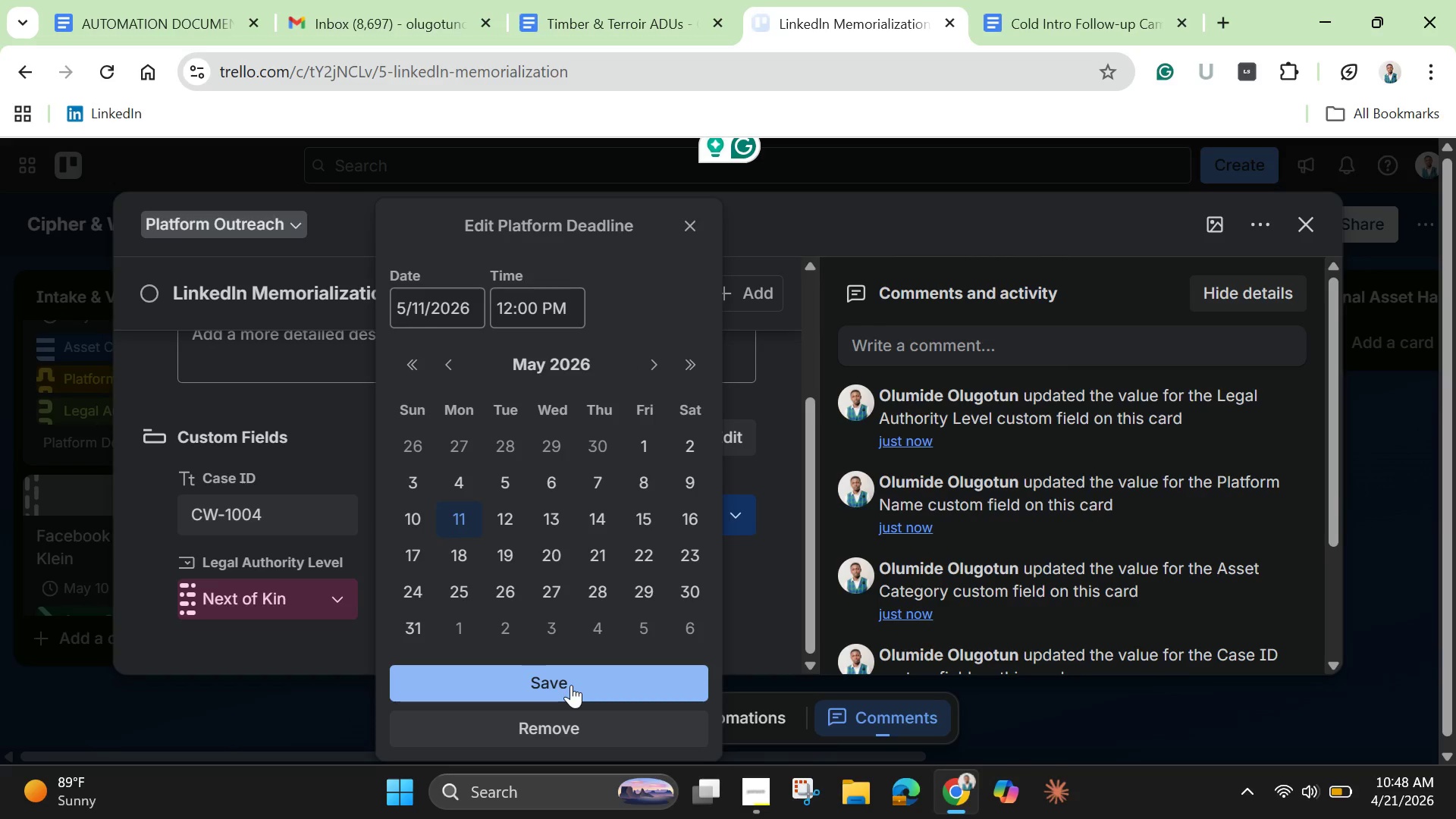 
left_click([571, 685])
 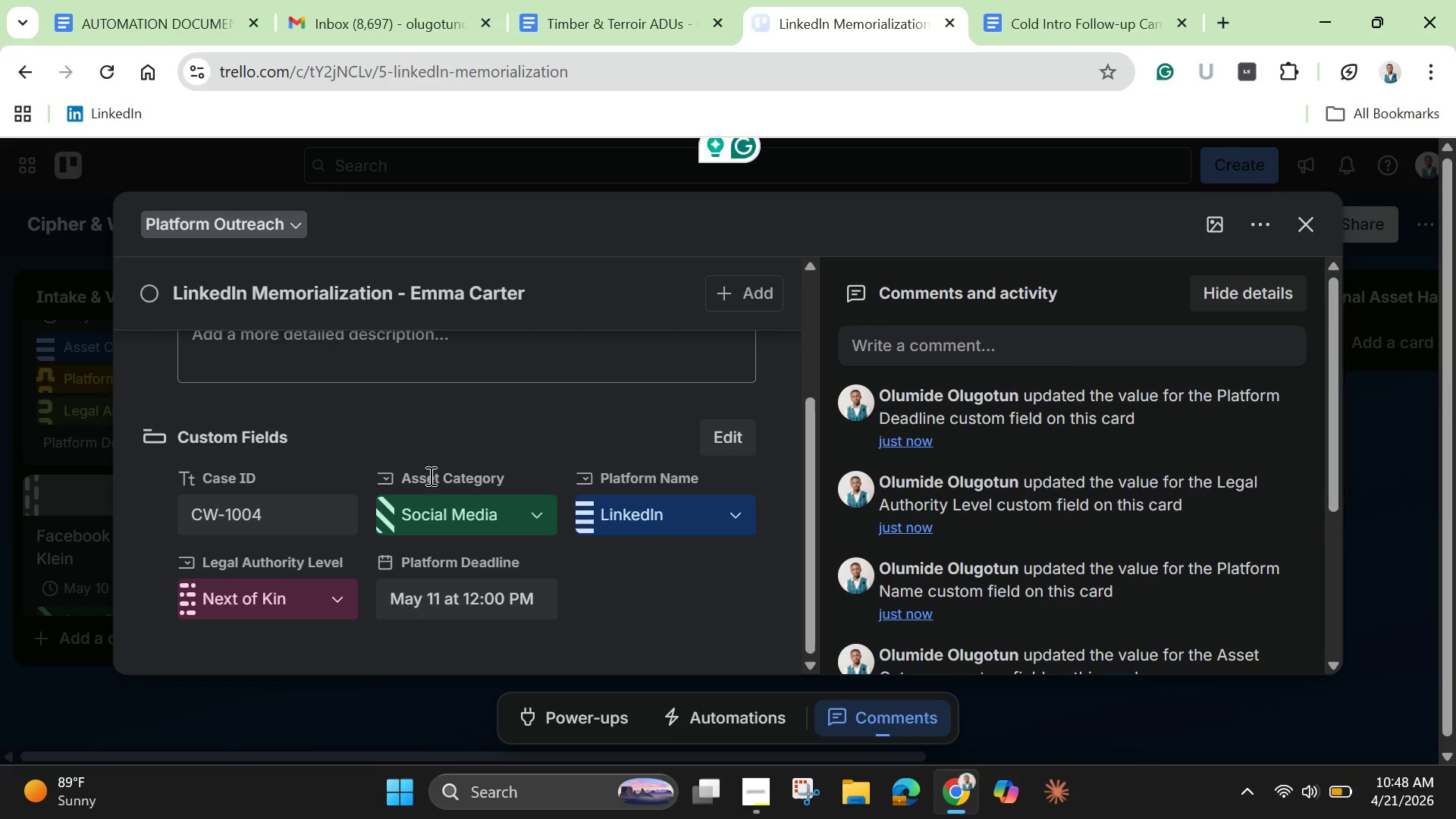 
scroll: coordinate [429, 475], scroll_direction: up, amount: 3.0
 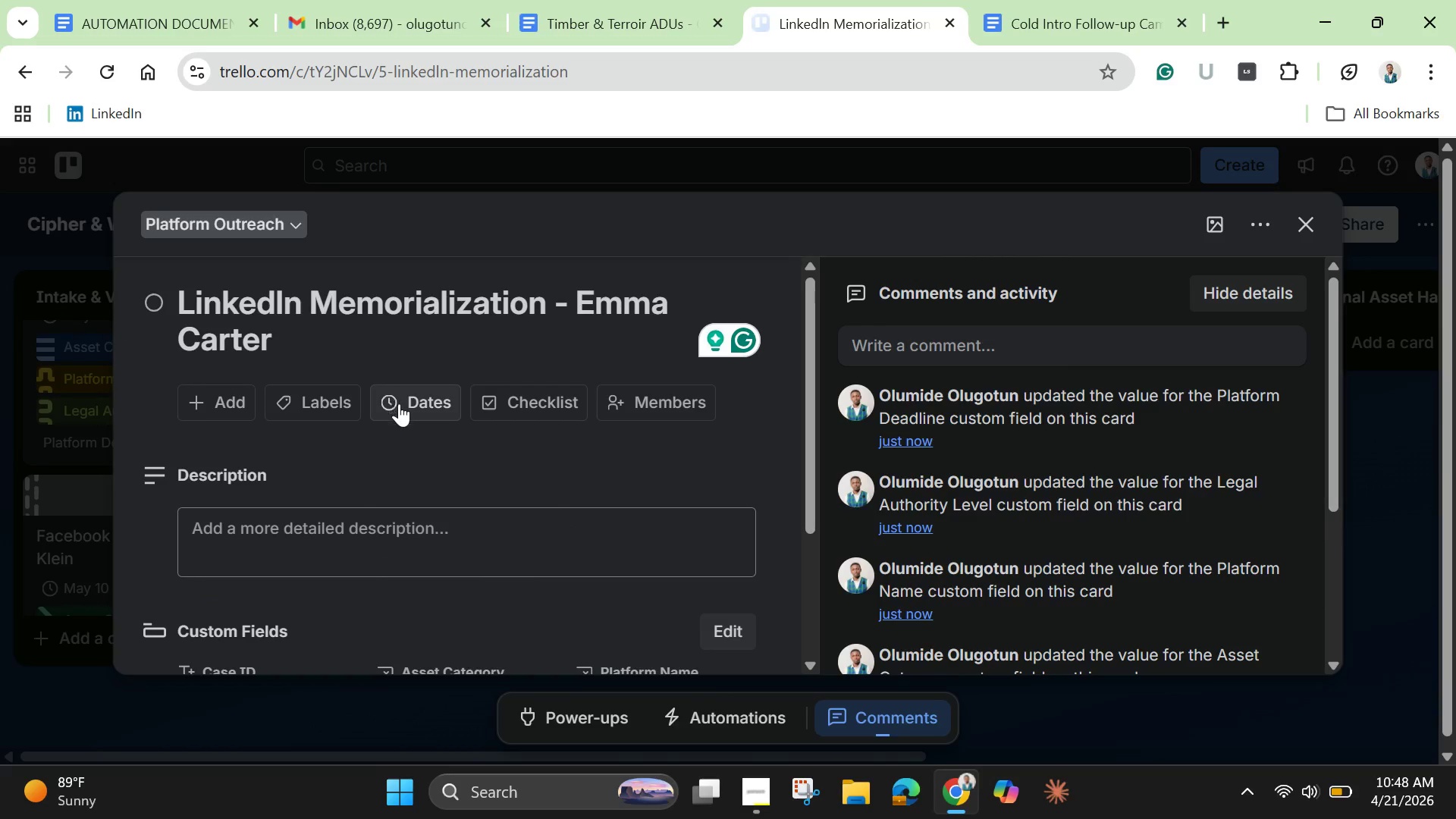 
left_click([403, 403])
 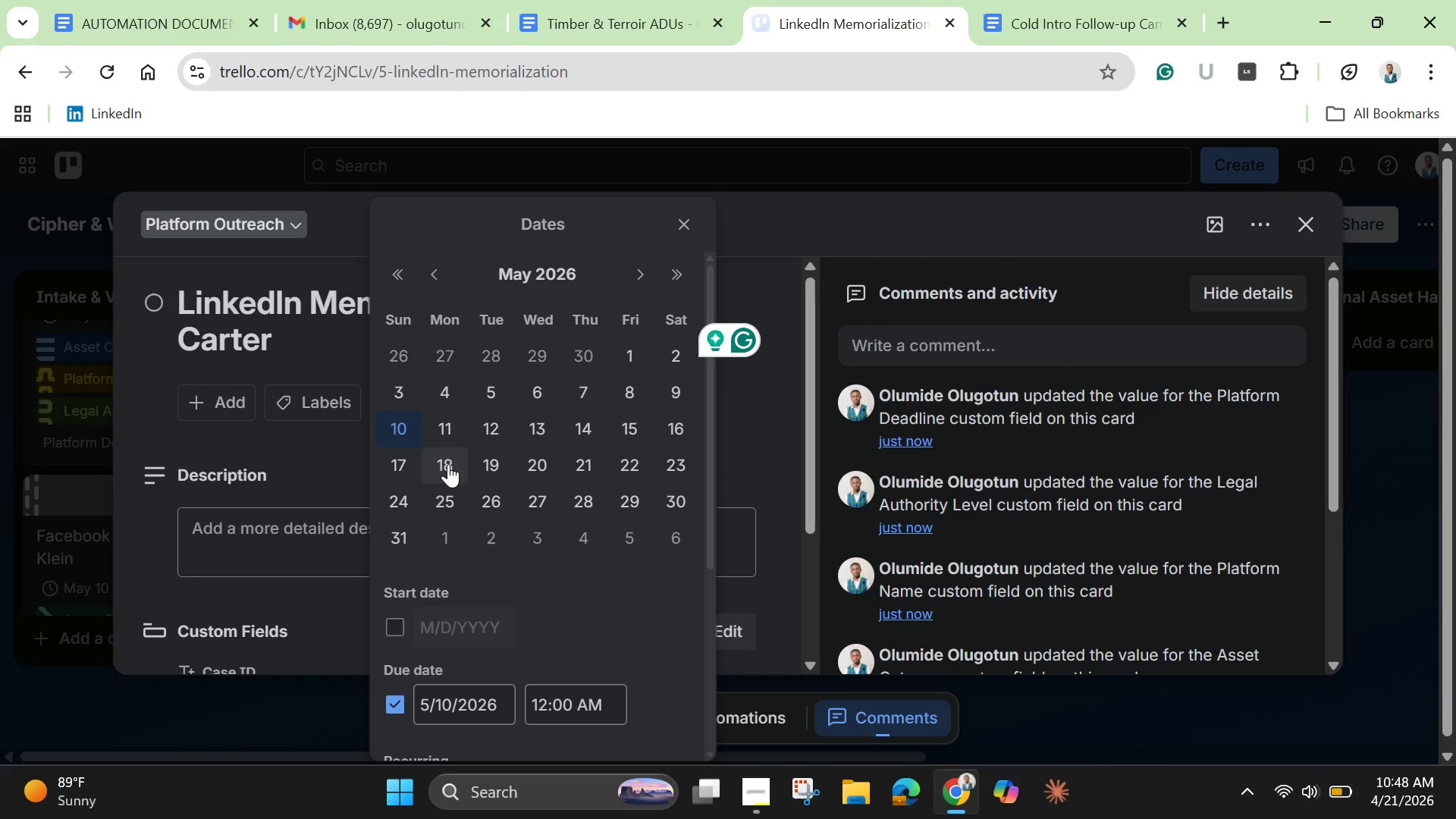 
left_click([448, 431])
 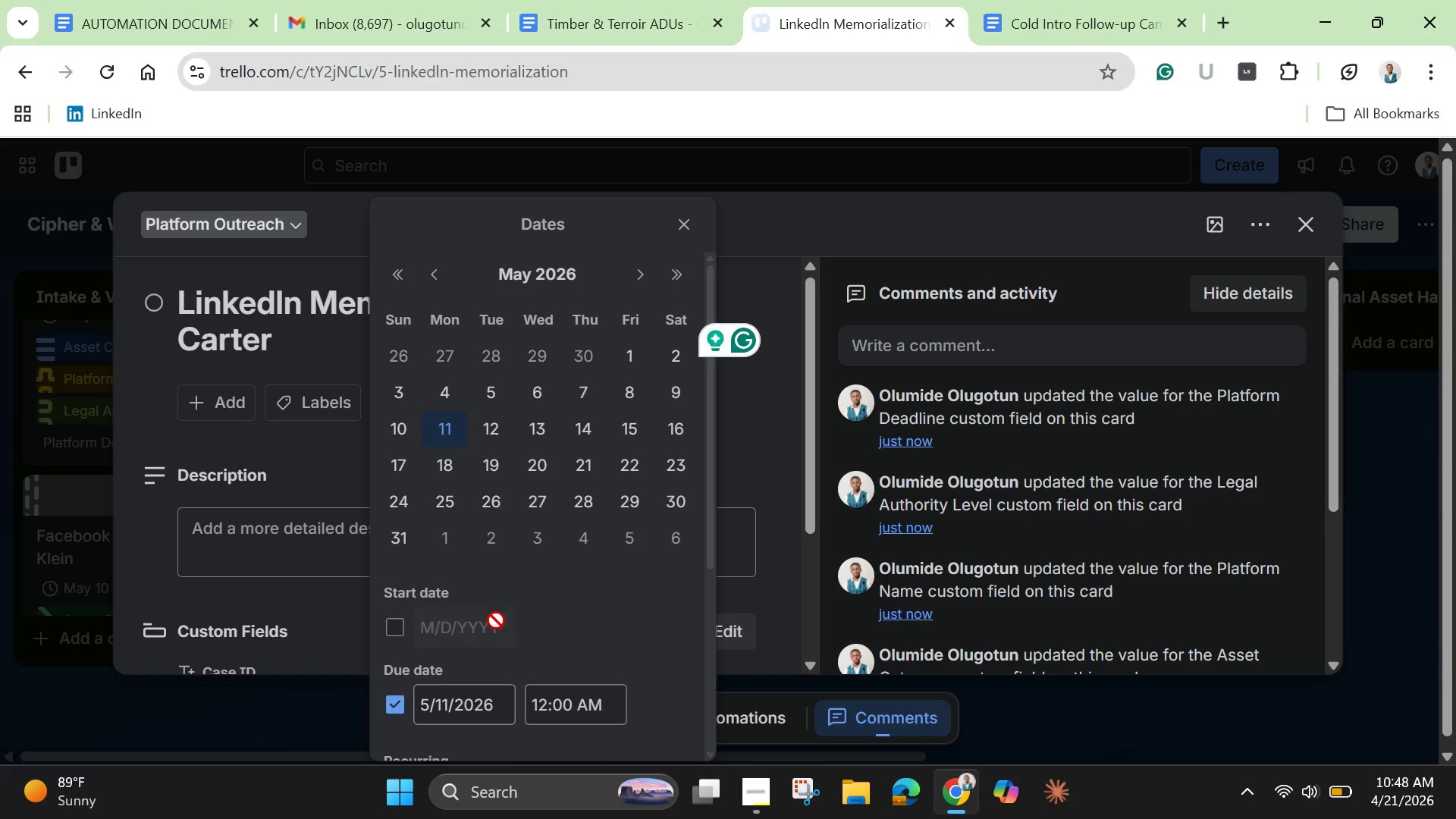 
scroll: coordinate [496, 626], scroll_direction: down, amount: 4.0
 